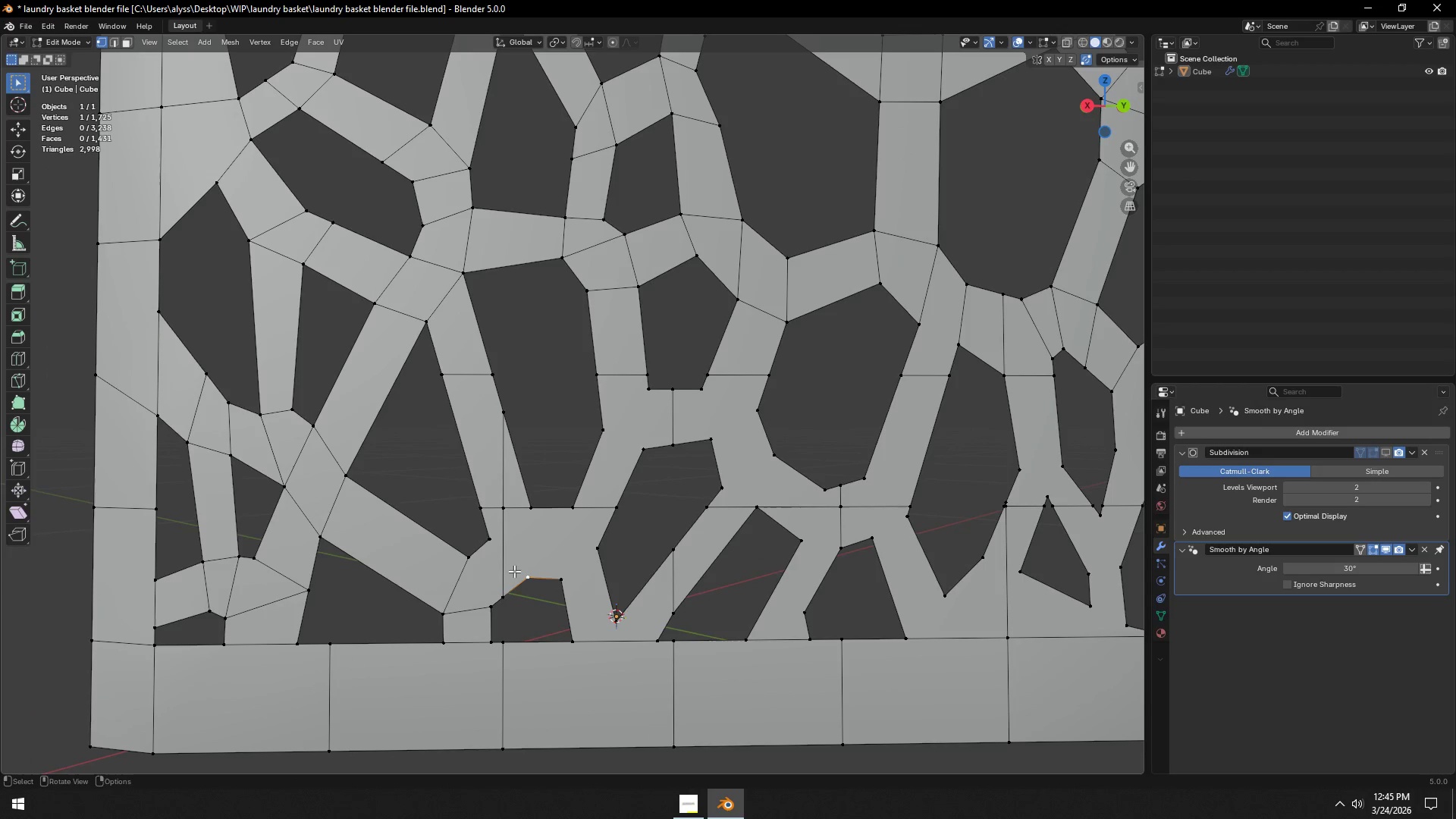 
hold_key(key=ShiftLeft, duration=0.41)
double_click([492, 542])
 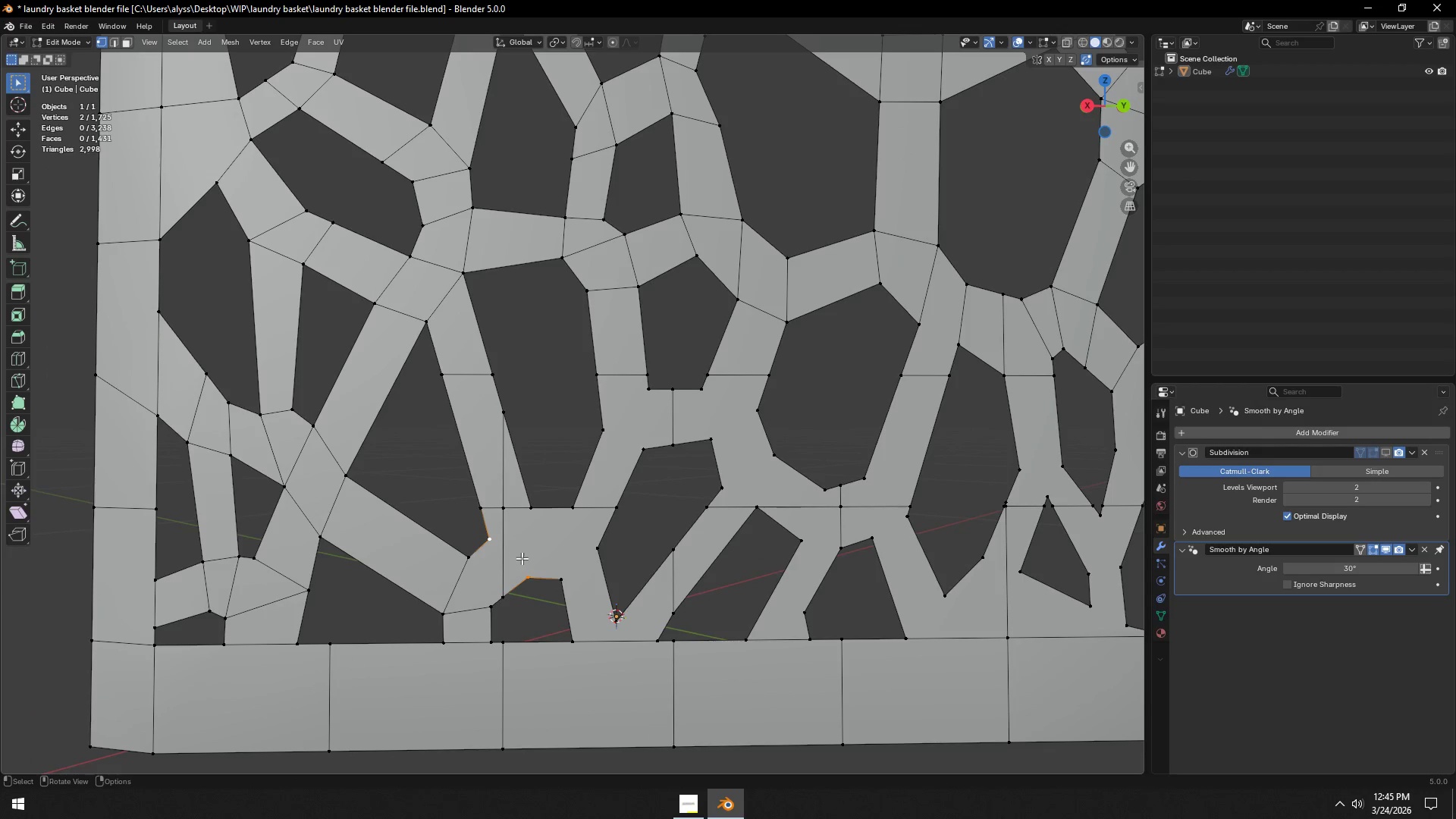 
key(J)
 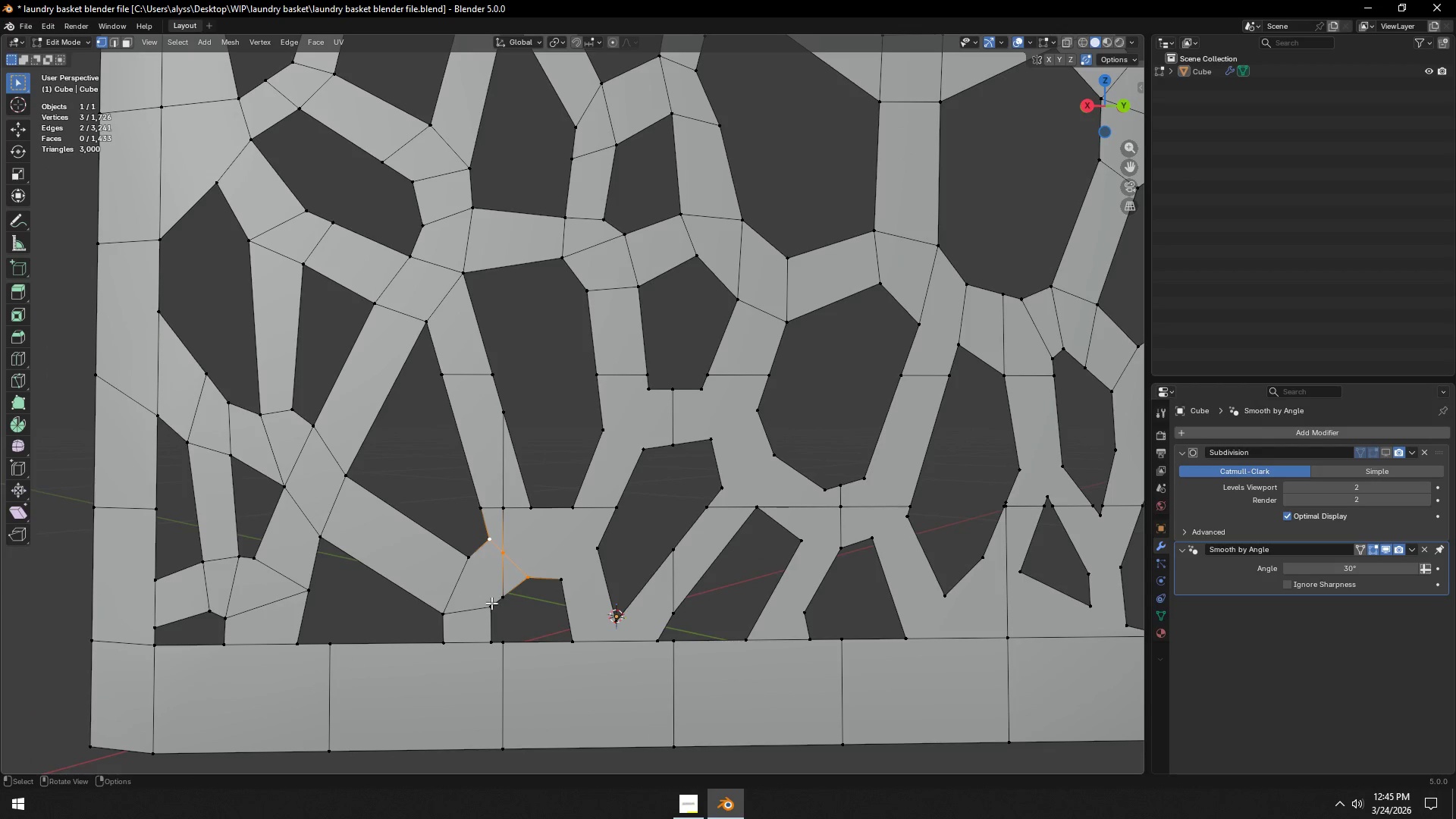 
left_click([490, 604])
 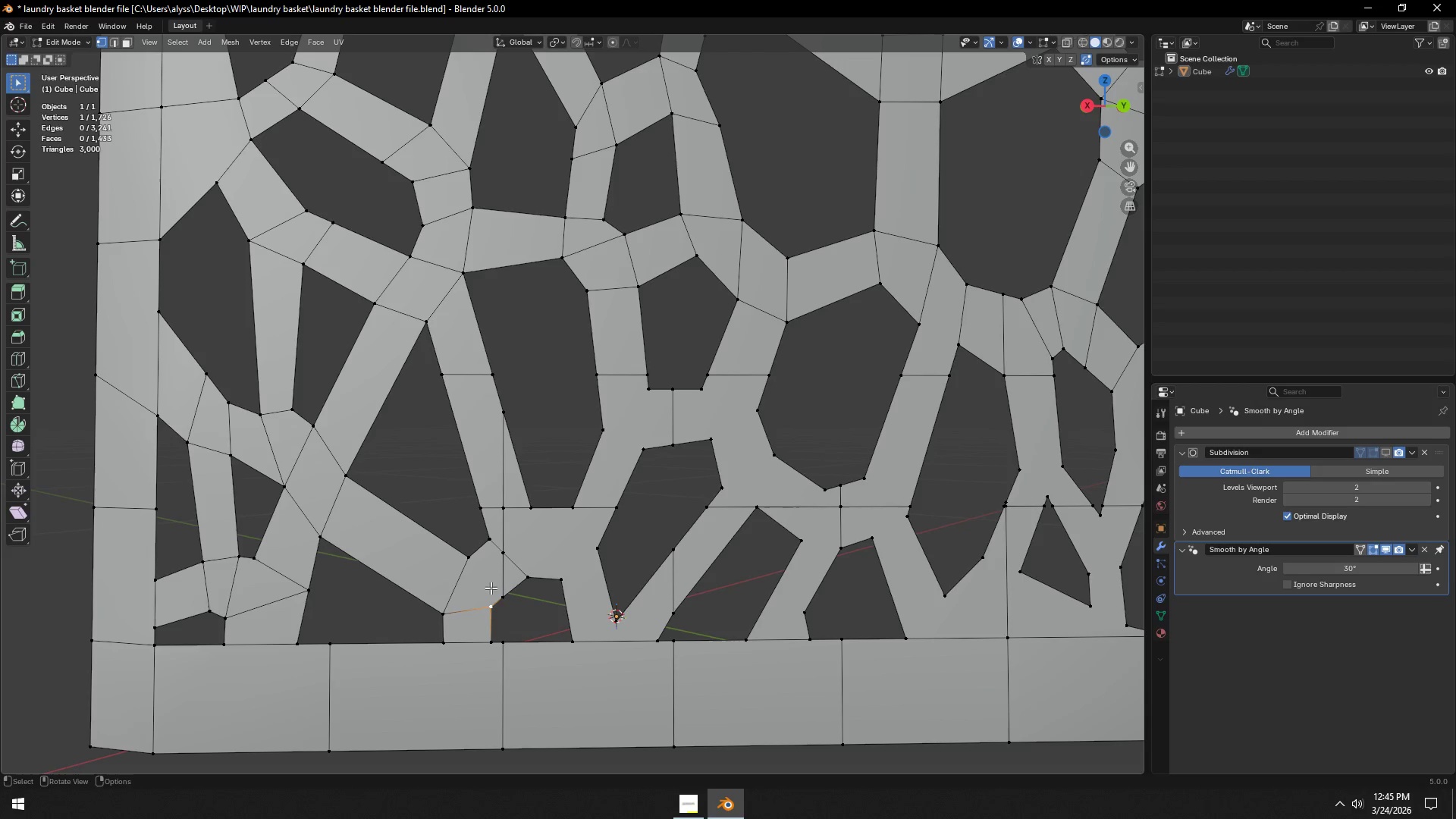 
left_click([472, 561])
 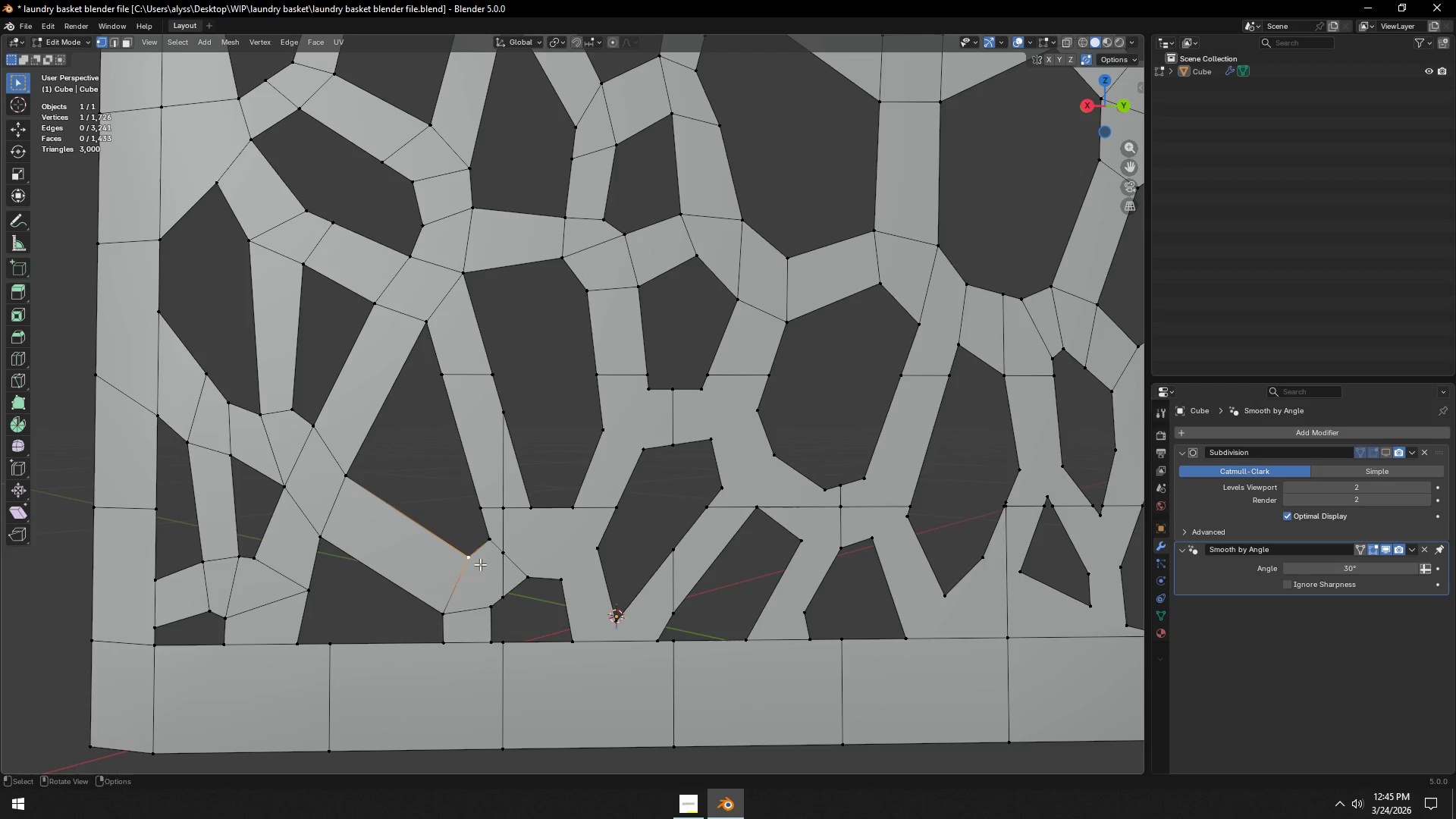 
hold_key(key=ShiftLeft, duration=0.42)
double_click([506, 595])
 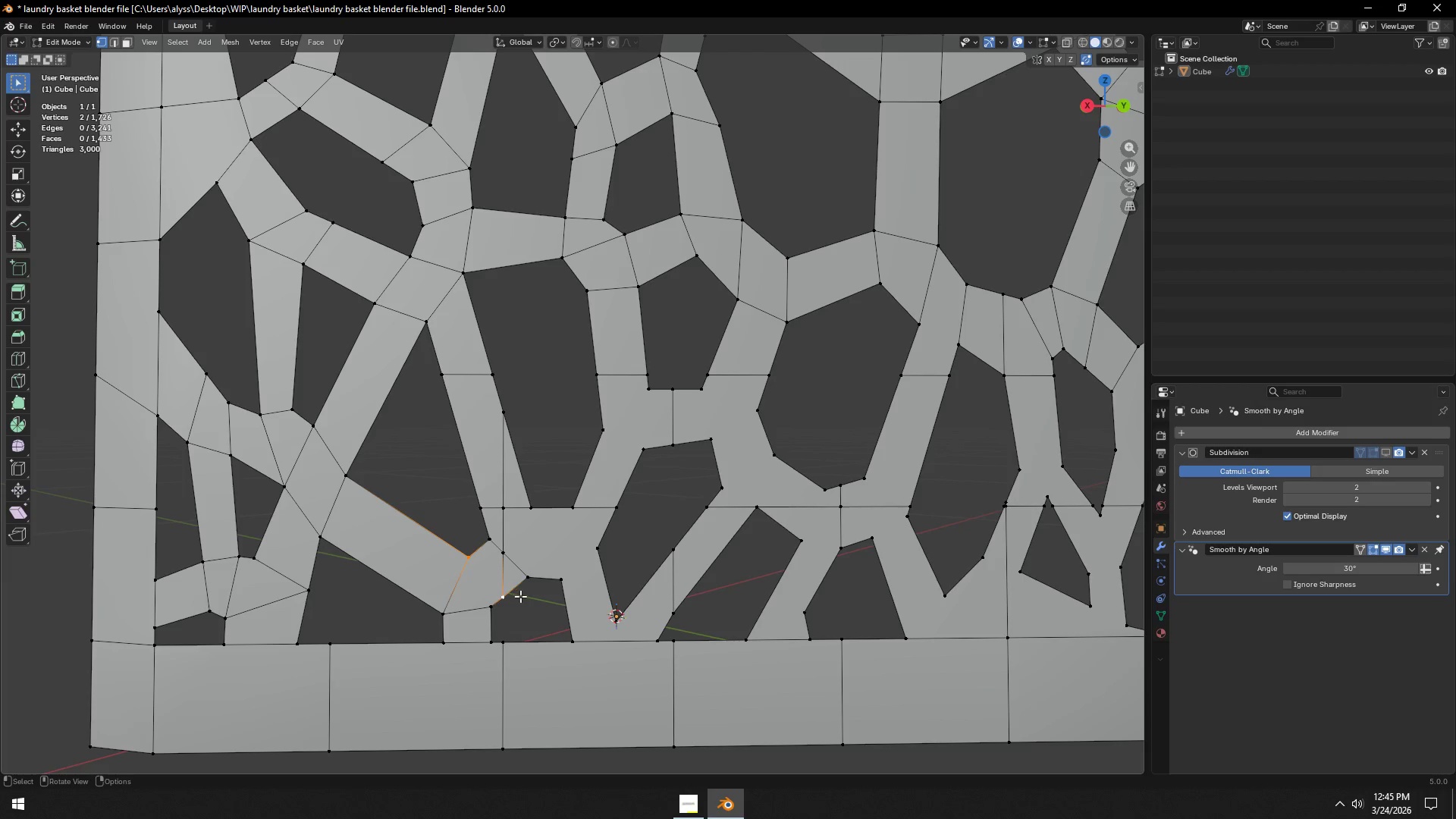 
type(j3)
 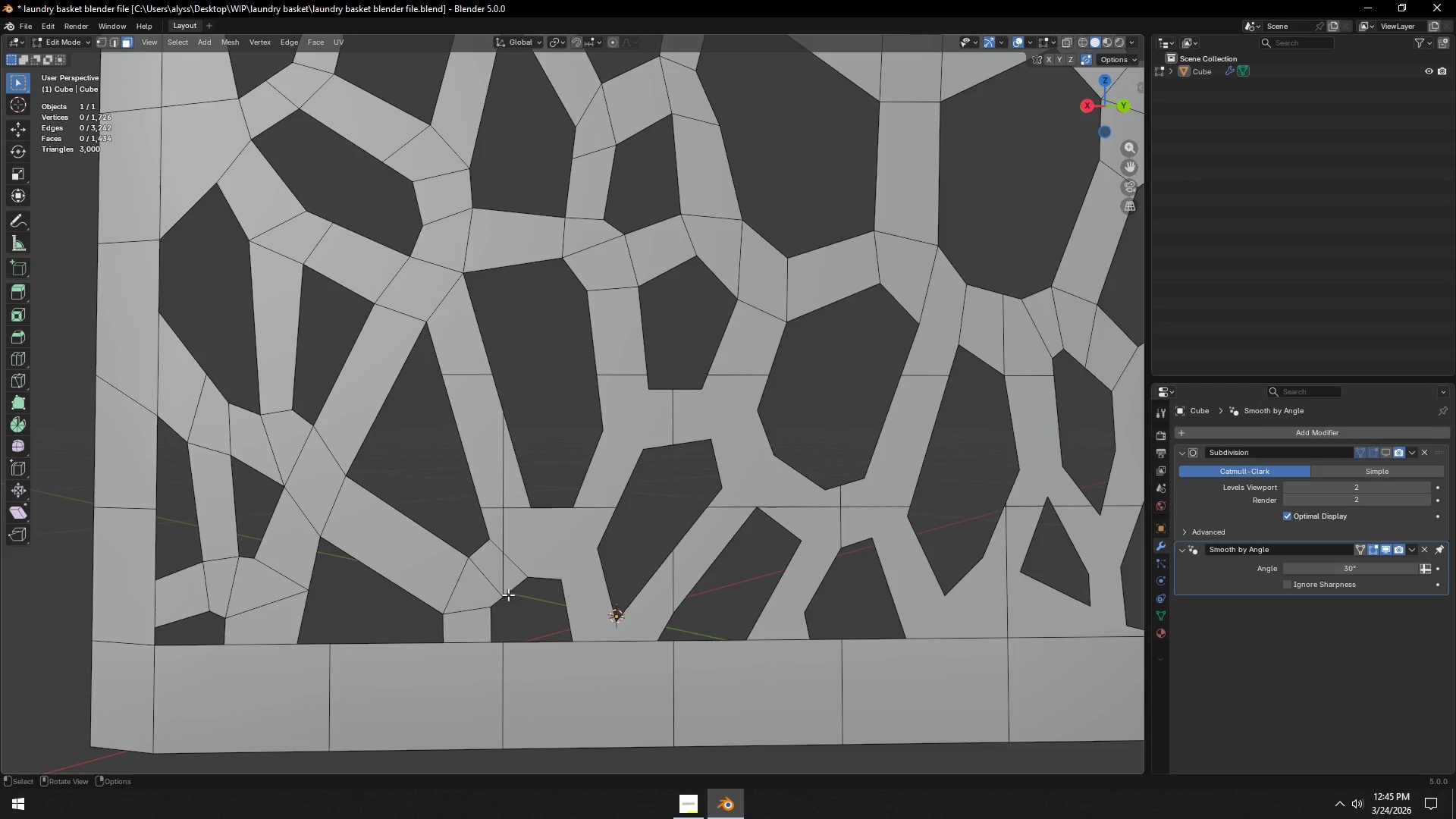 
left_click([504, 575])
 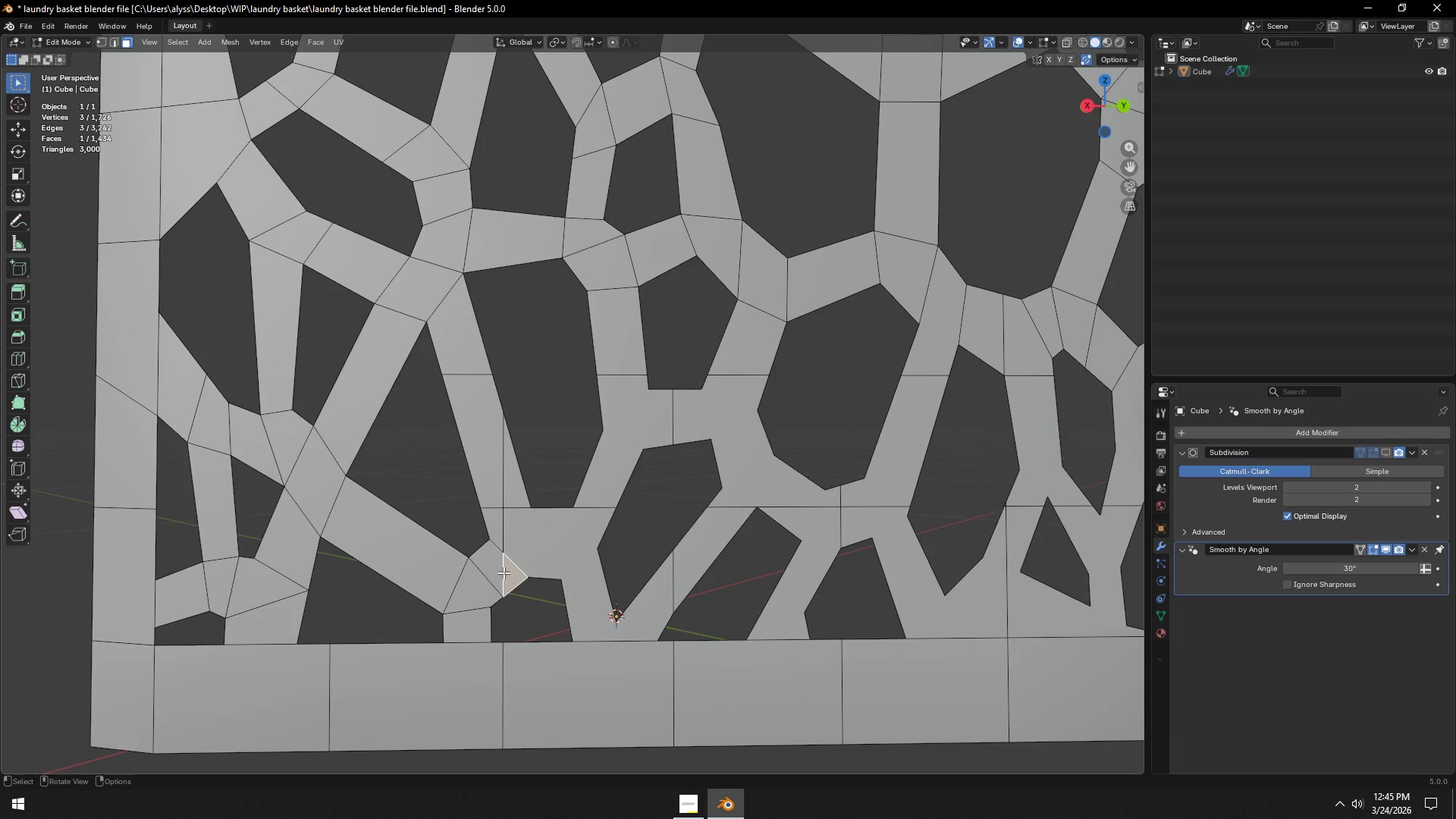 
key(2)
 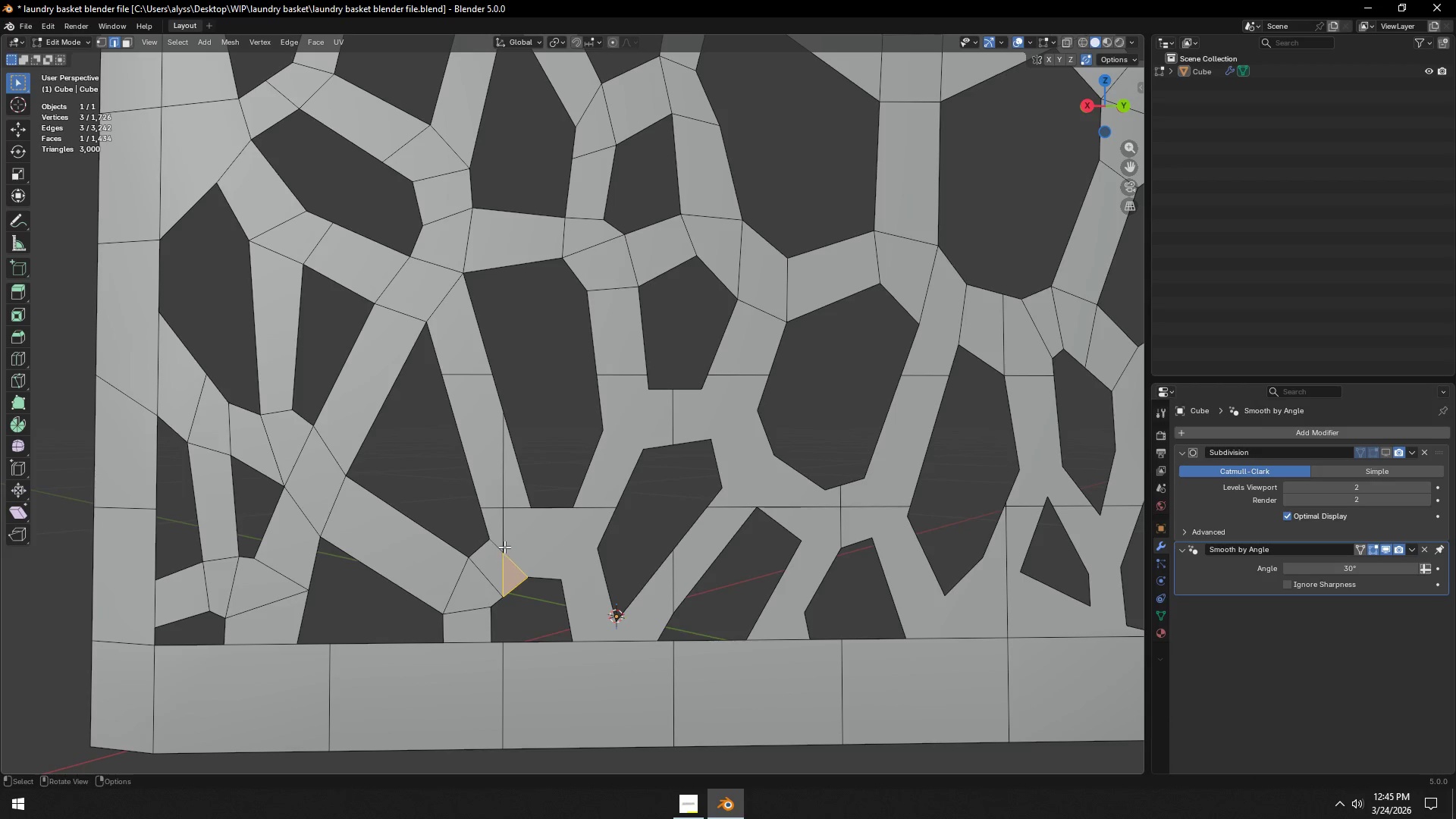 
hold_key(key=AltLeft, duration=0.42)
left_click([506, 529])
 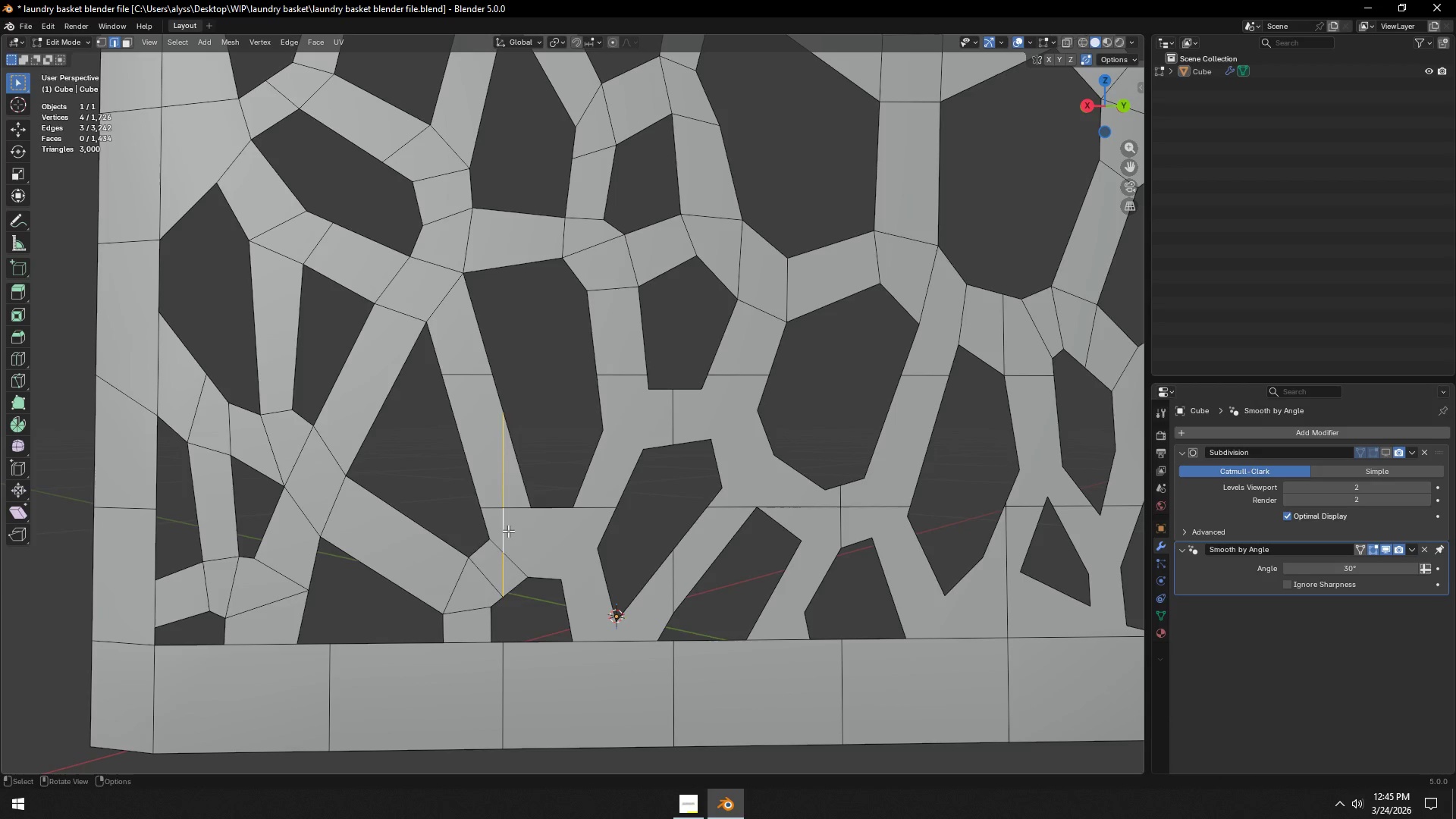 
key(X)
 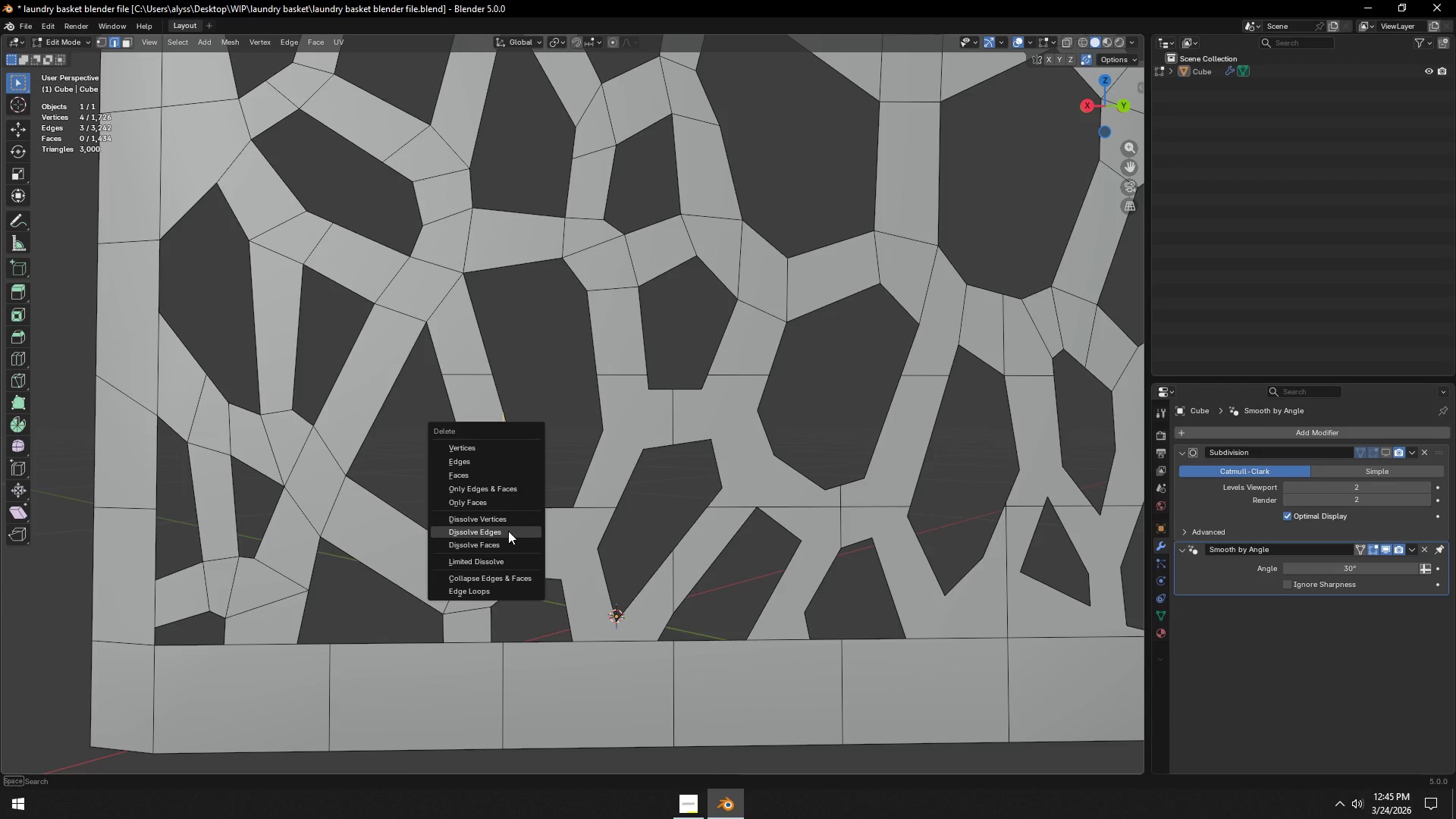 
left_click([508, 531])
 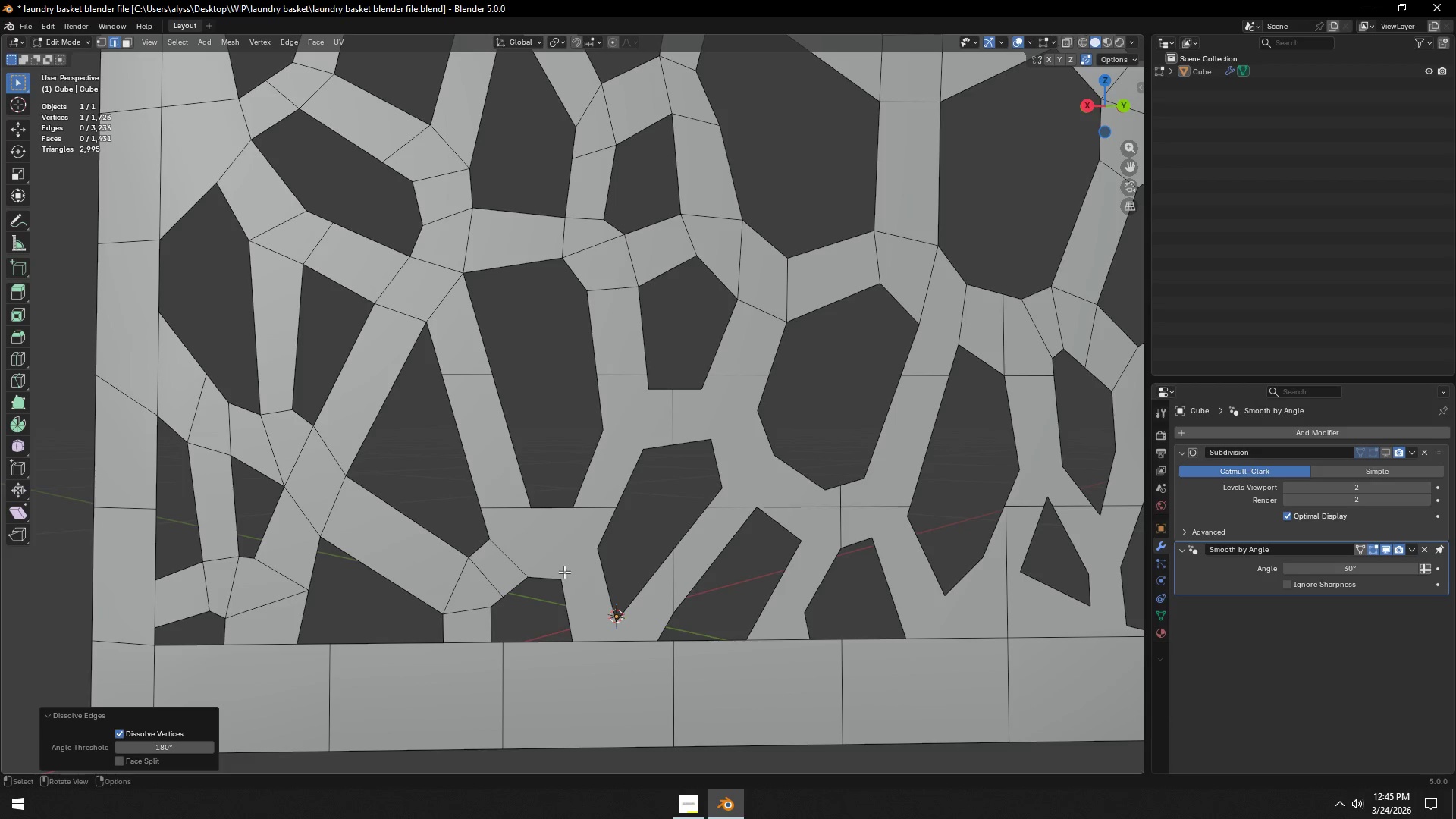 
key(1)
 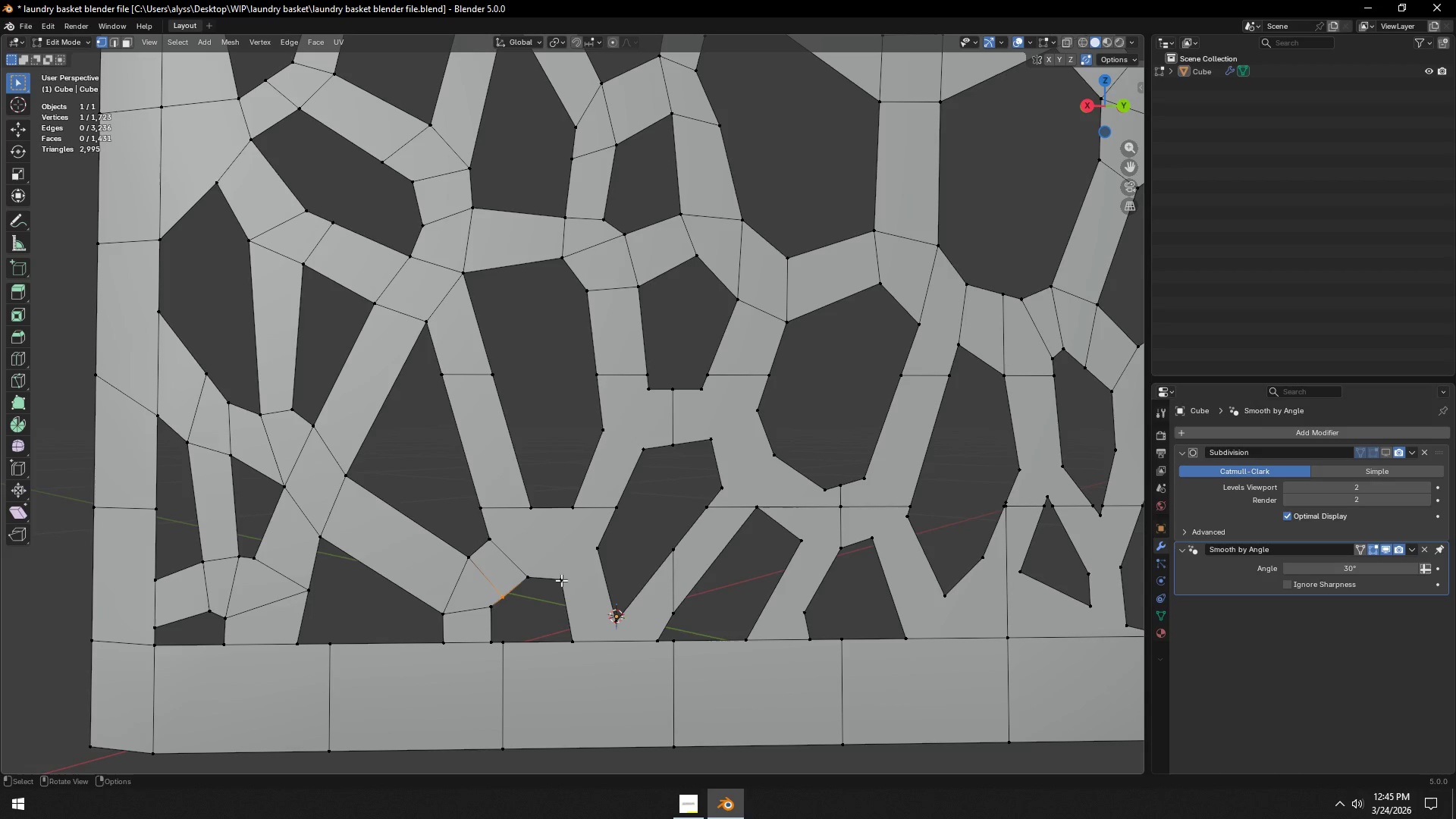 
left_click([561, 580])
 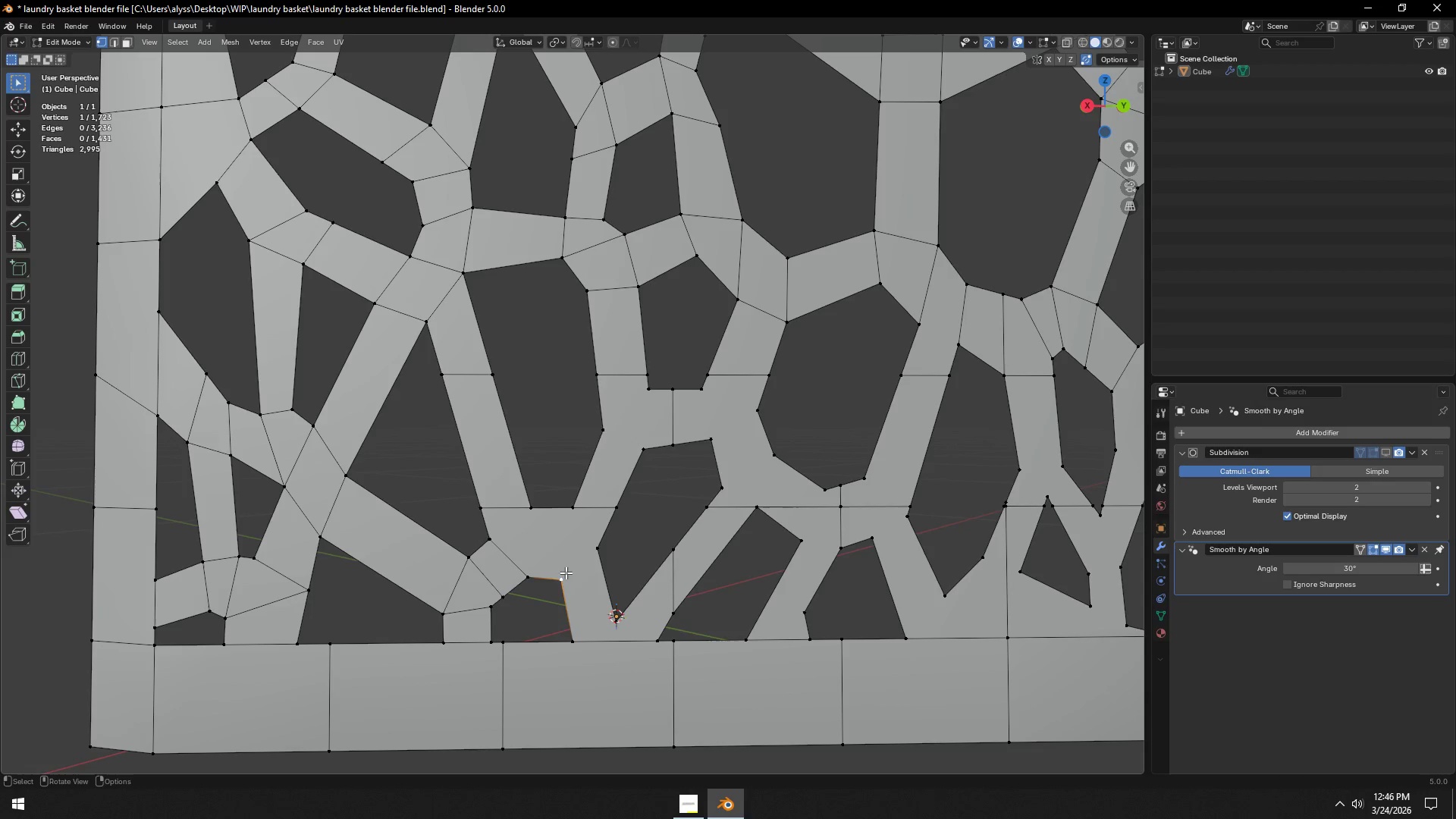 
left_click([527, 573])
 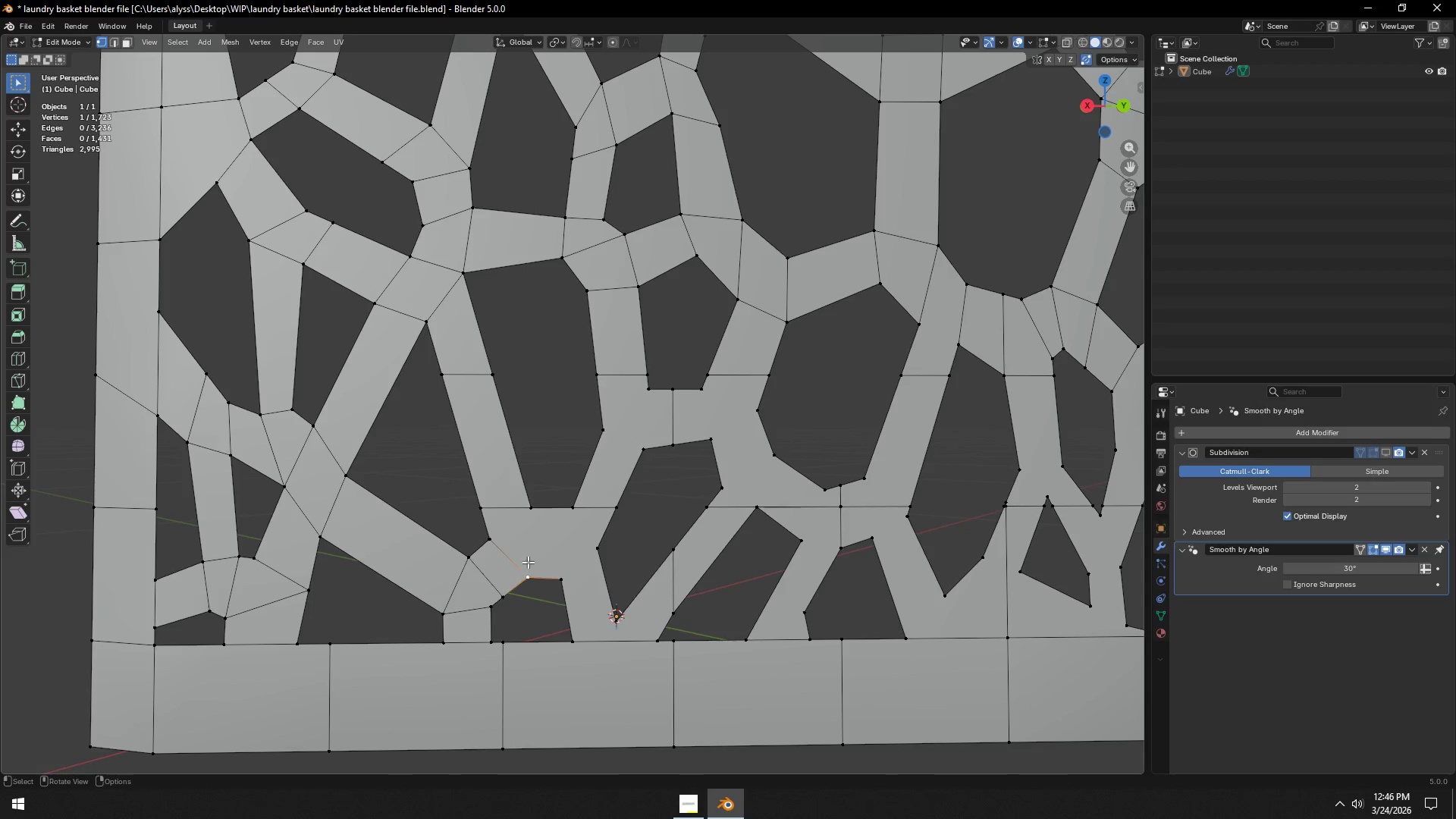 
hold_key(key=ShiftLeft, duration=0.45)
left_click([531, 513])
 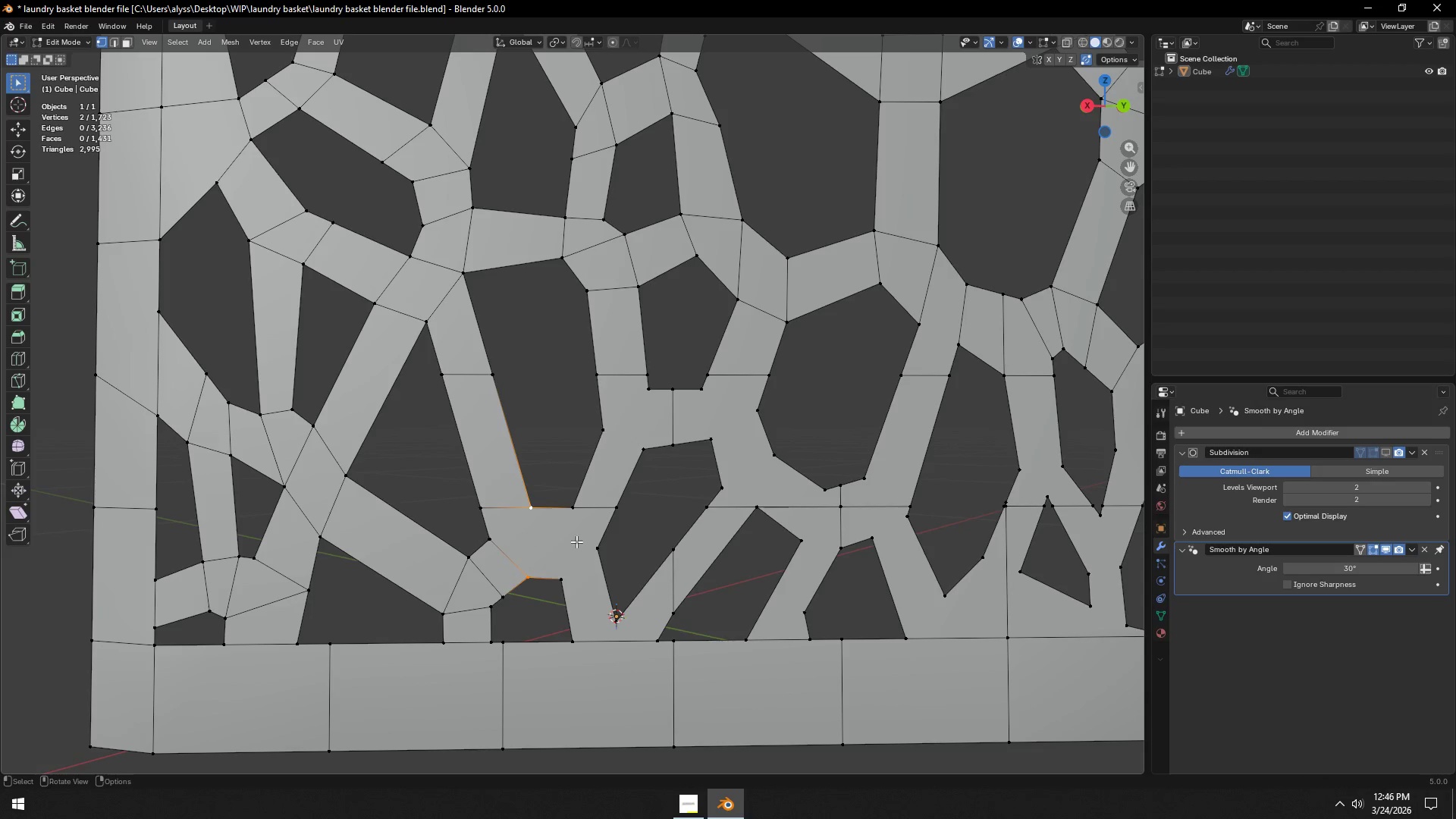 
key(J)
 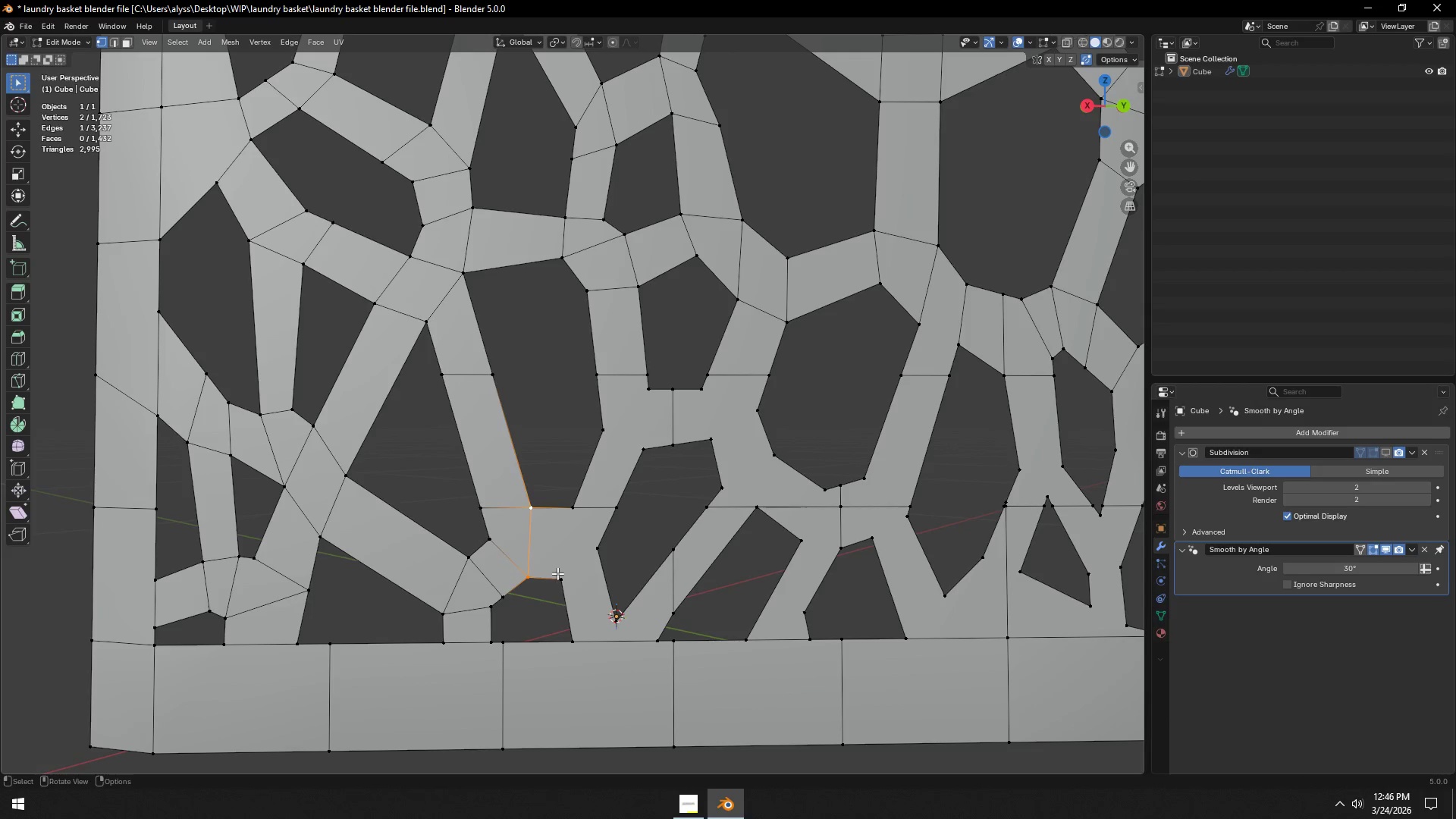 
left_click([557, 573])
 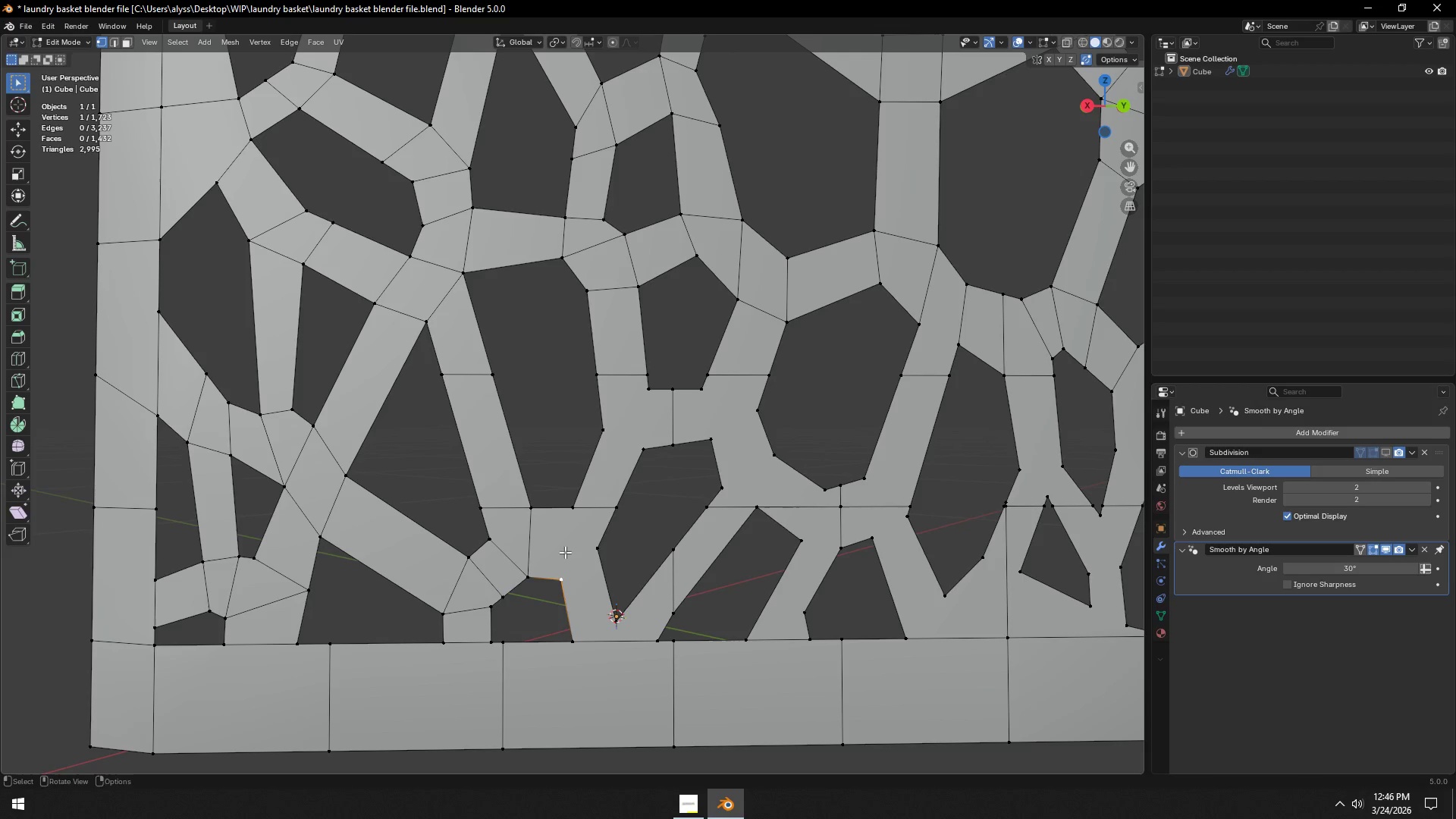 
hold_key(key=ShiftLeft, duration=0.44)
double_click([570, 516])
 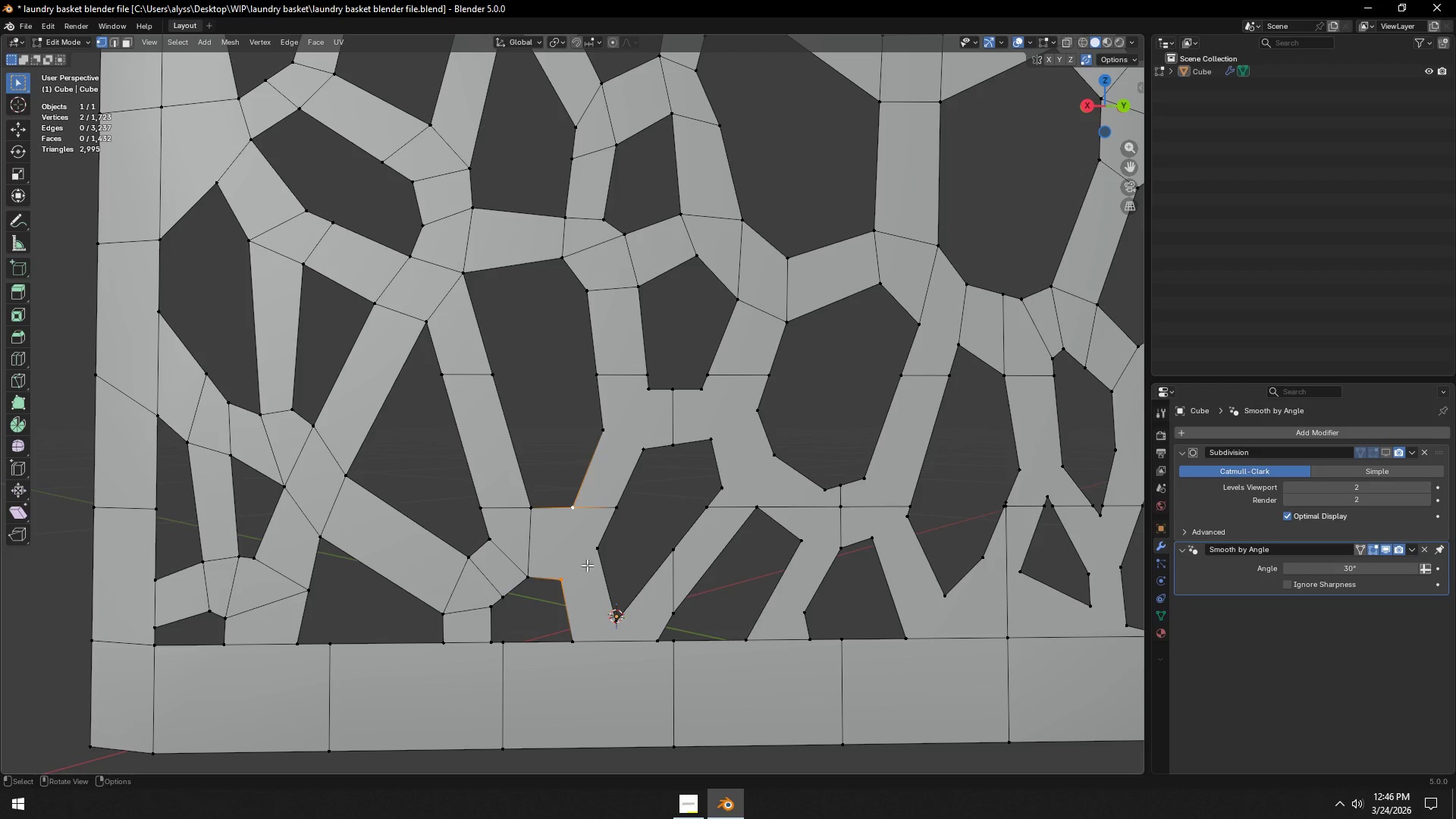 
key(J)
 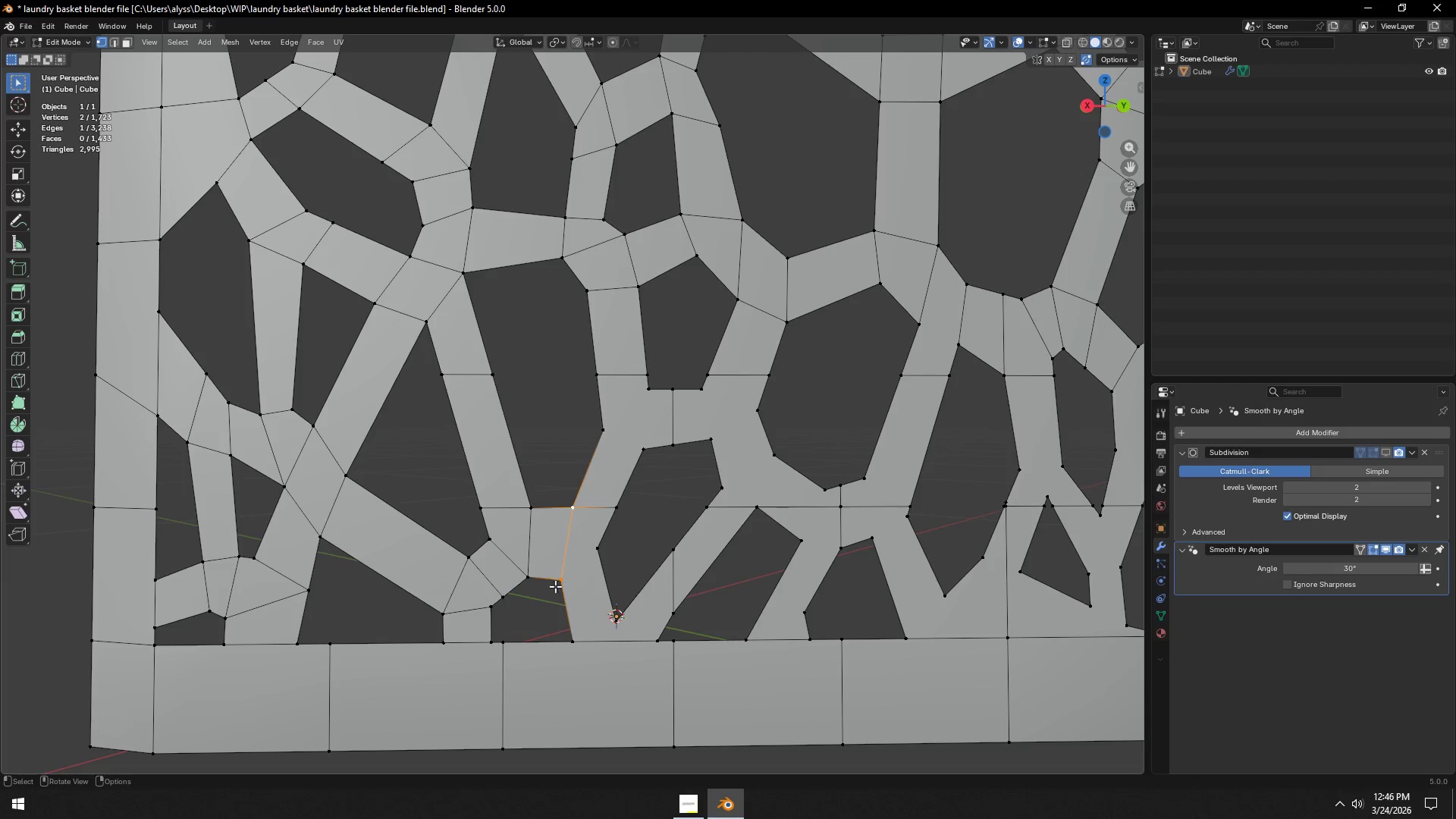 
left_click([555, 586])
 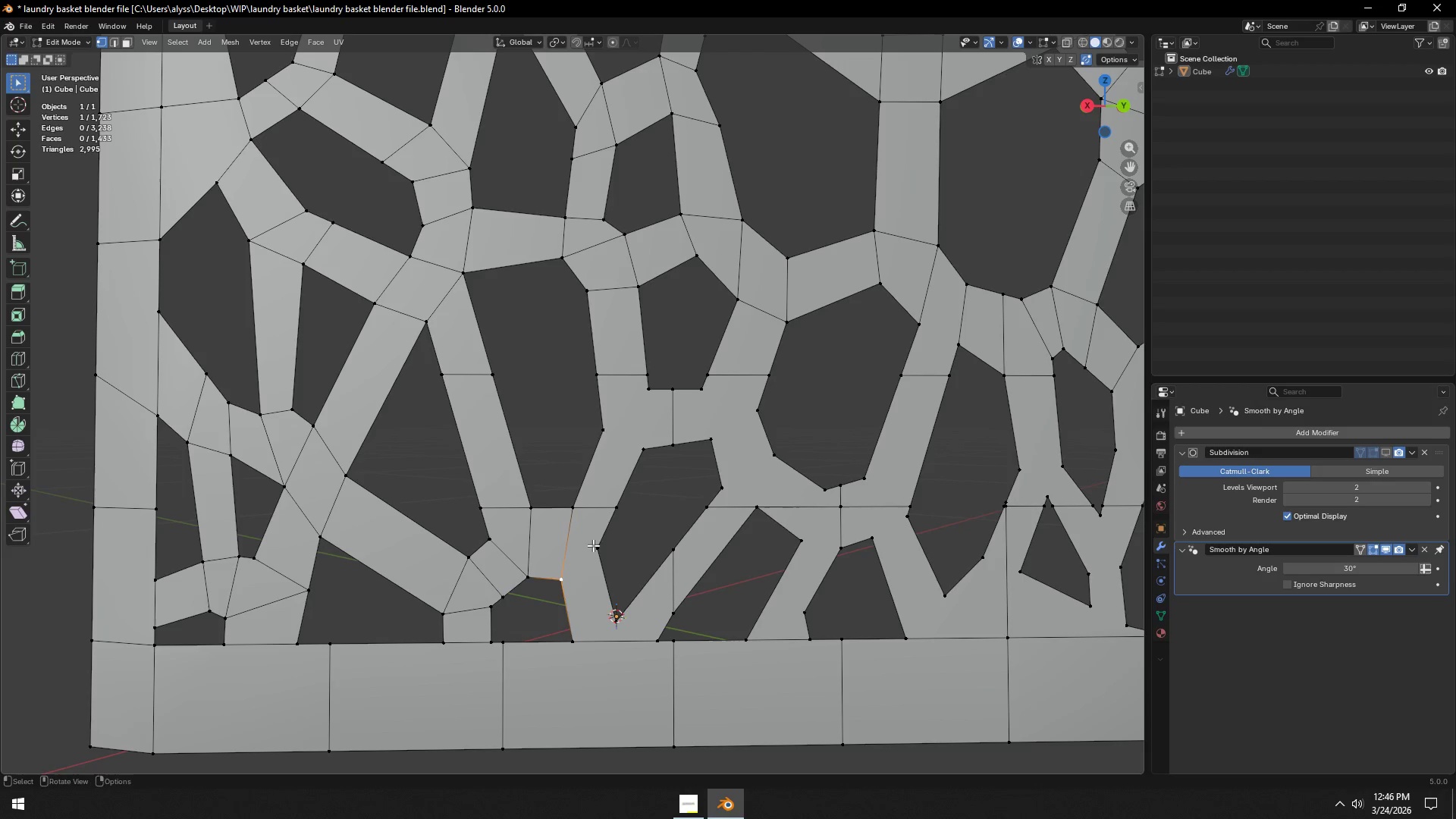 
hold_key(key=ShiftLeft, duration=0.39)
double_click([597, 543])
 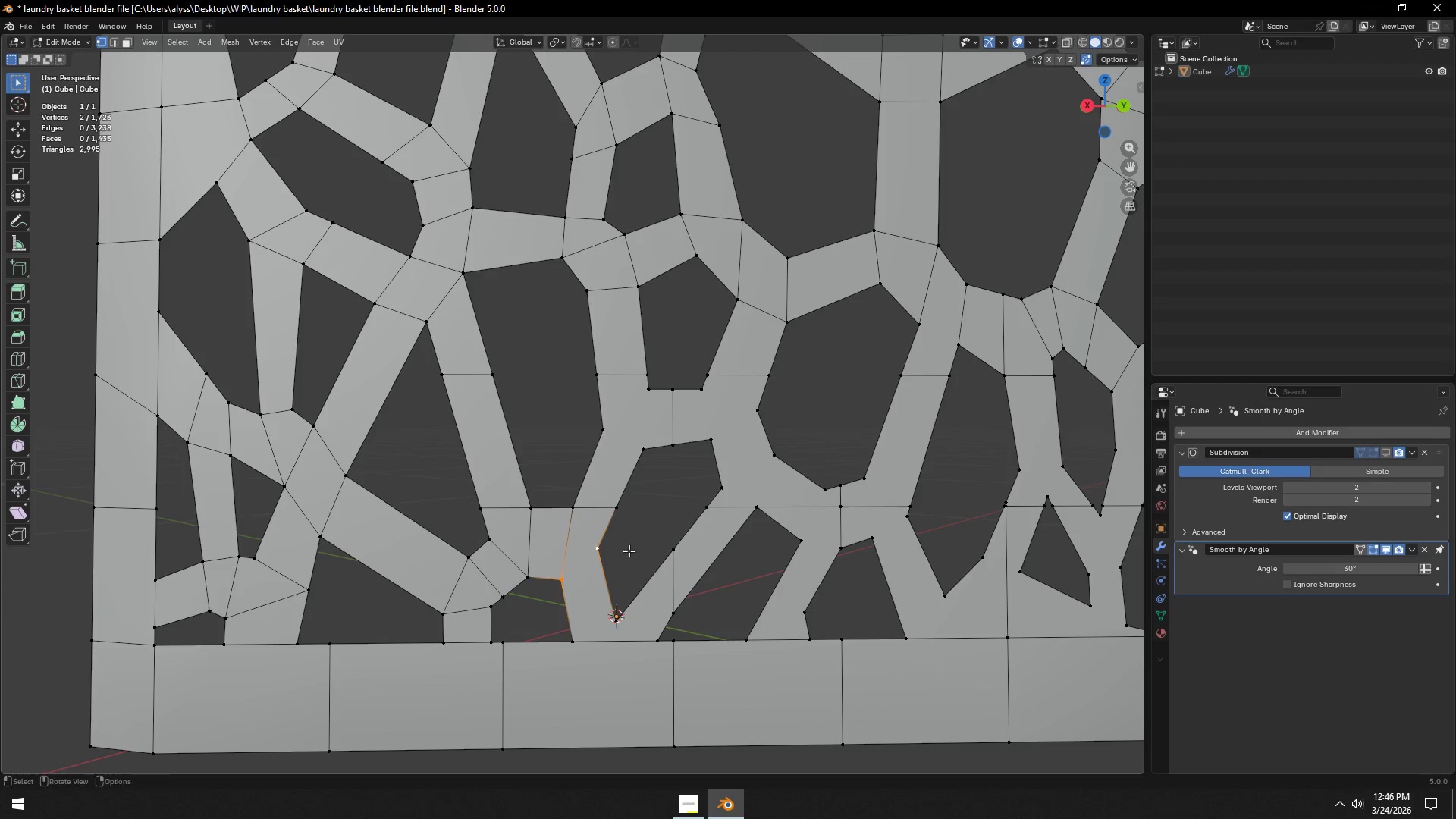 
key(J)
 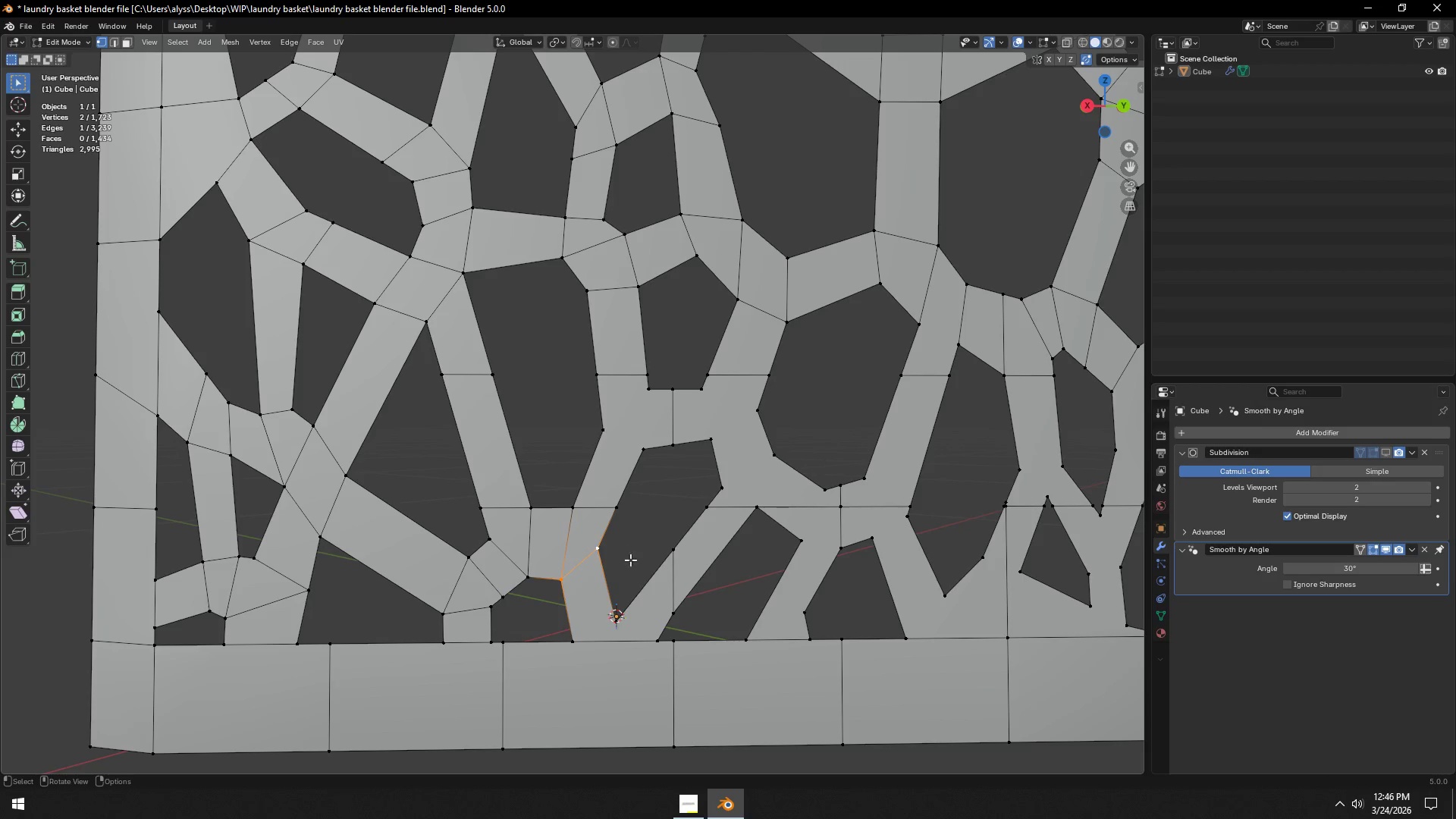 
hold_key(key=ShiftLeft, duration=0.52)
 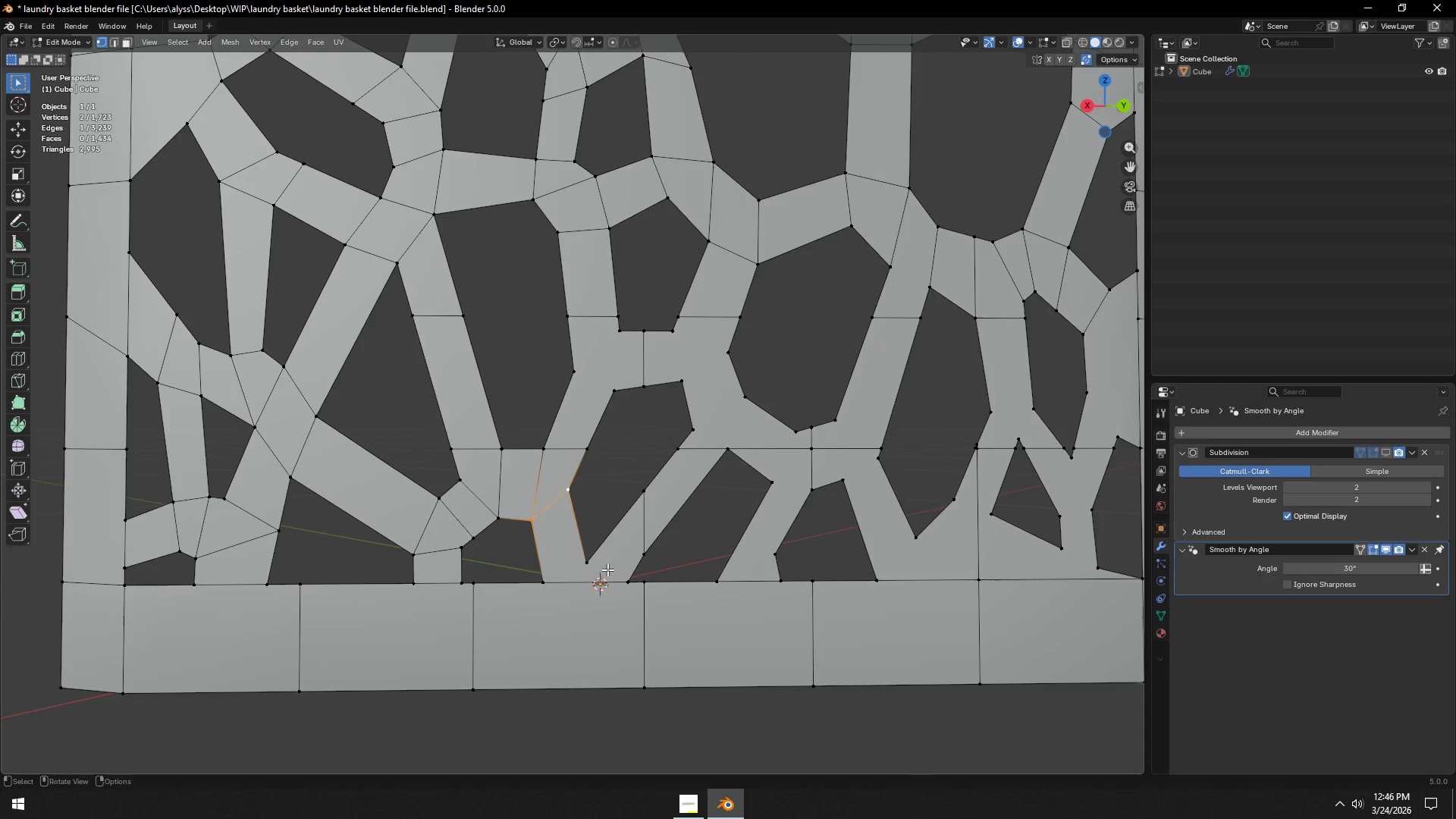 
left_click([602, 482])
 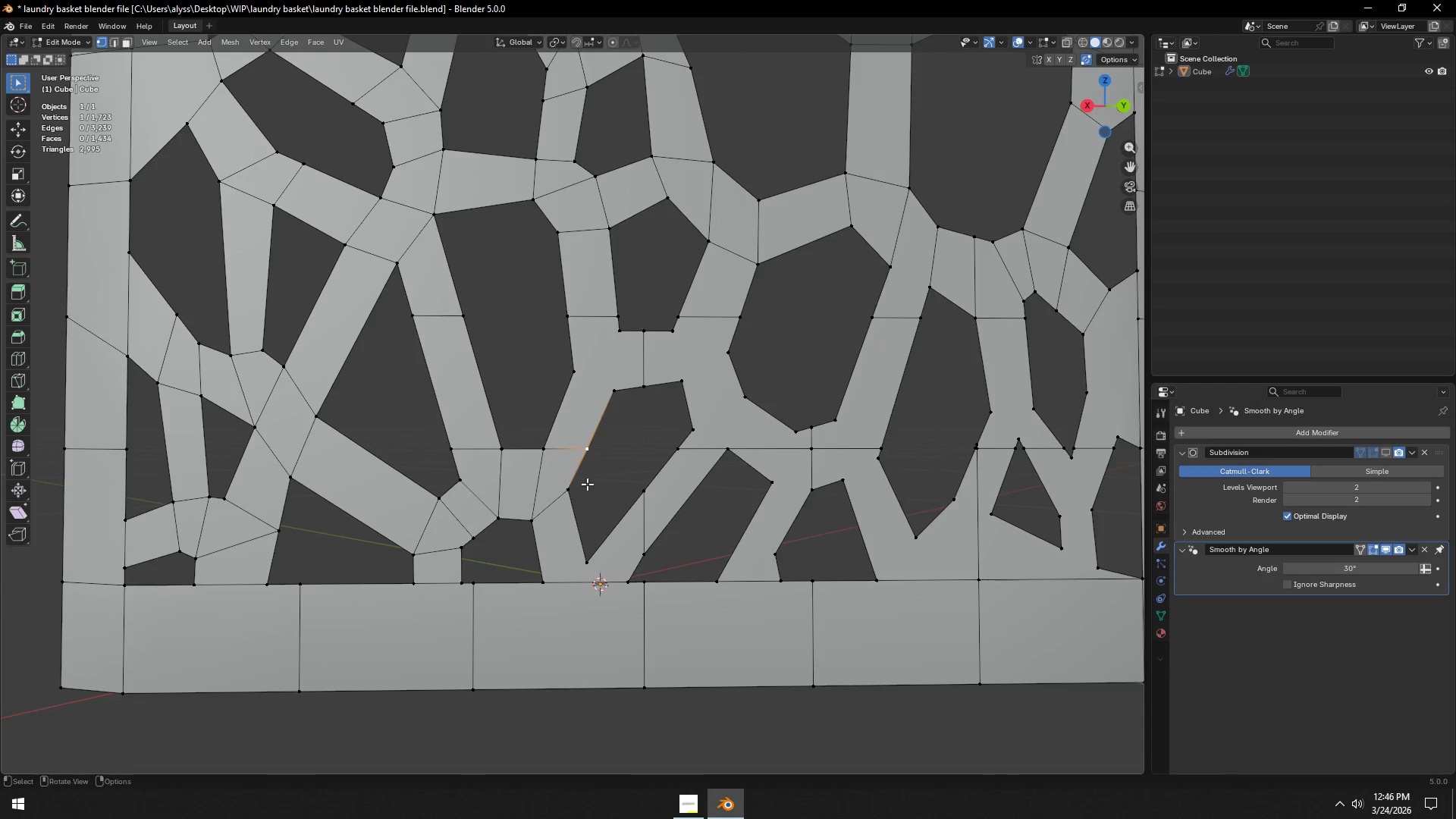 
hold_key(key=ShiftLeft, duration=1.5)
 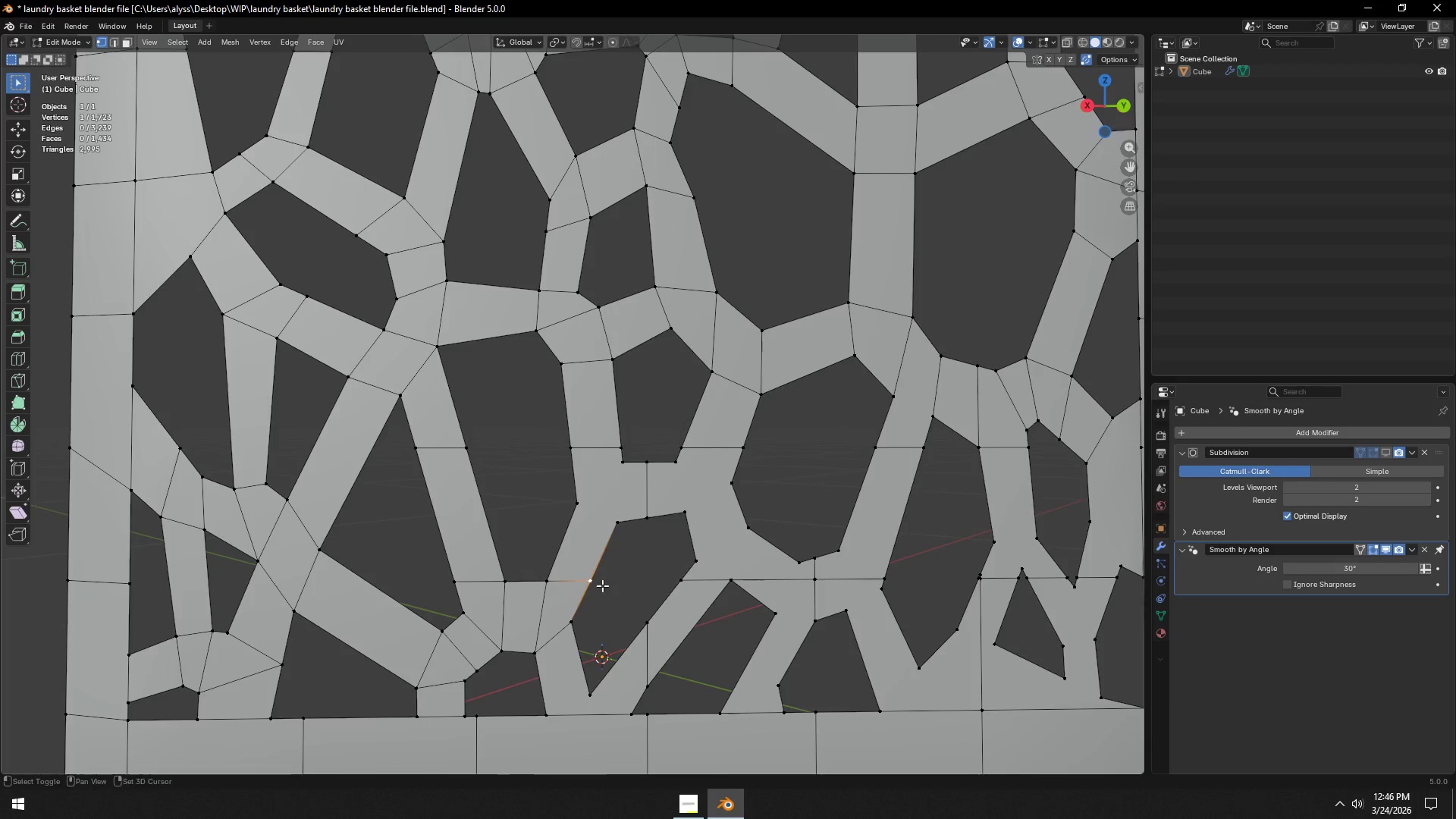 
key(Shift+ShiftLeft)
 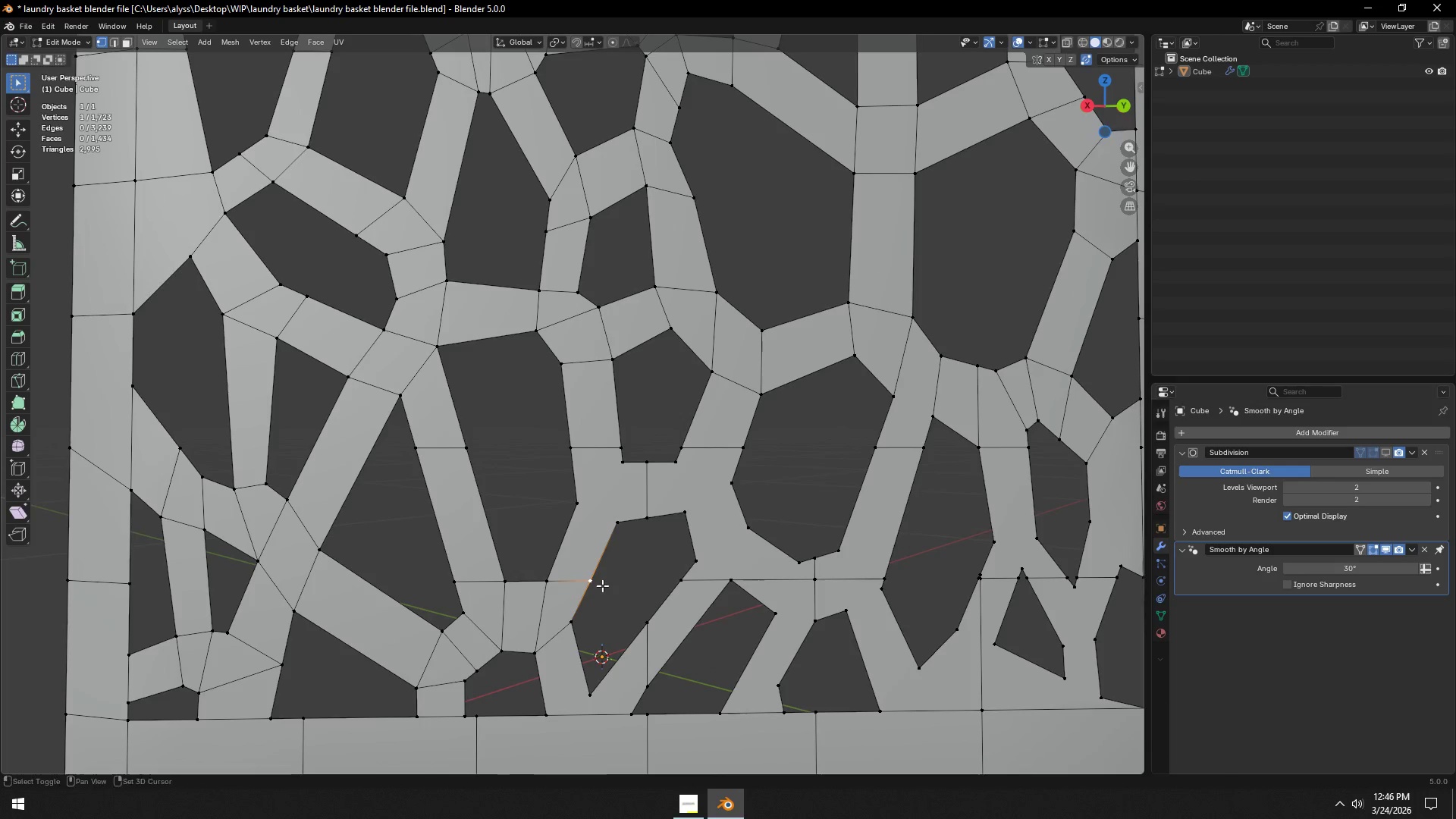 
key(Shift+ShiftLeft)
 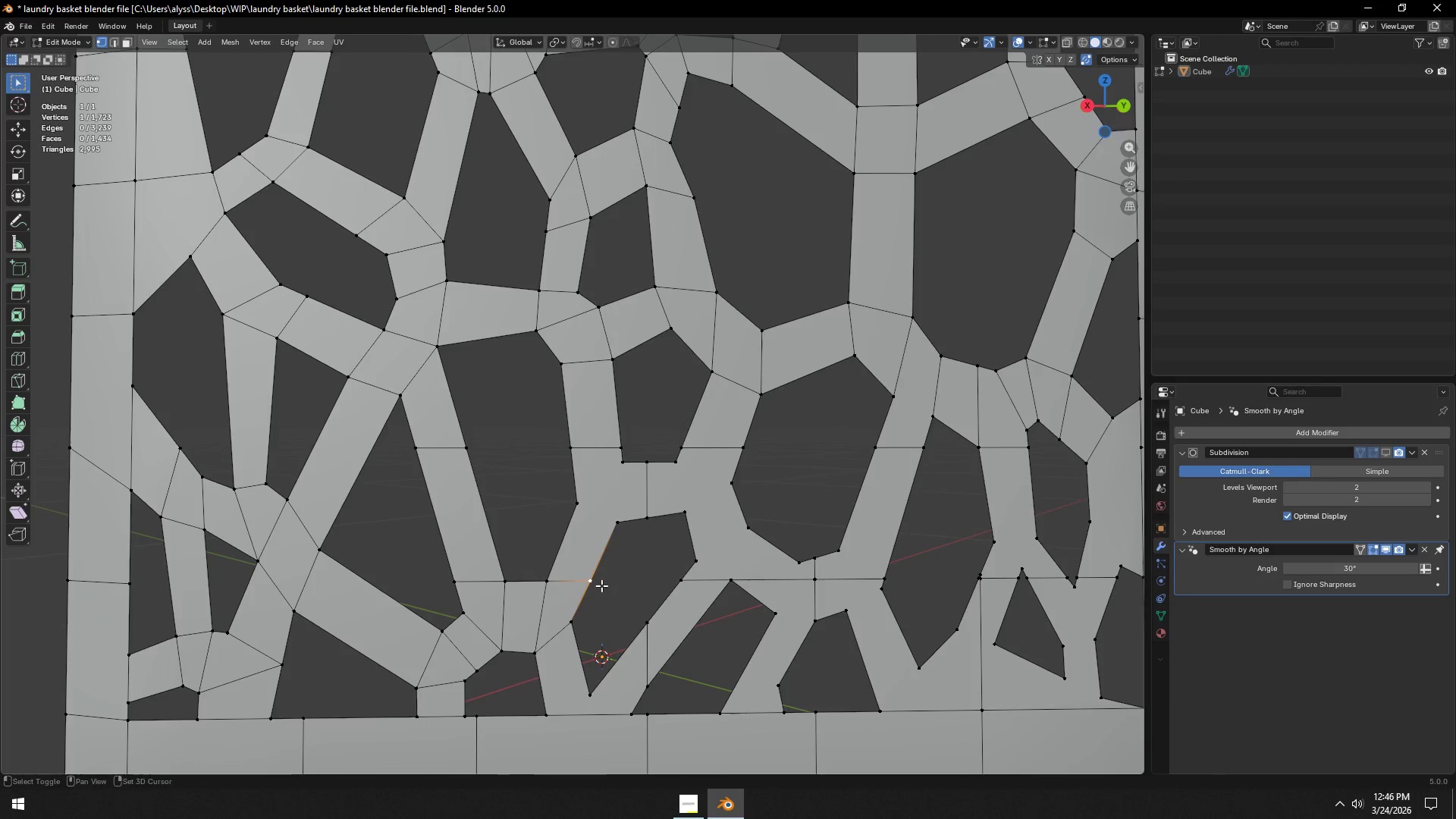 
key(Shift+ShiftLeft)
 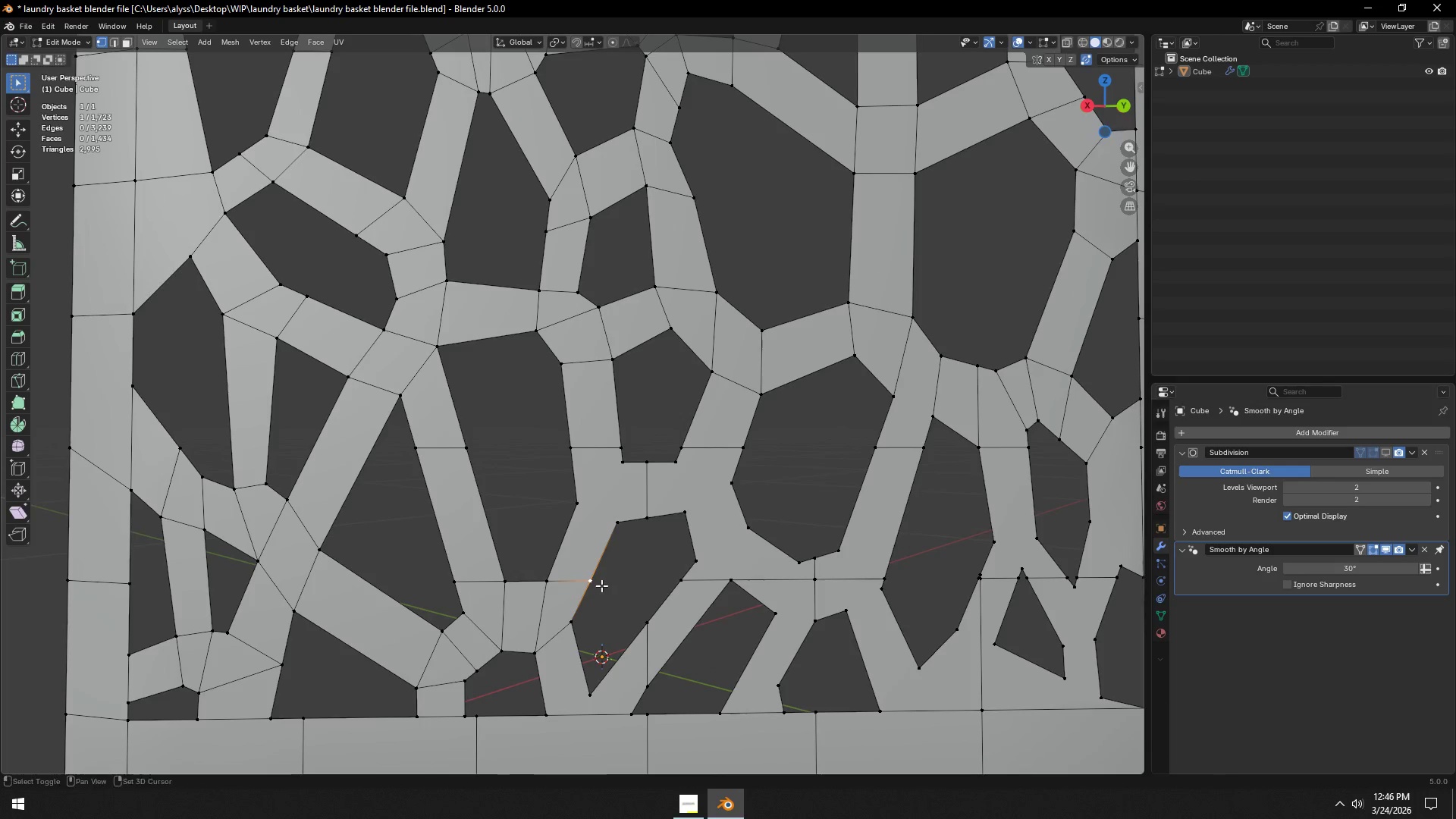 
key(Shift+ShiftLeft)
 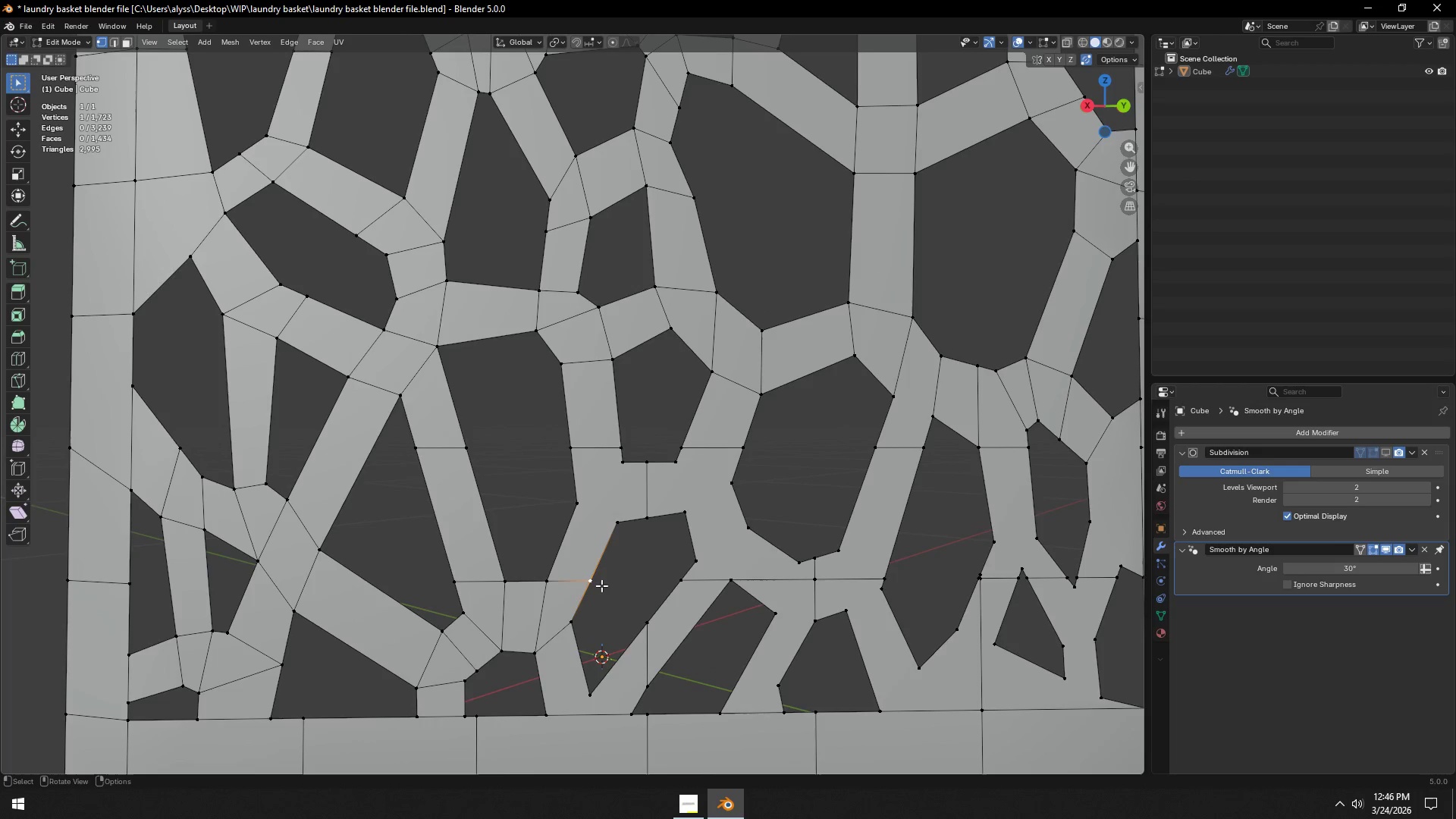 
key(Shift+ShiftLeft)
 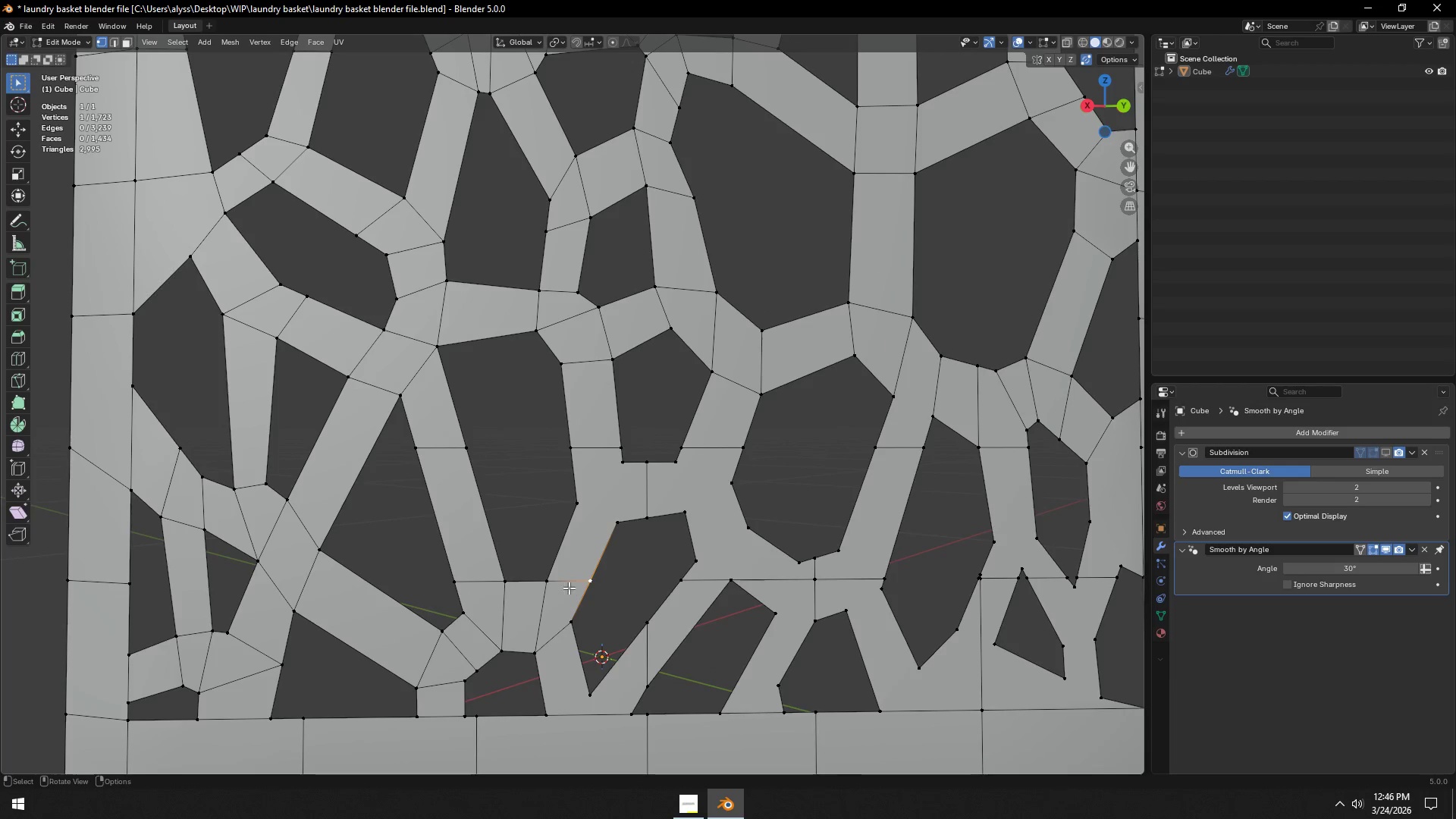 
hold_key(key=ShiftLeft, duration=0.36)
 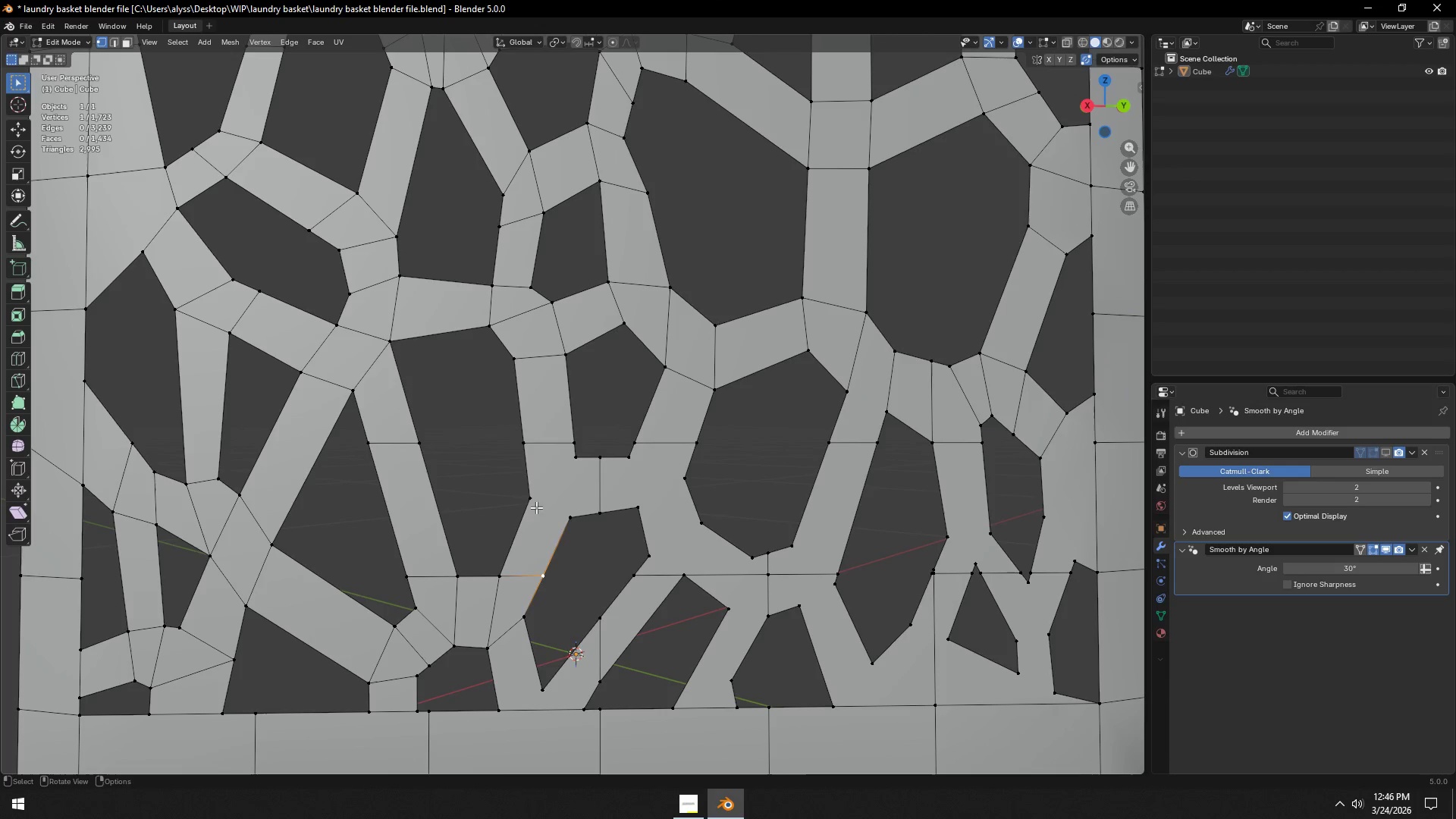 
left_click([533, 500])
 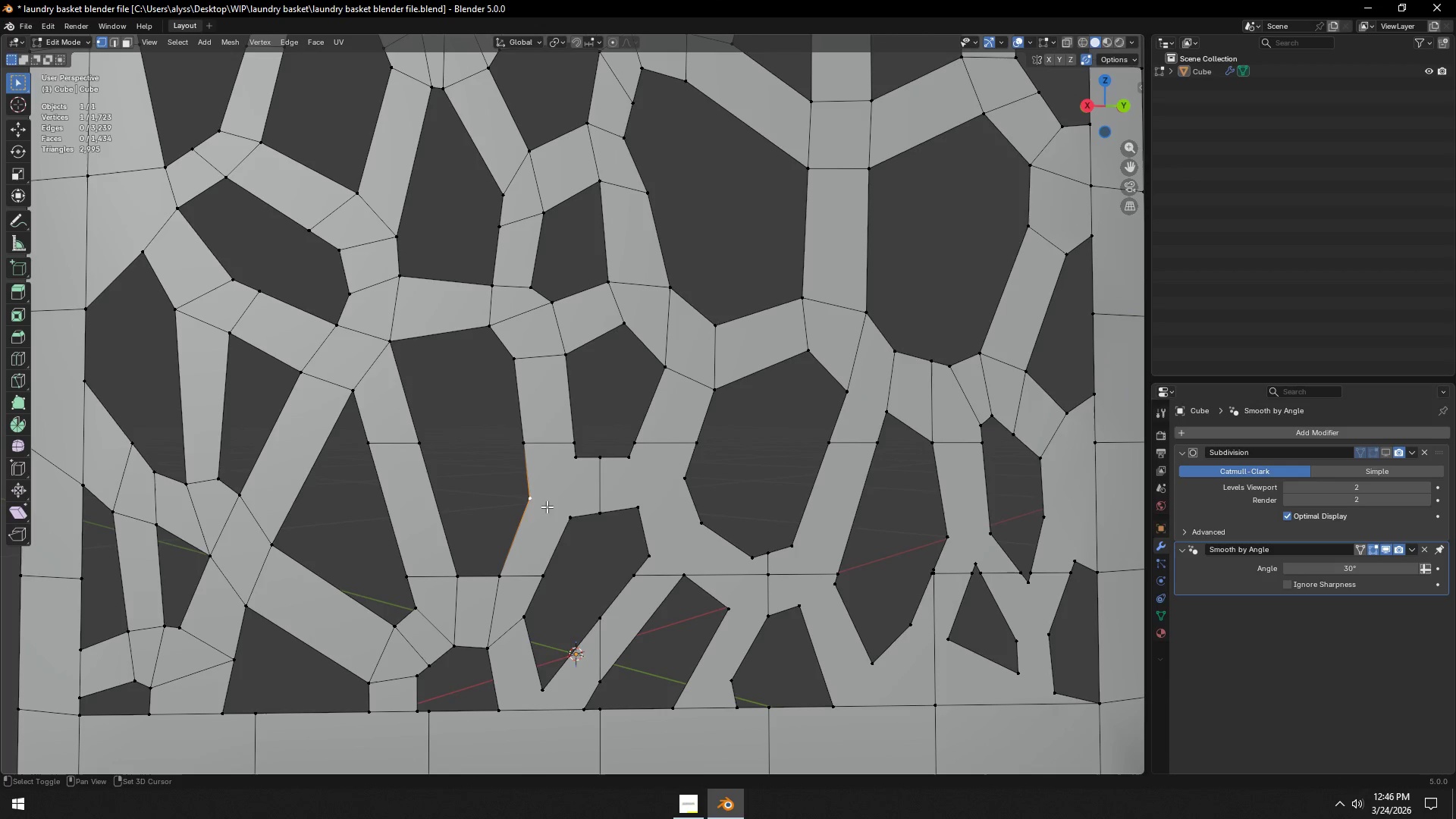 
hold_key(key=ShiftLeft, duration=0.36)
double_click([573, 522])
 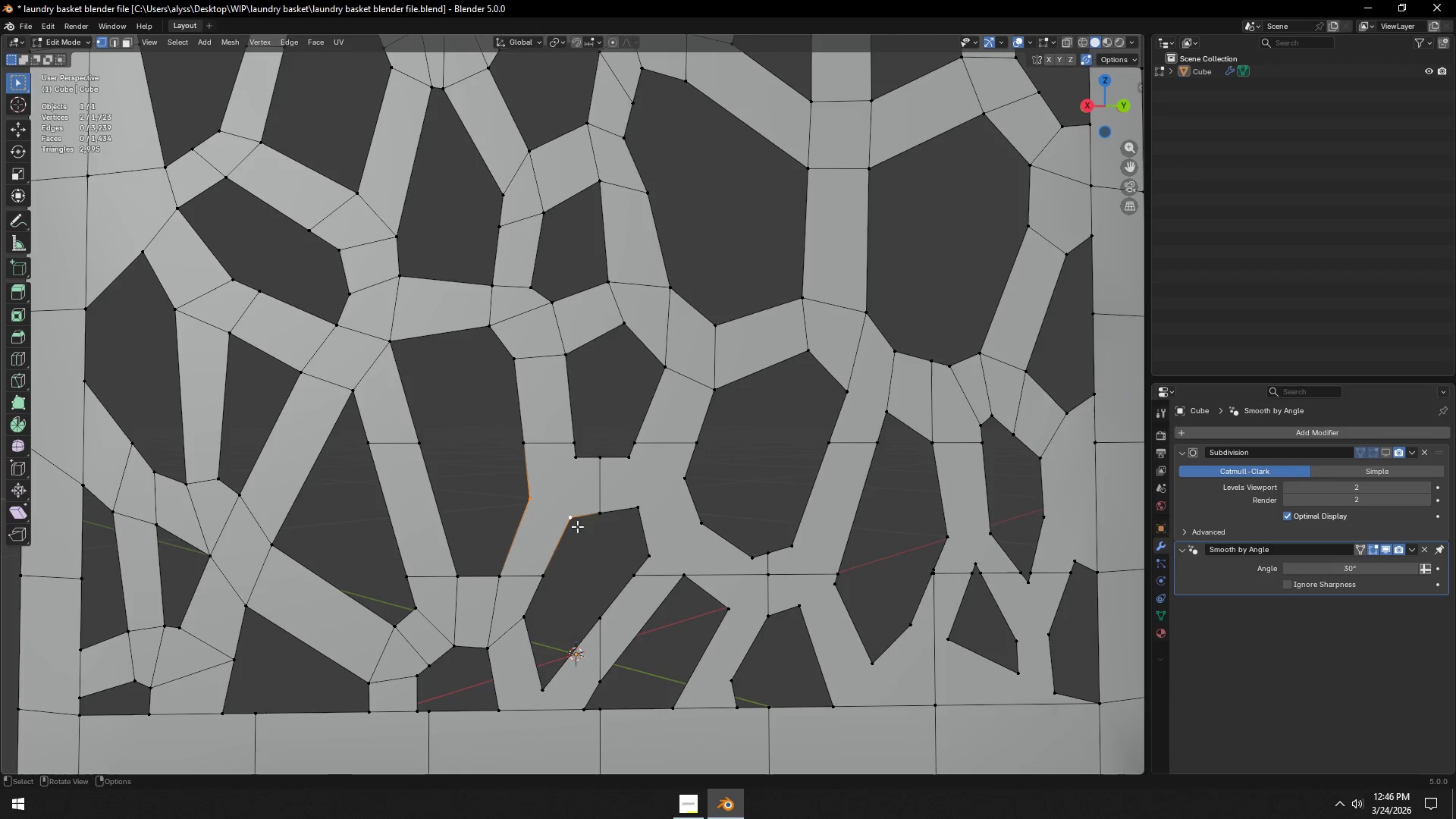 
key(J)
 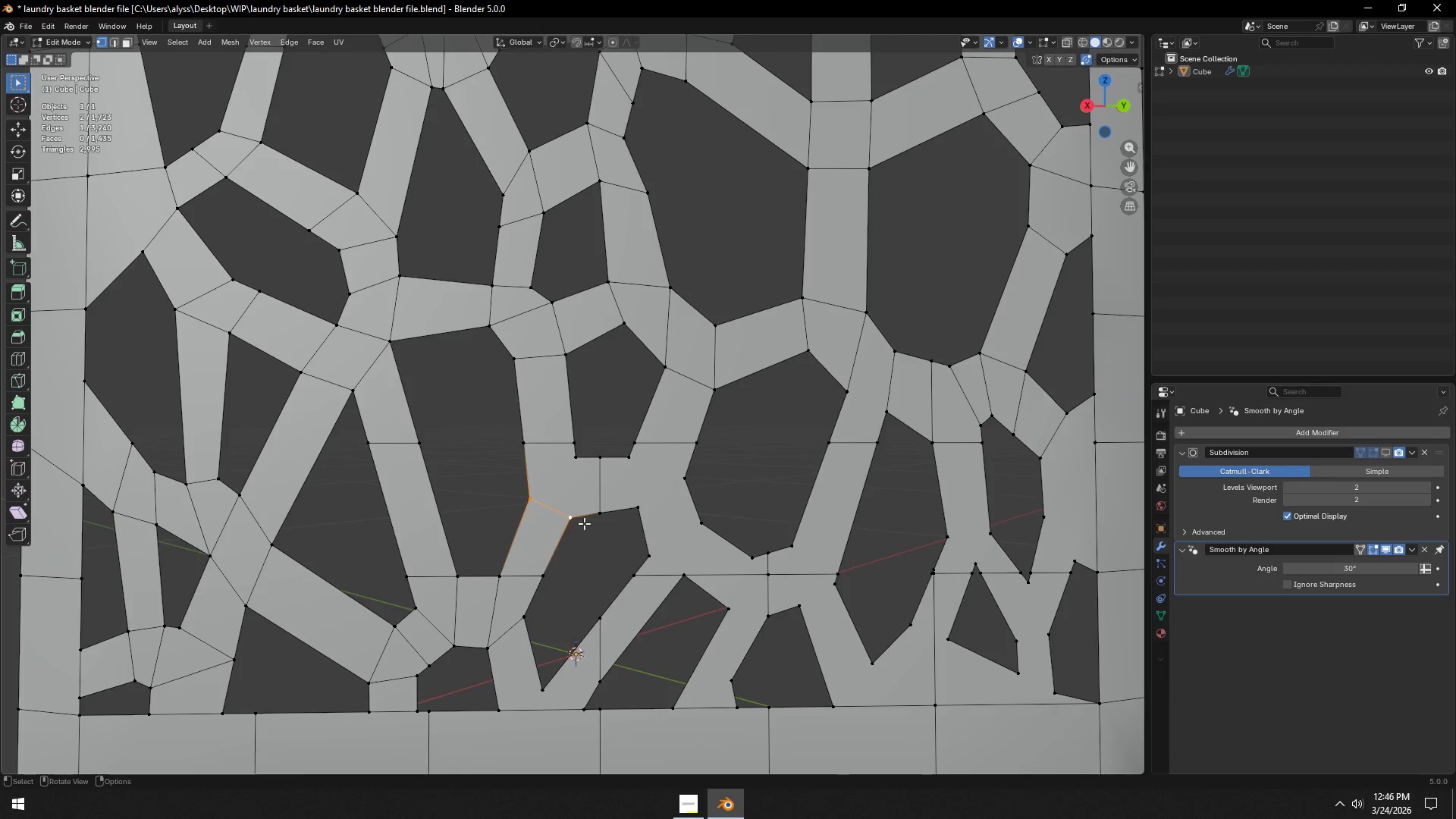 
hold_key(key=ShiftLeft, duration=0.5)
 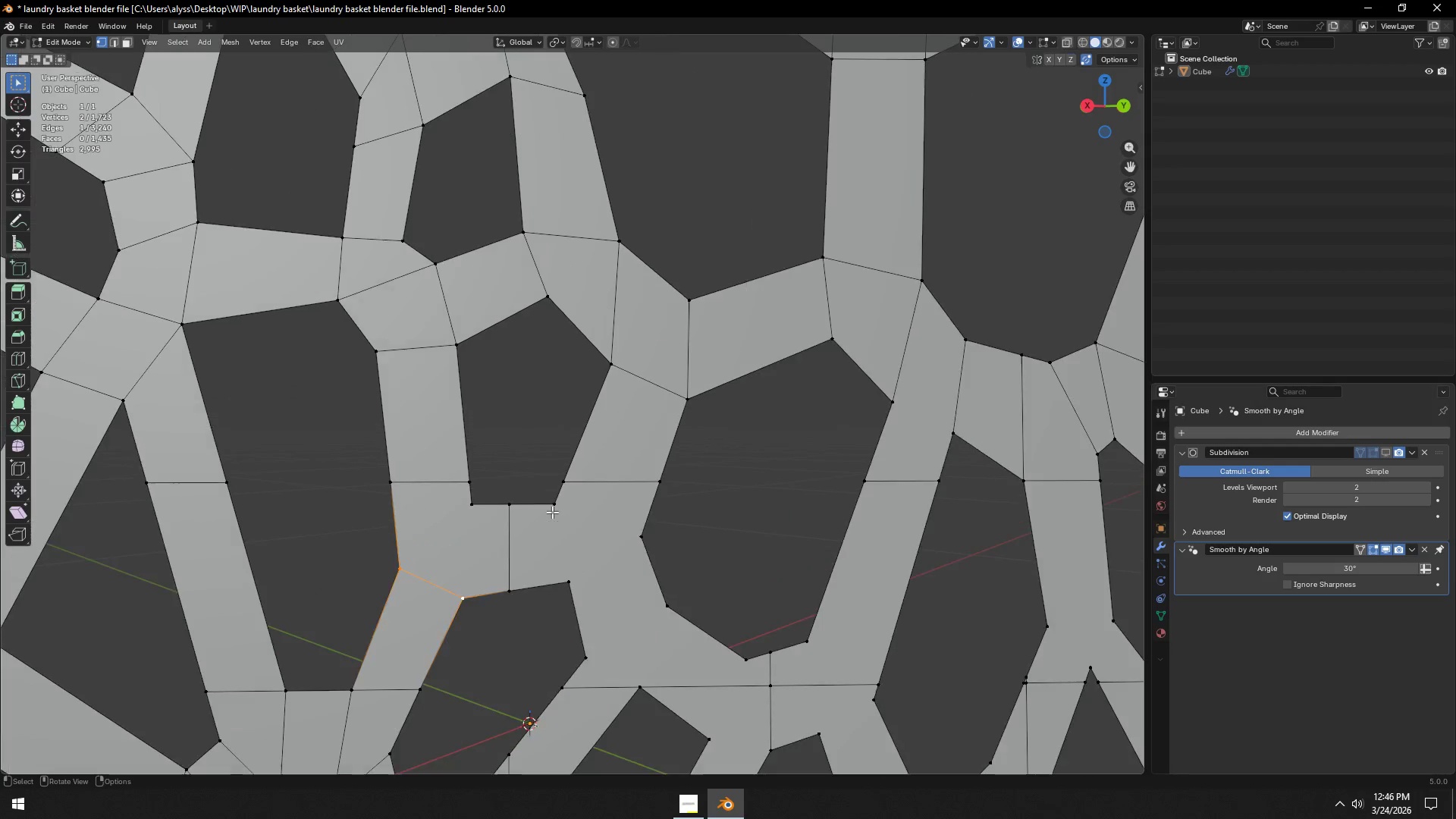 
scroll: coordinate [552, 512], scroll_direction: up, amount: 1.0
 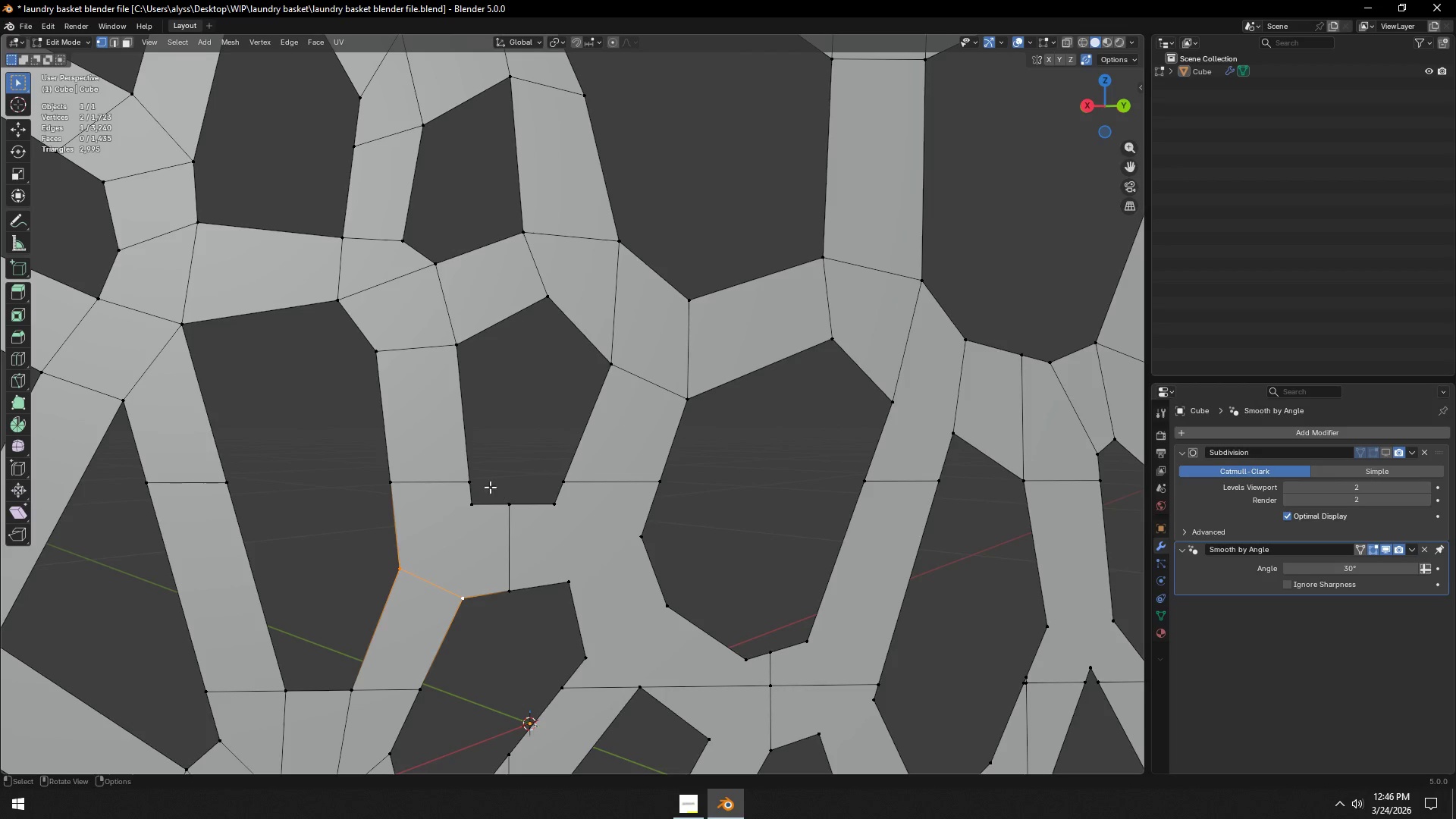 
left_click([483, 485])
 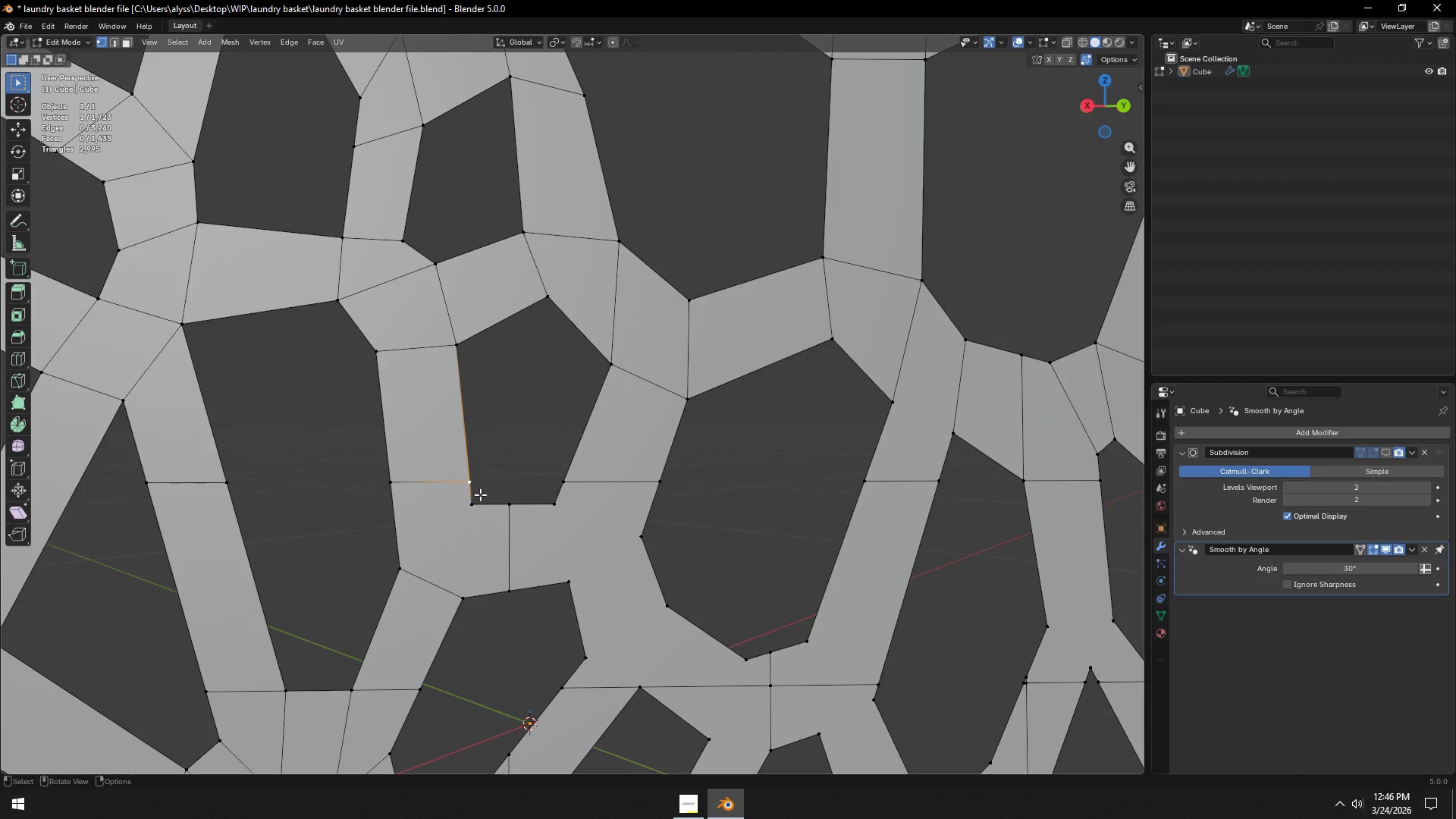 
type(gg)
 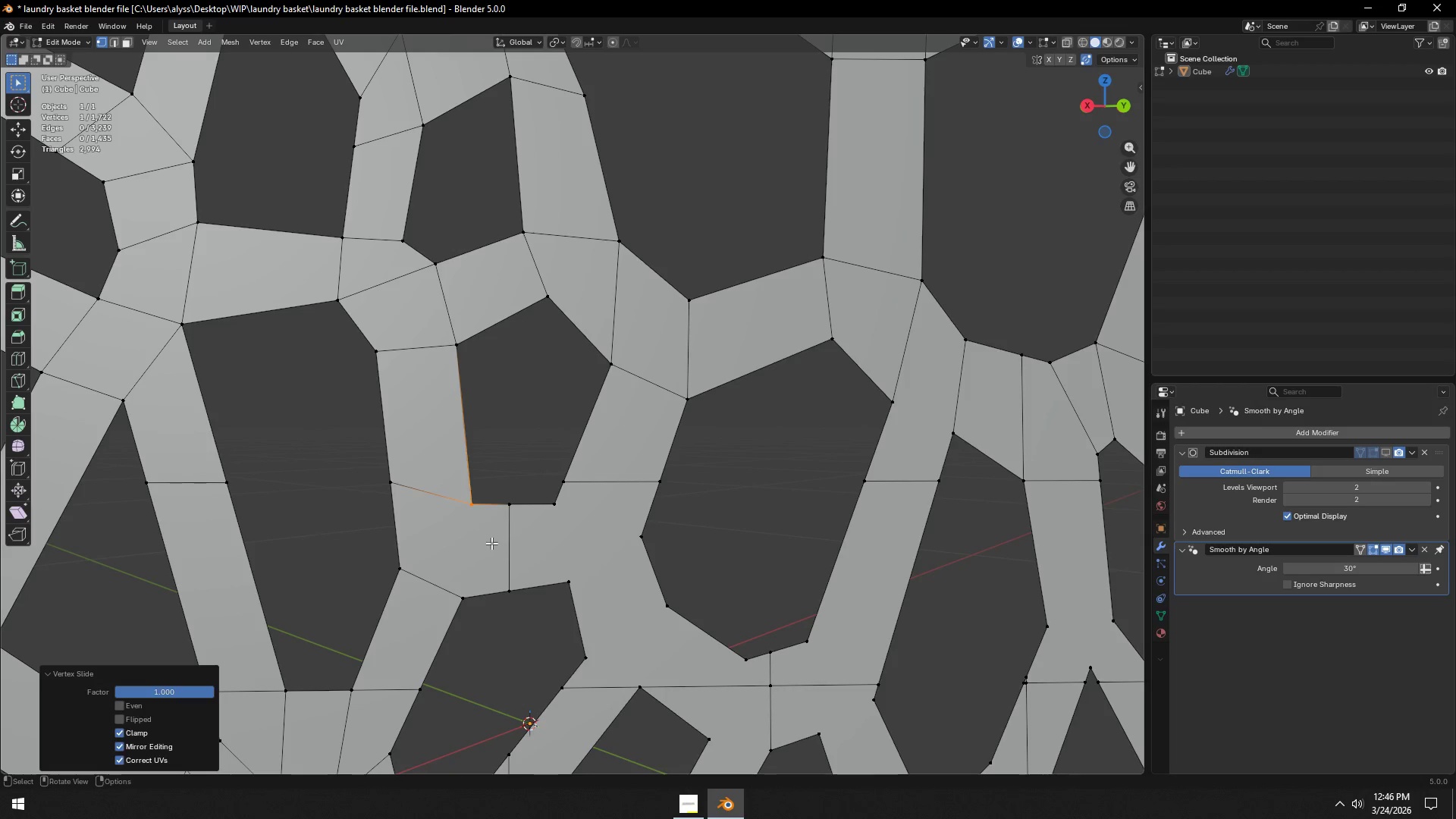 
double_click([481, 511])
 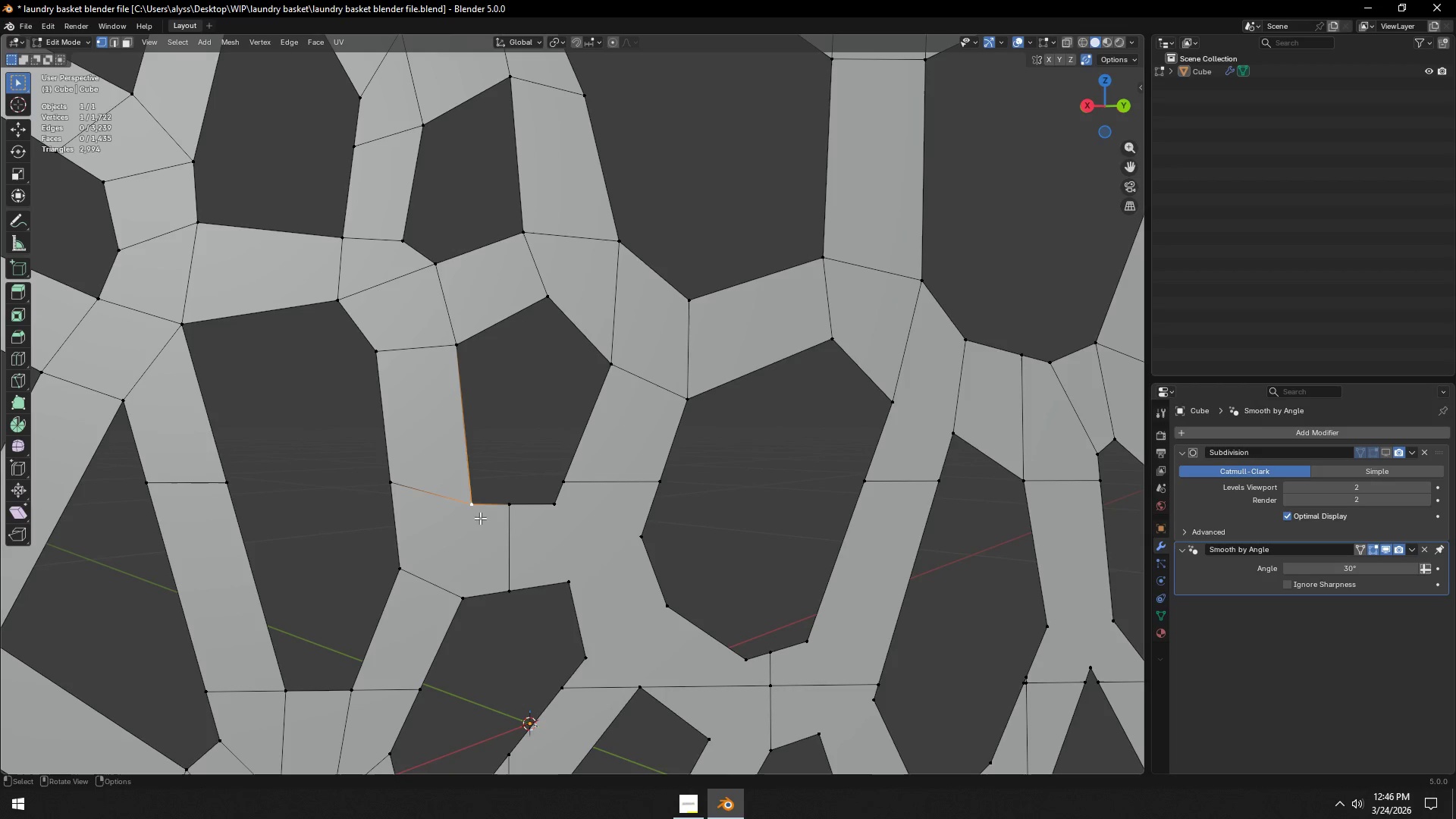 
hold_key(key=ShiftLeft, duration=0.56)
 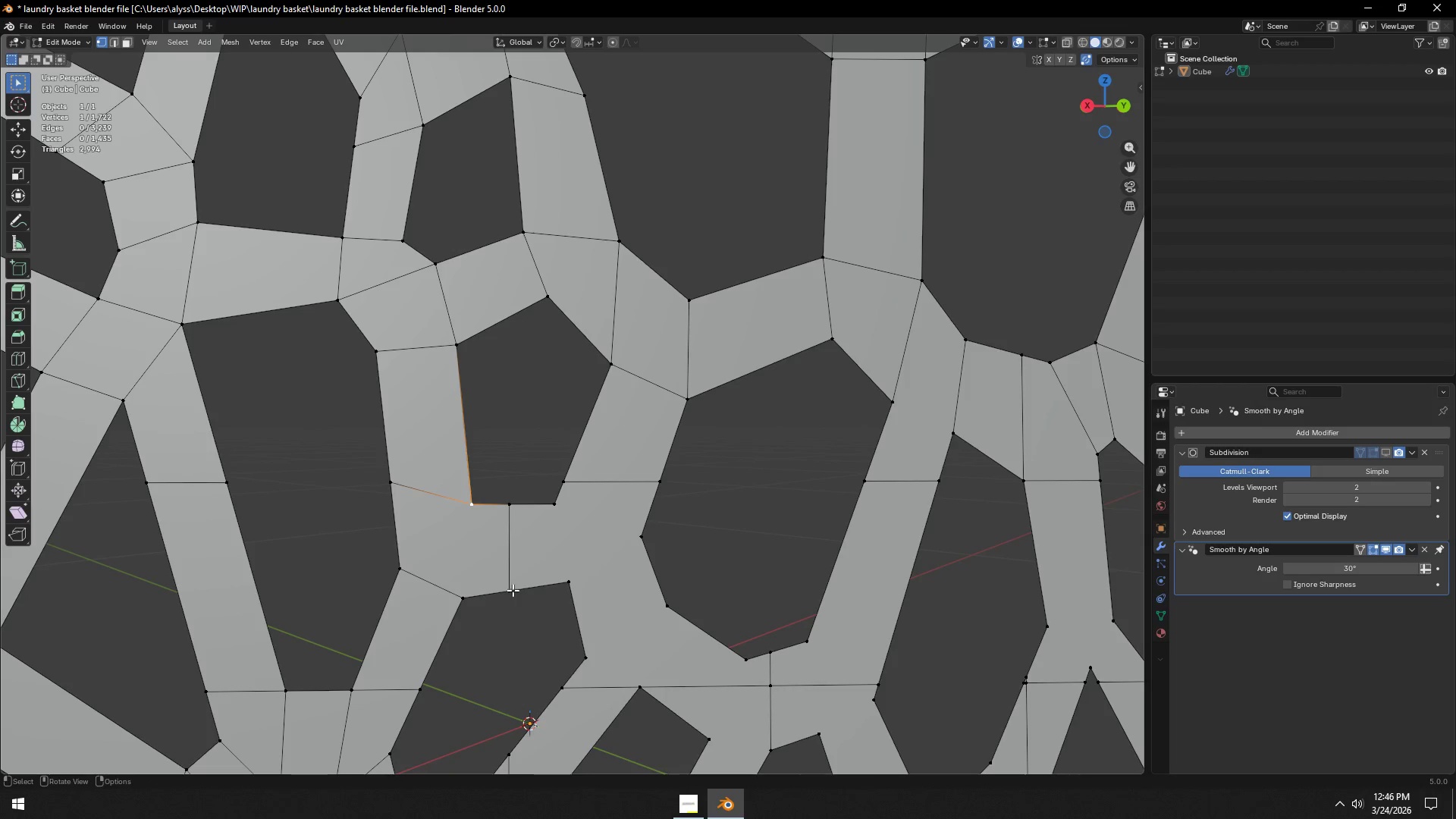 
left_click([513, 590])
 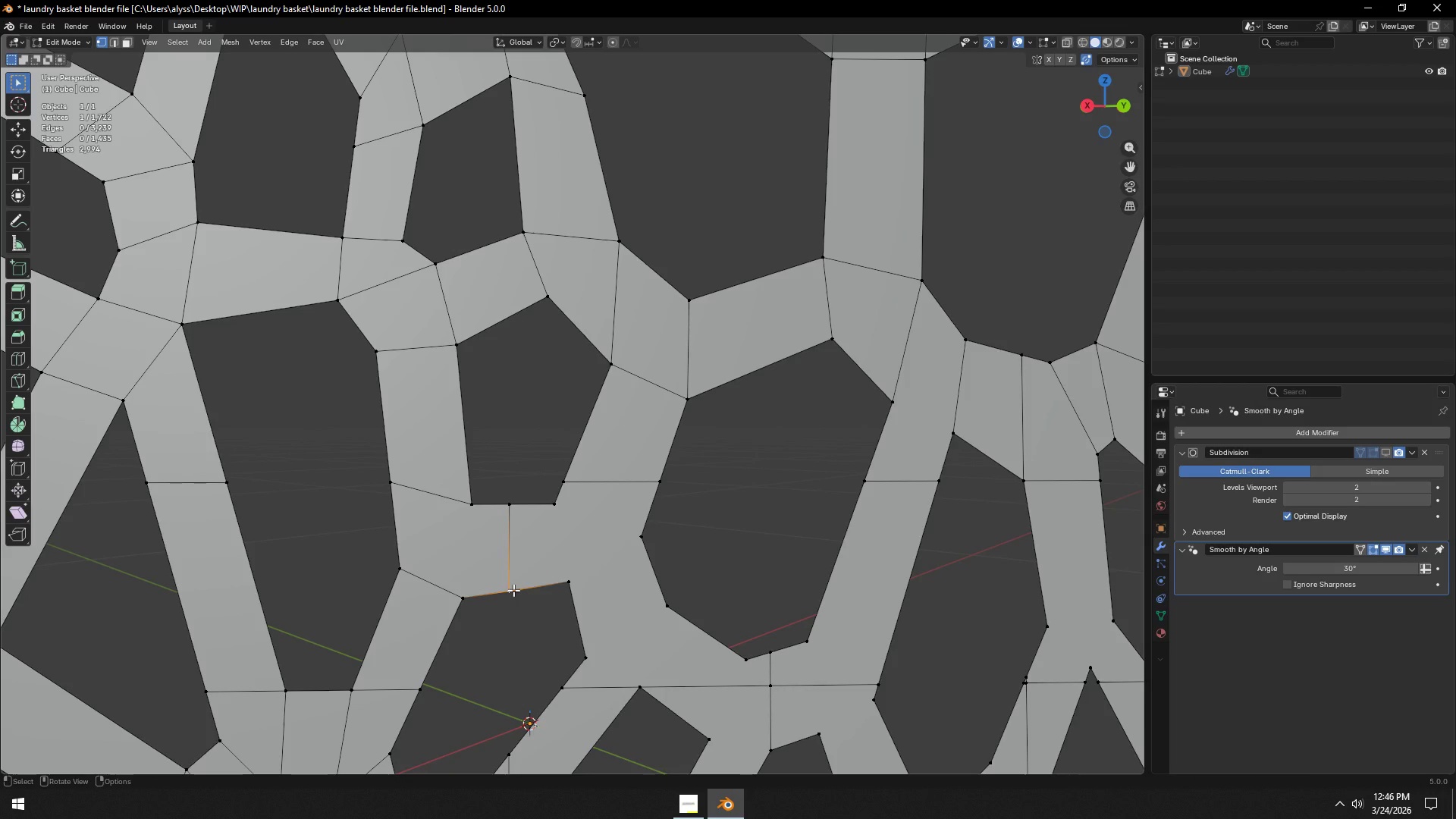 
type(gg)
 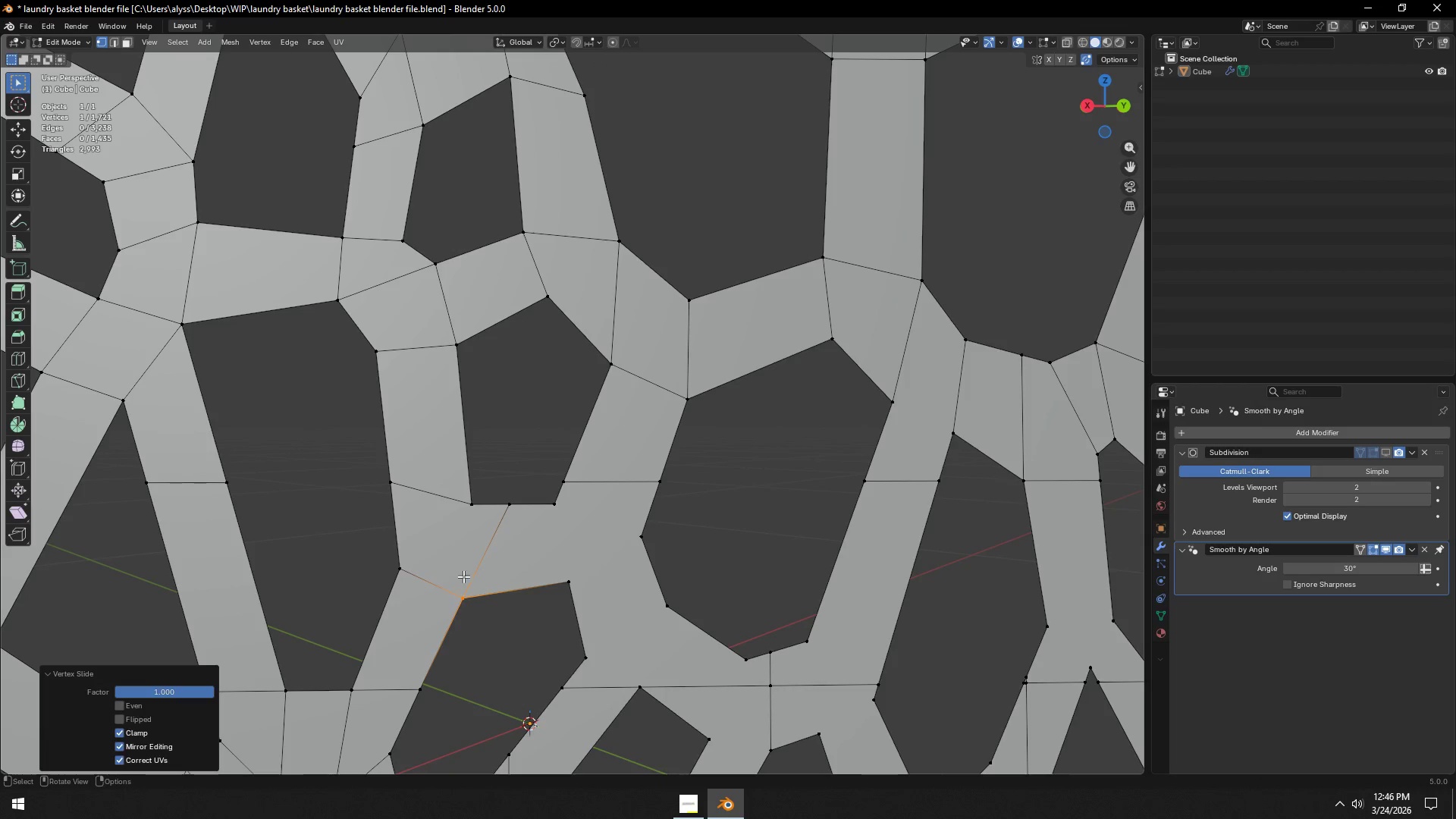 
double_click([507, 518])
 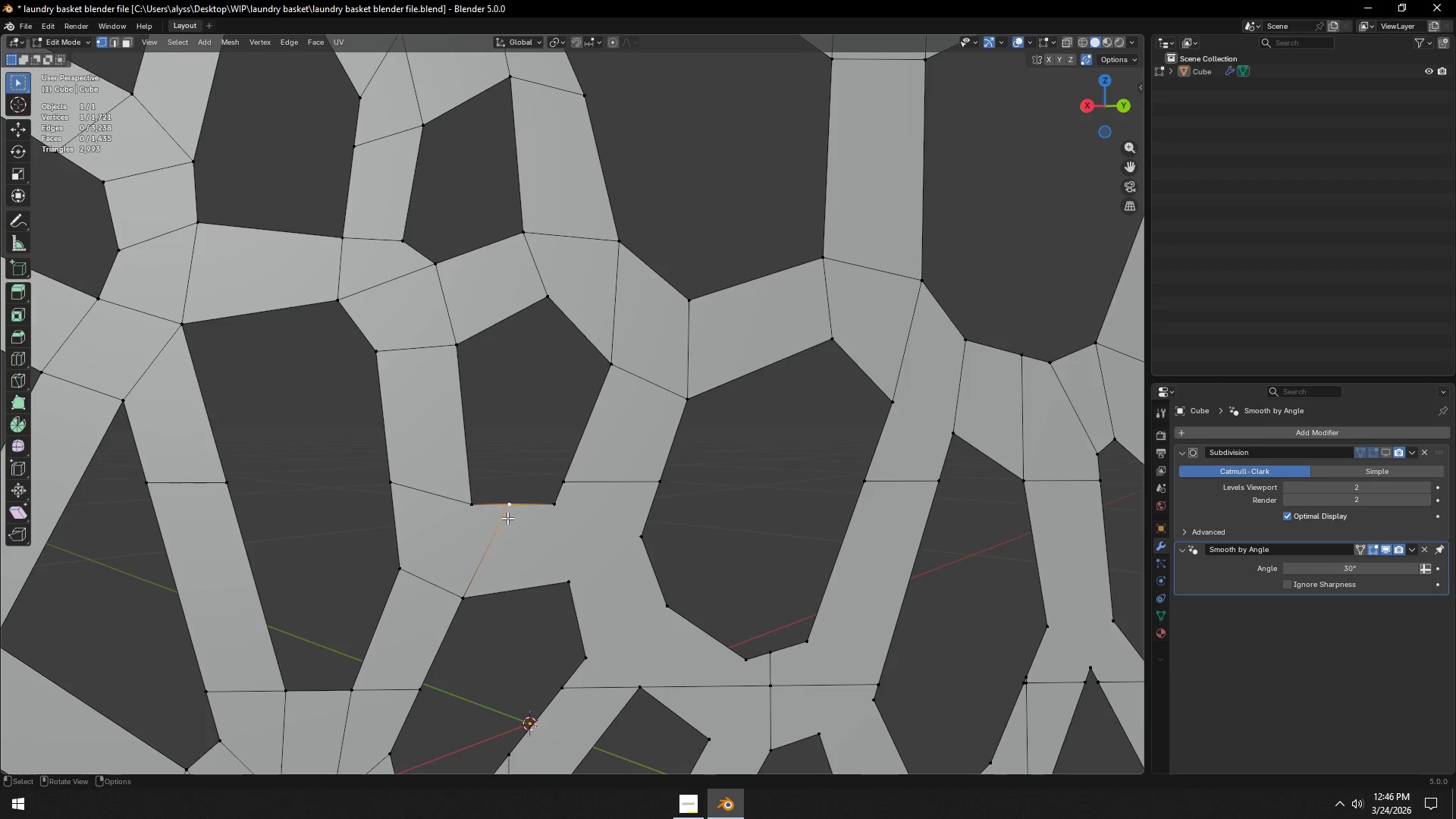 
type(gg)
 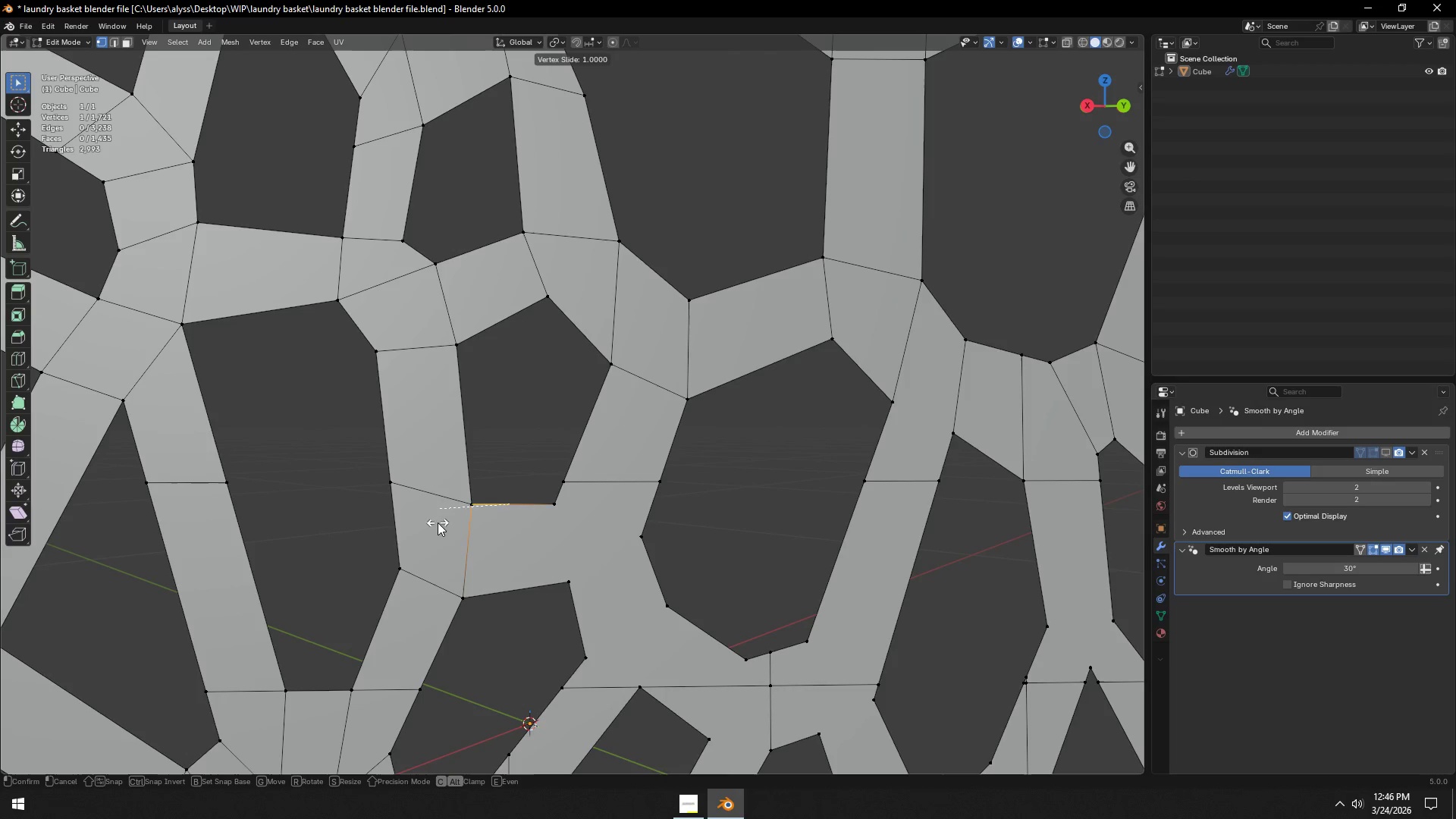 
left_click([438, 522])
 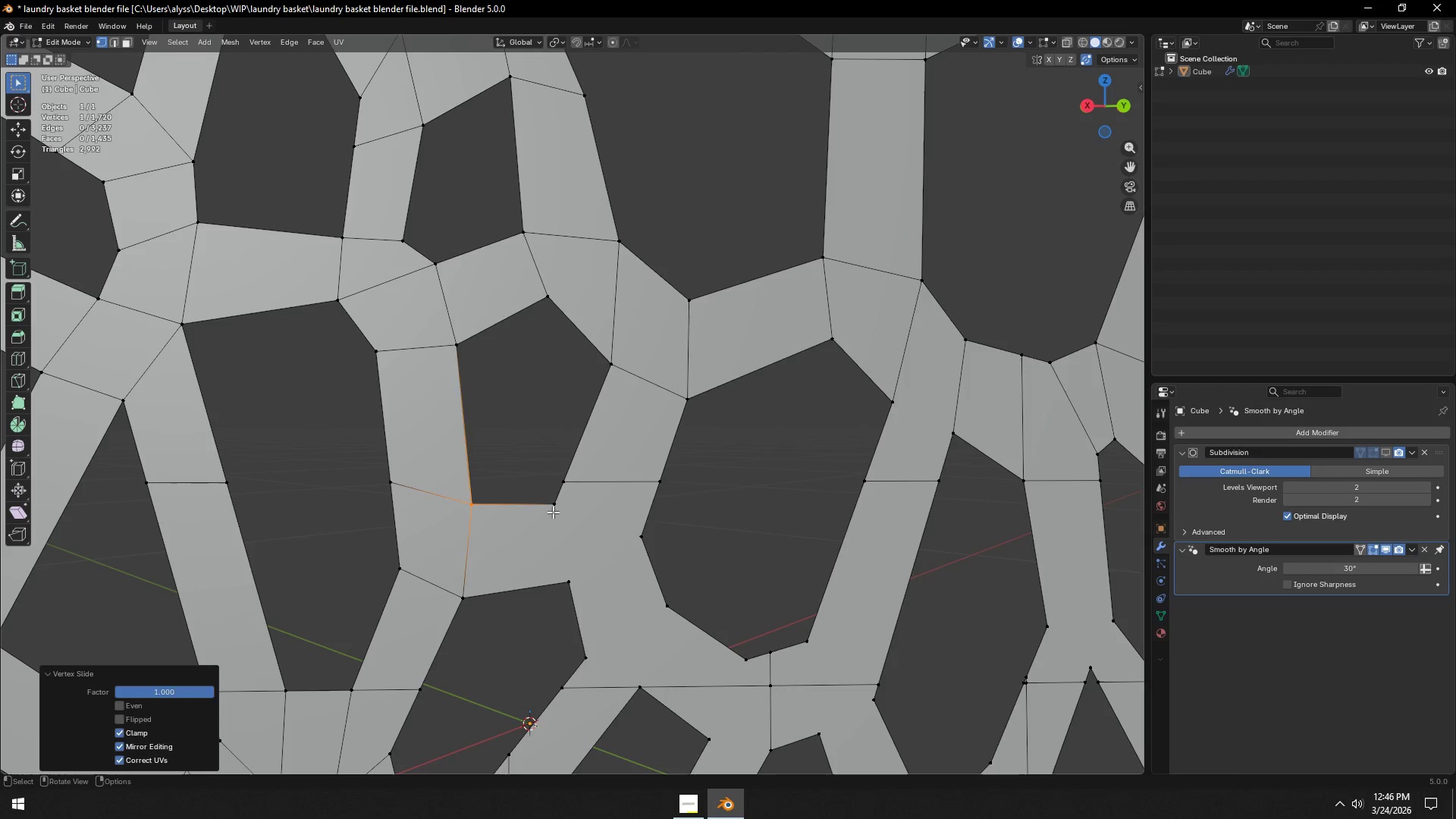 
left_click([553, 509])
 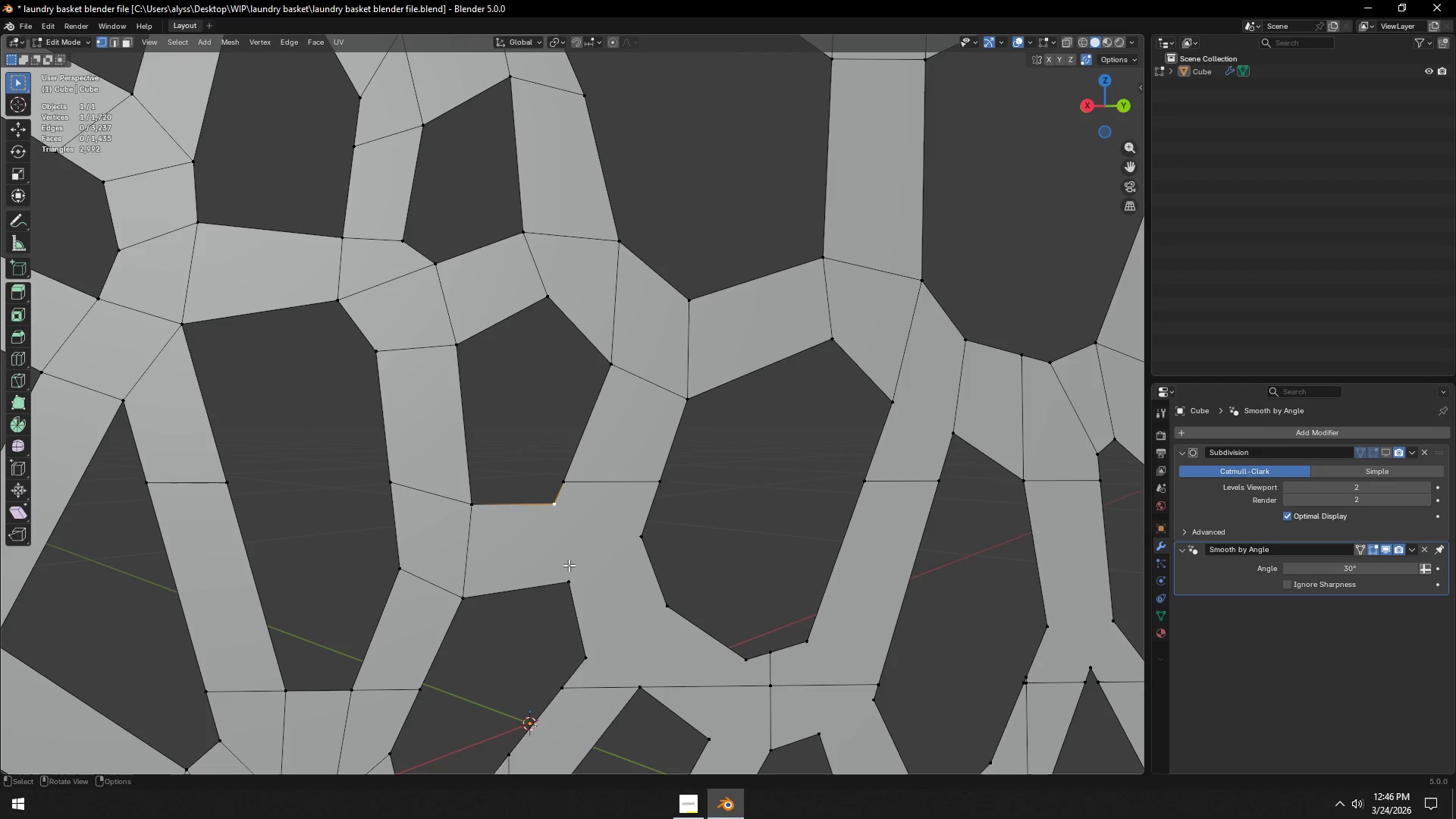 
key(Shift+ShiftLeft)
 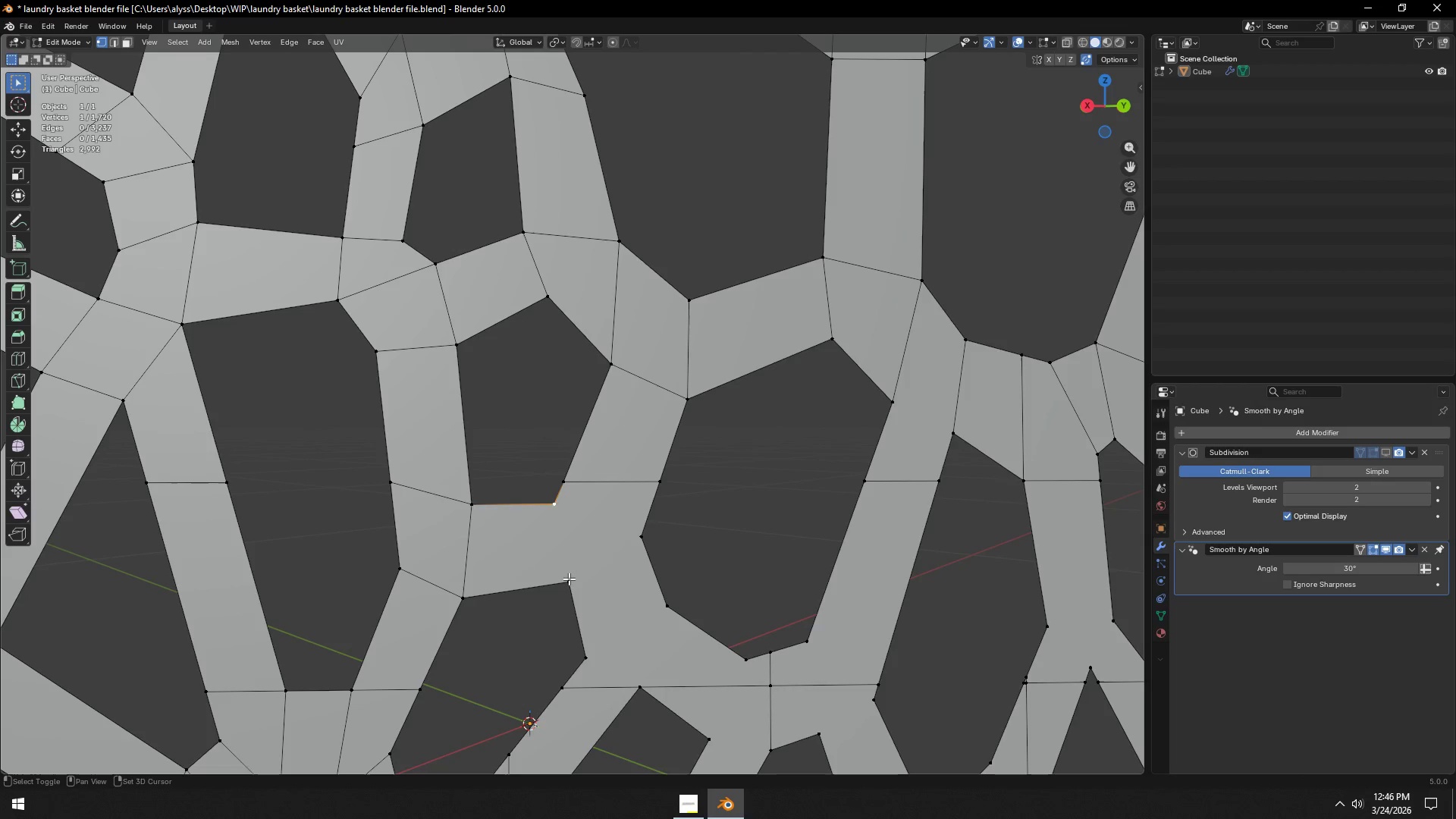 
left_click([569, 579])
 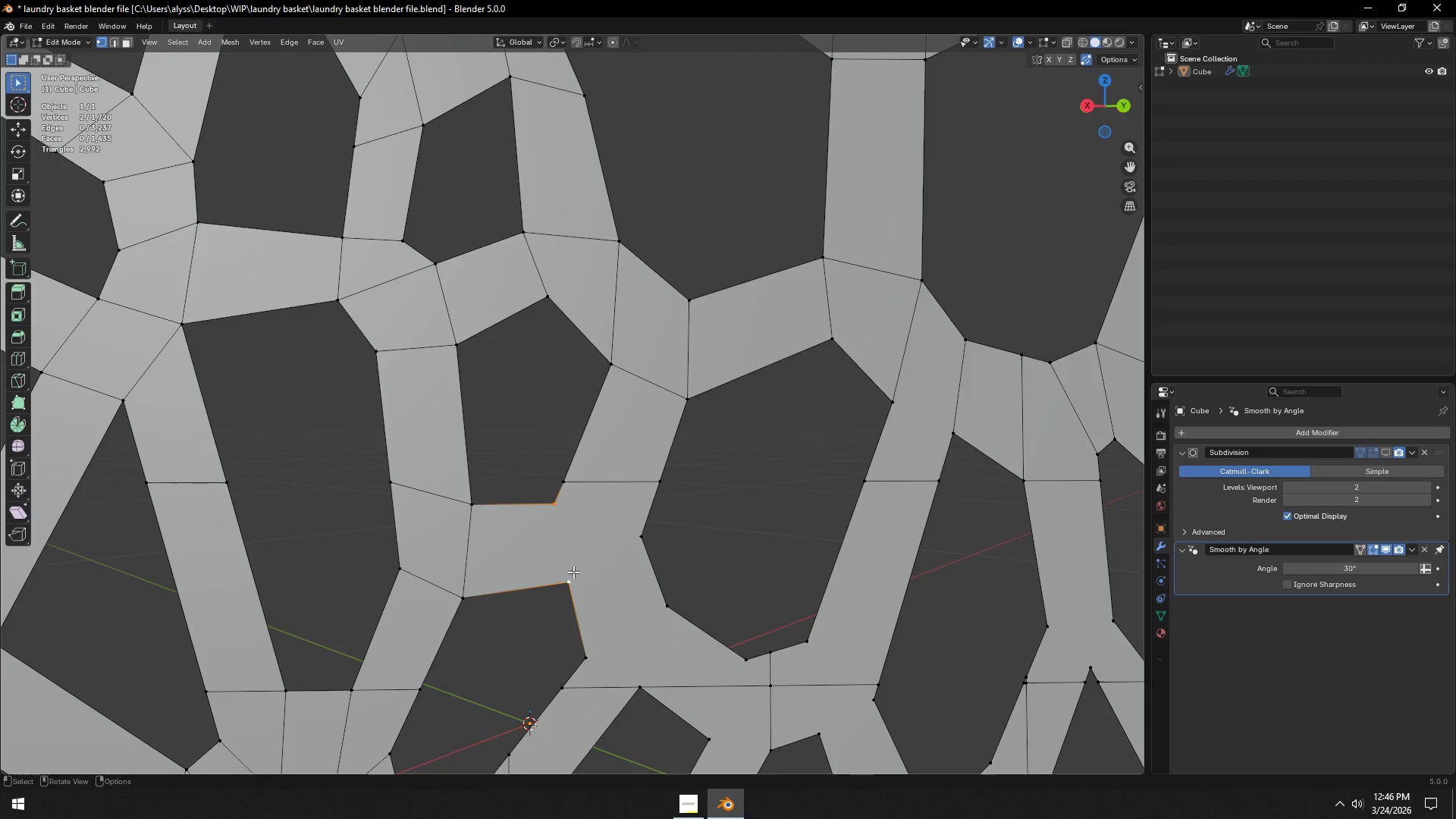 
key(J)
 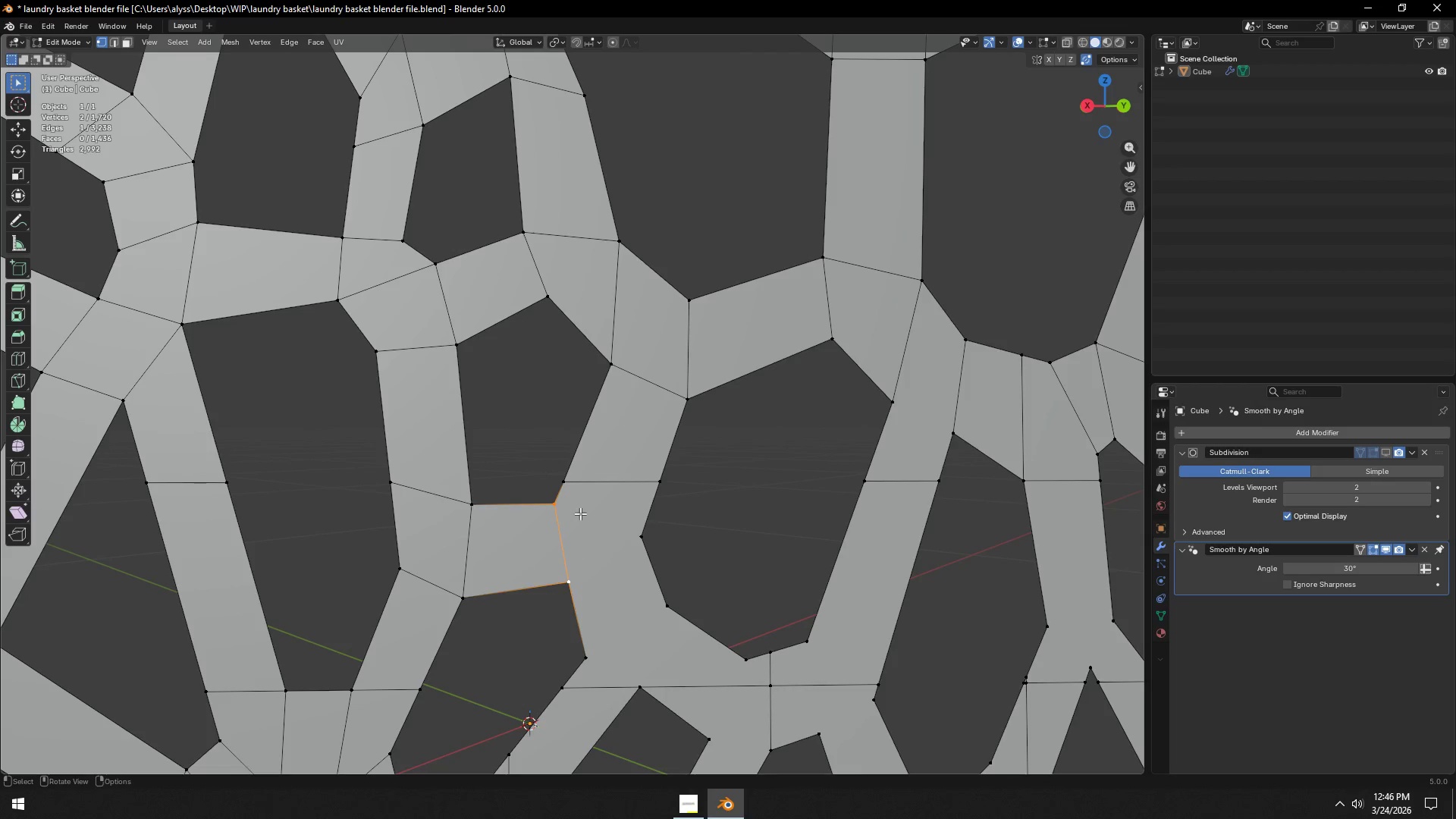 
left_click([570, 492])
 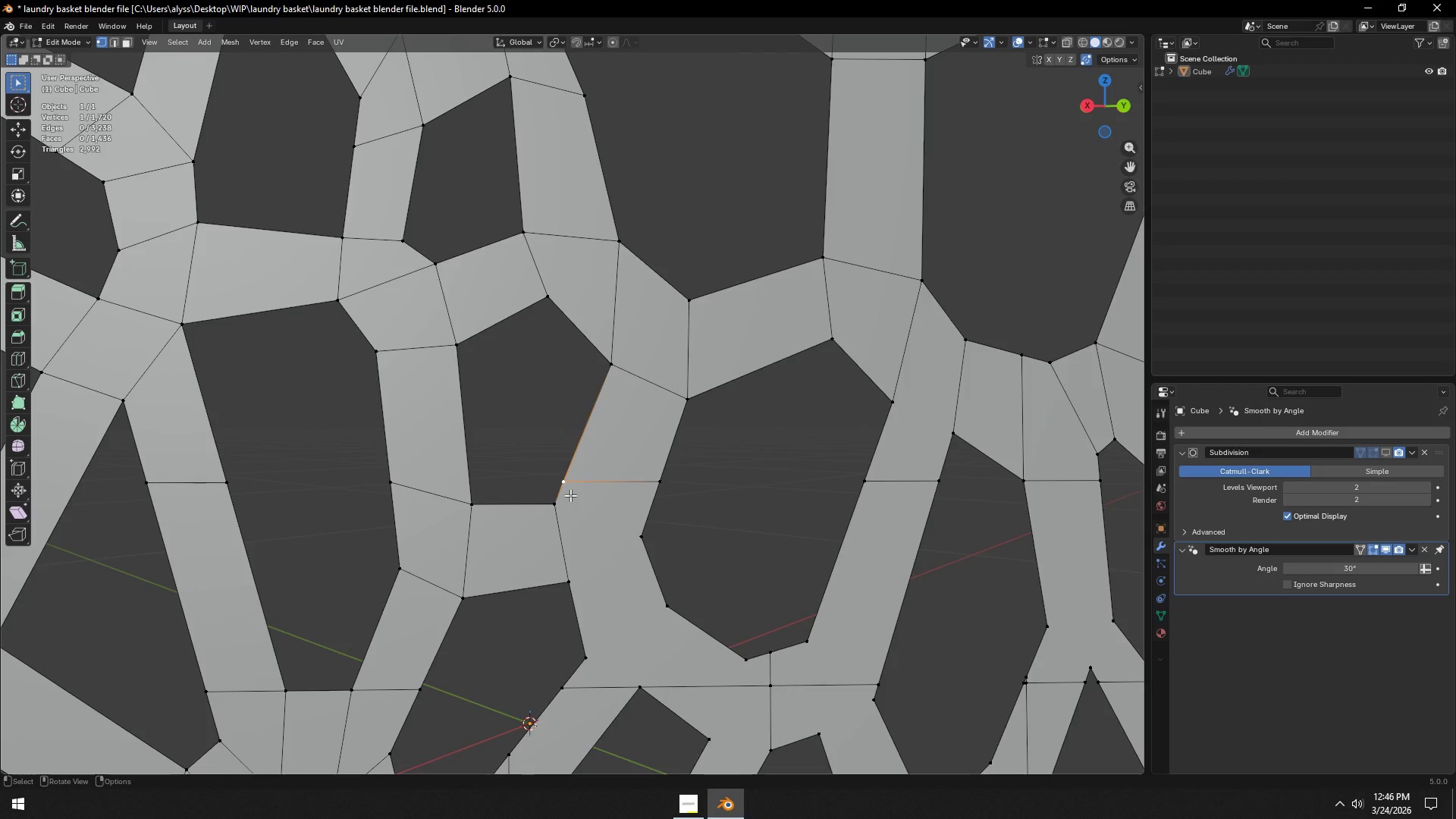 
type(gg)
 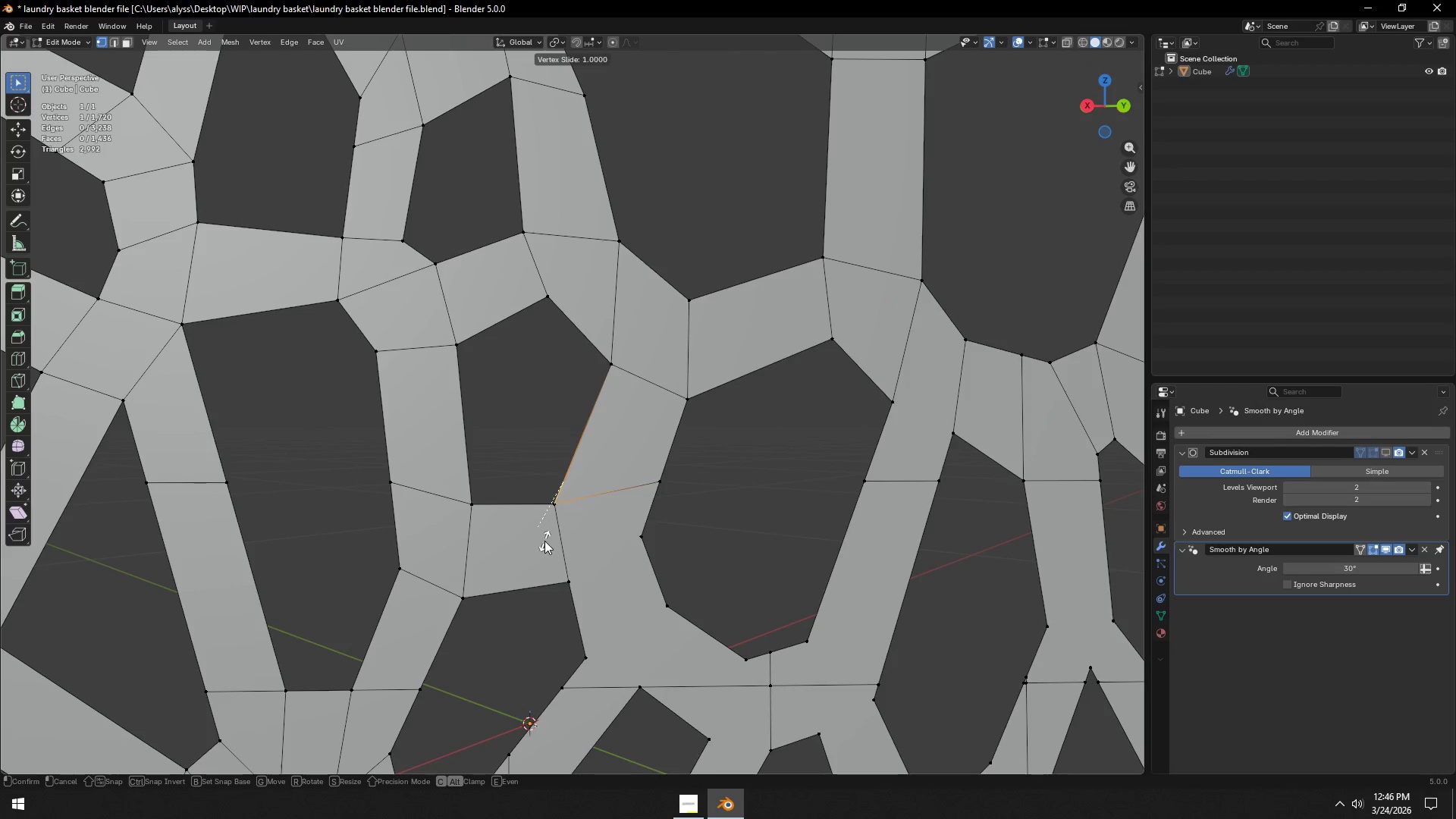 
left_click([544, 541])
 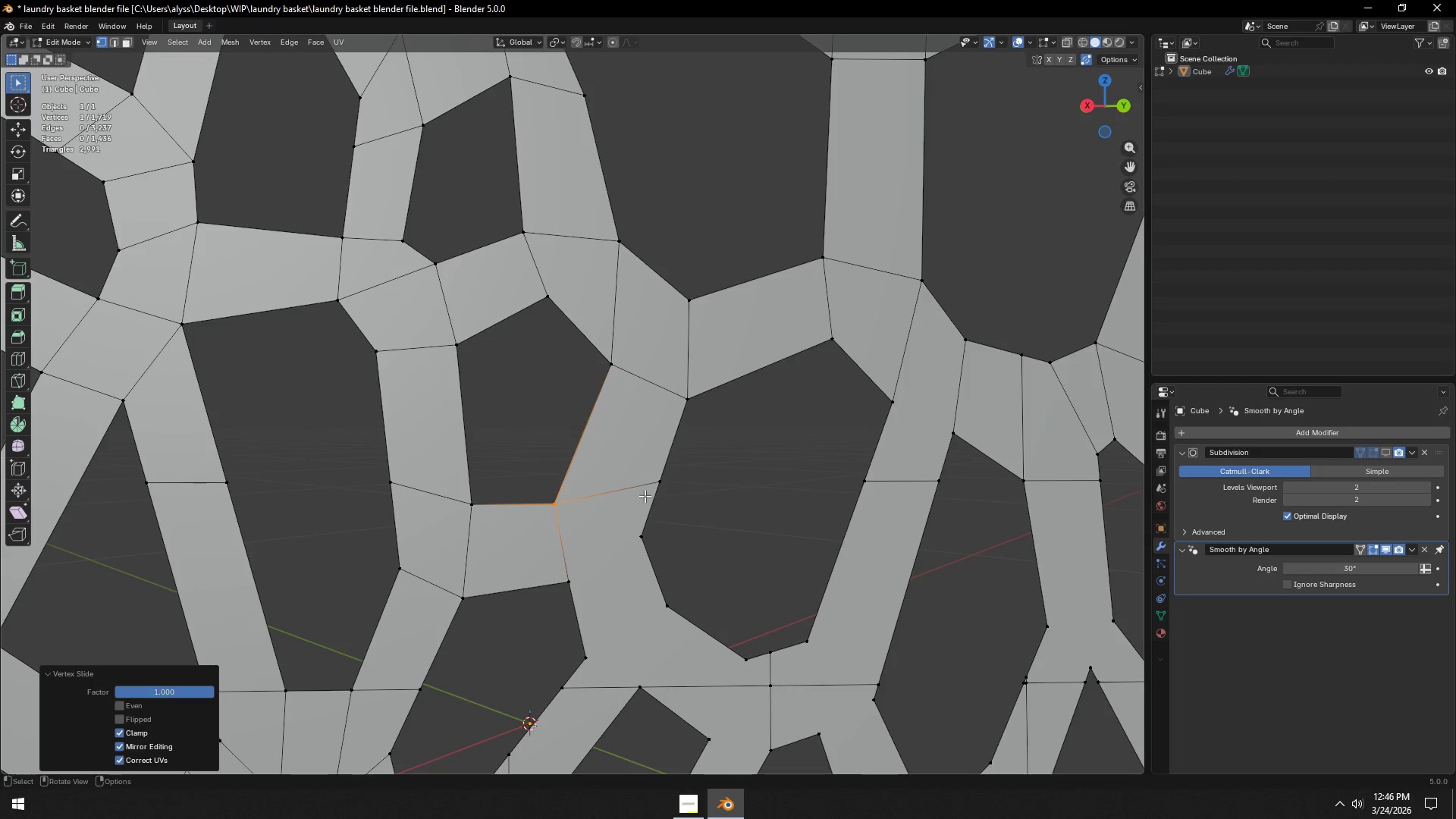 
left_click([657, 489])
 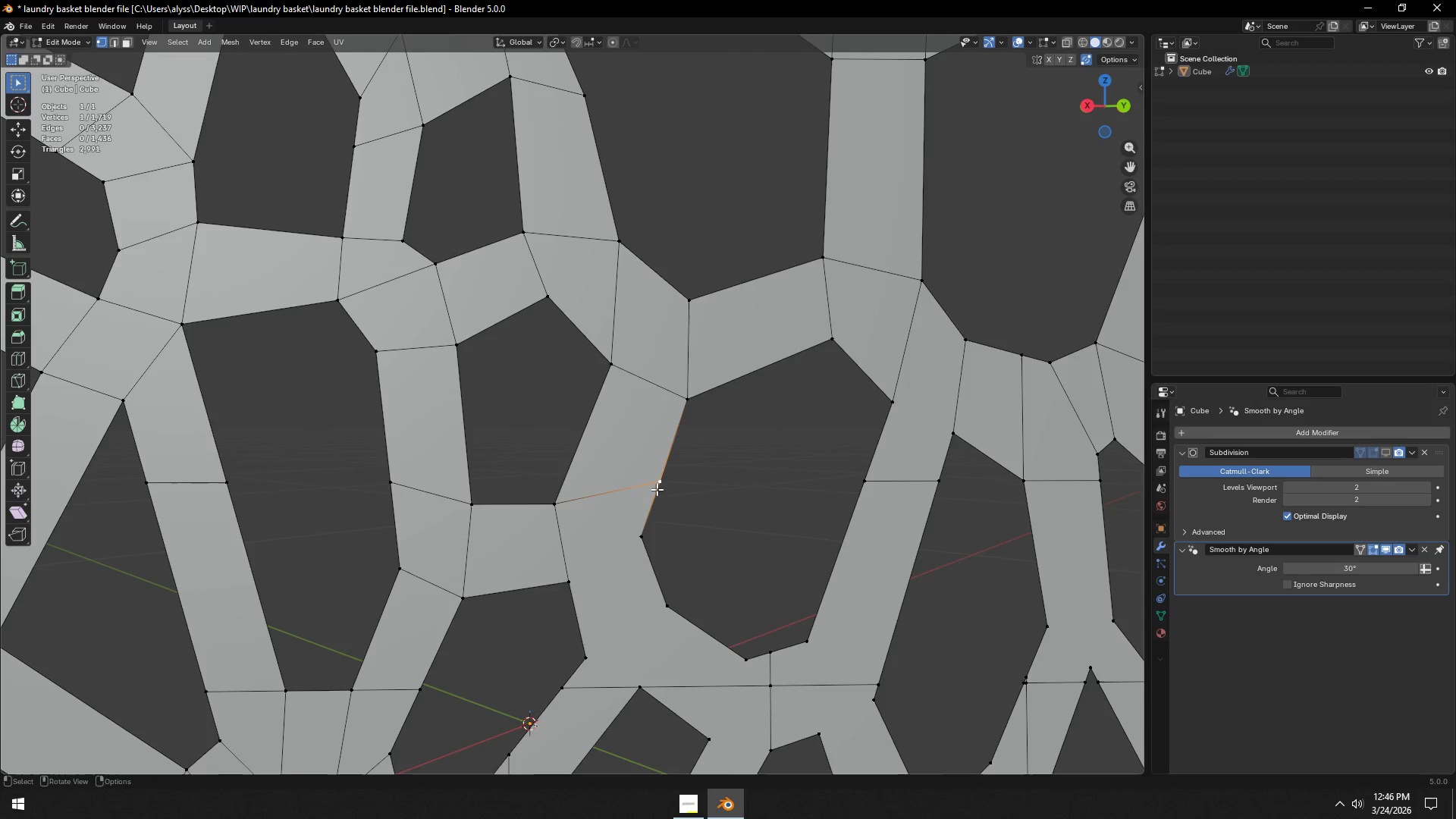 
type(gg)
 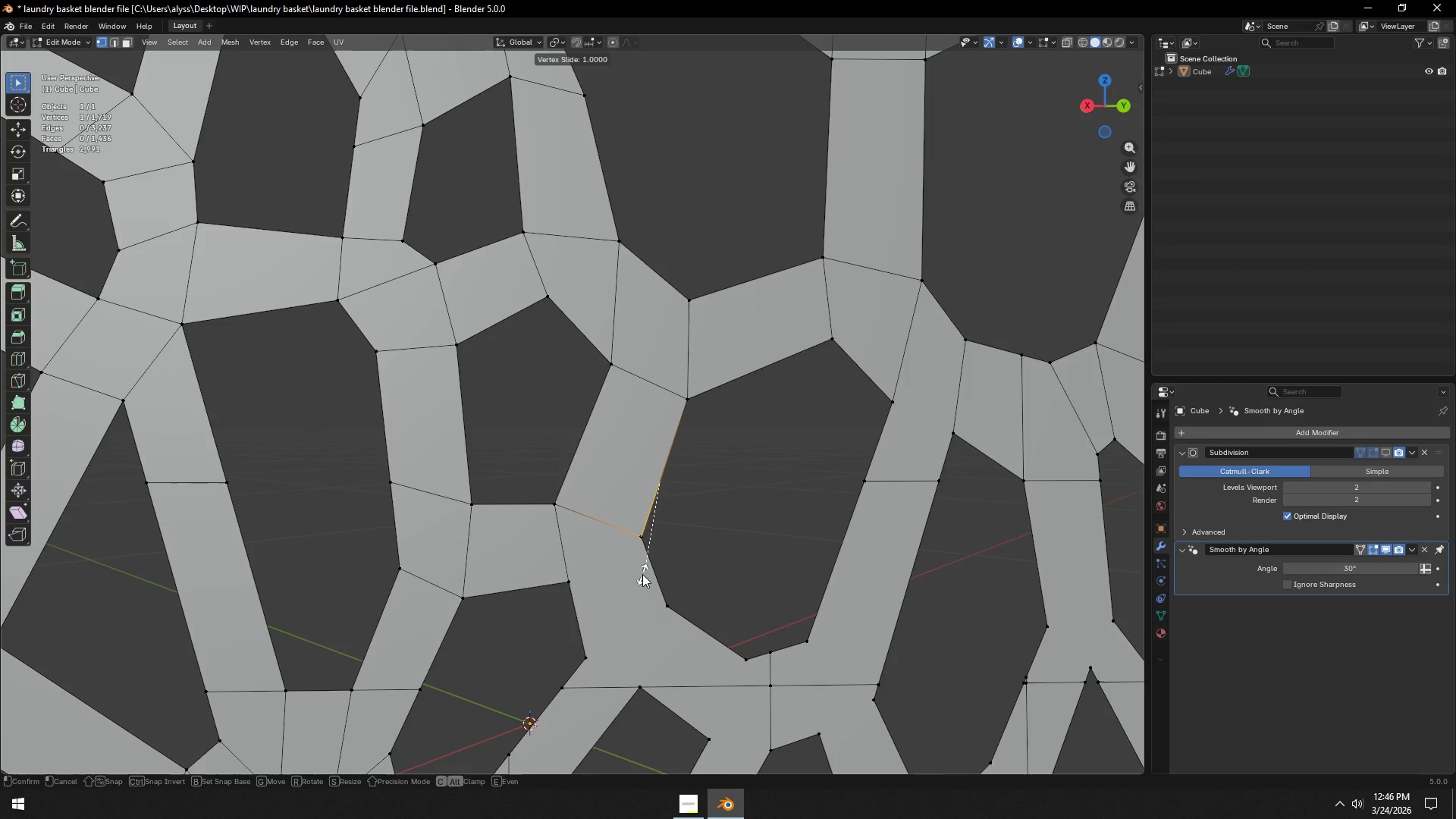 
left_click([642, 574])
 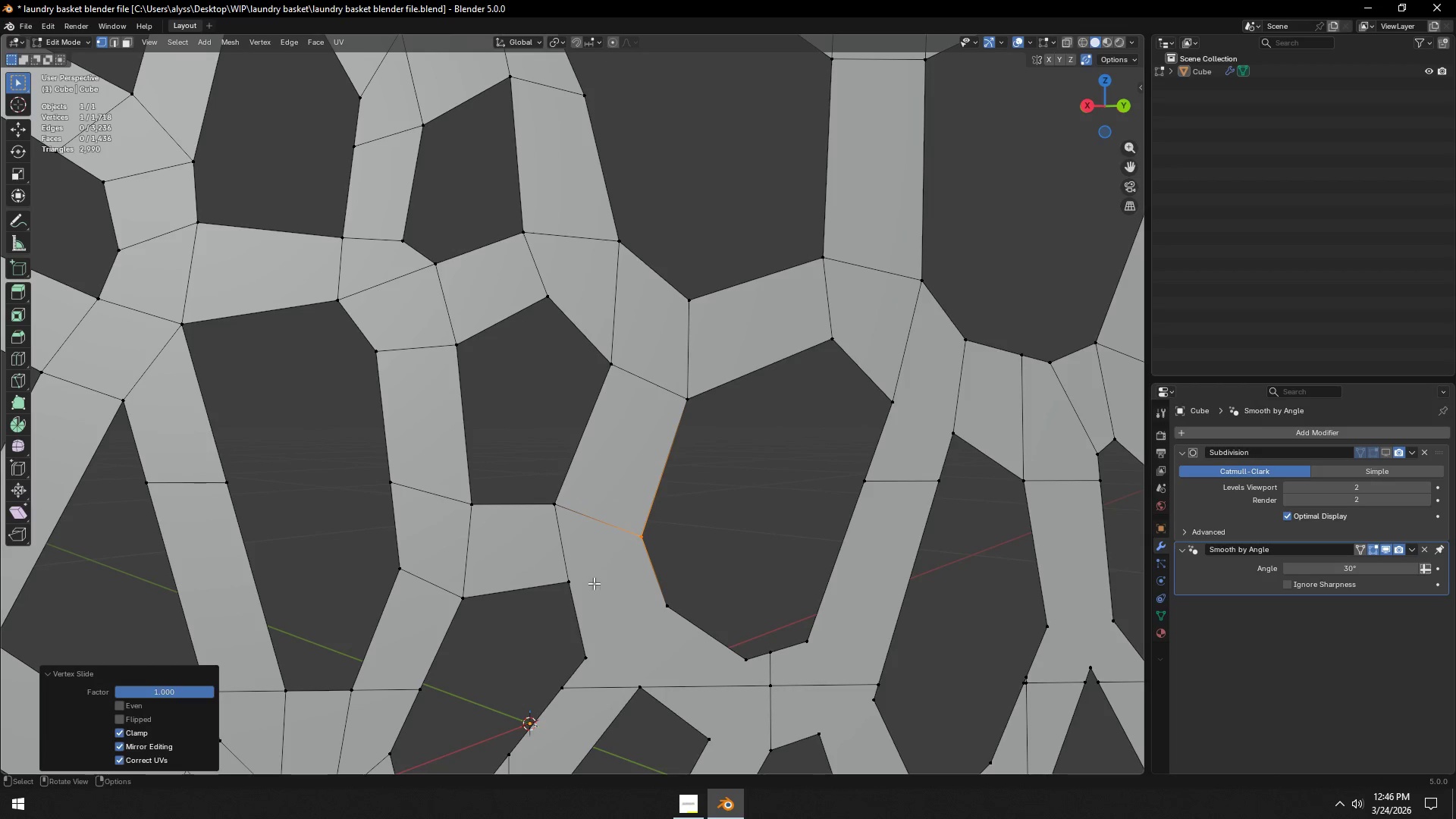 
left_click([570, 579])
 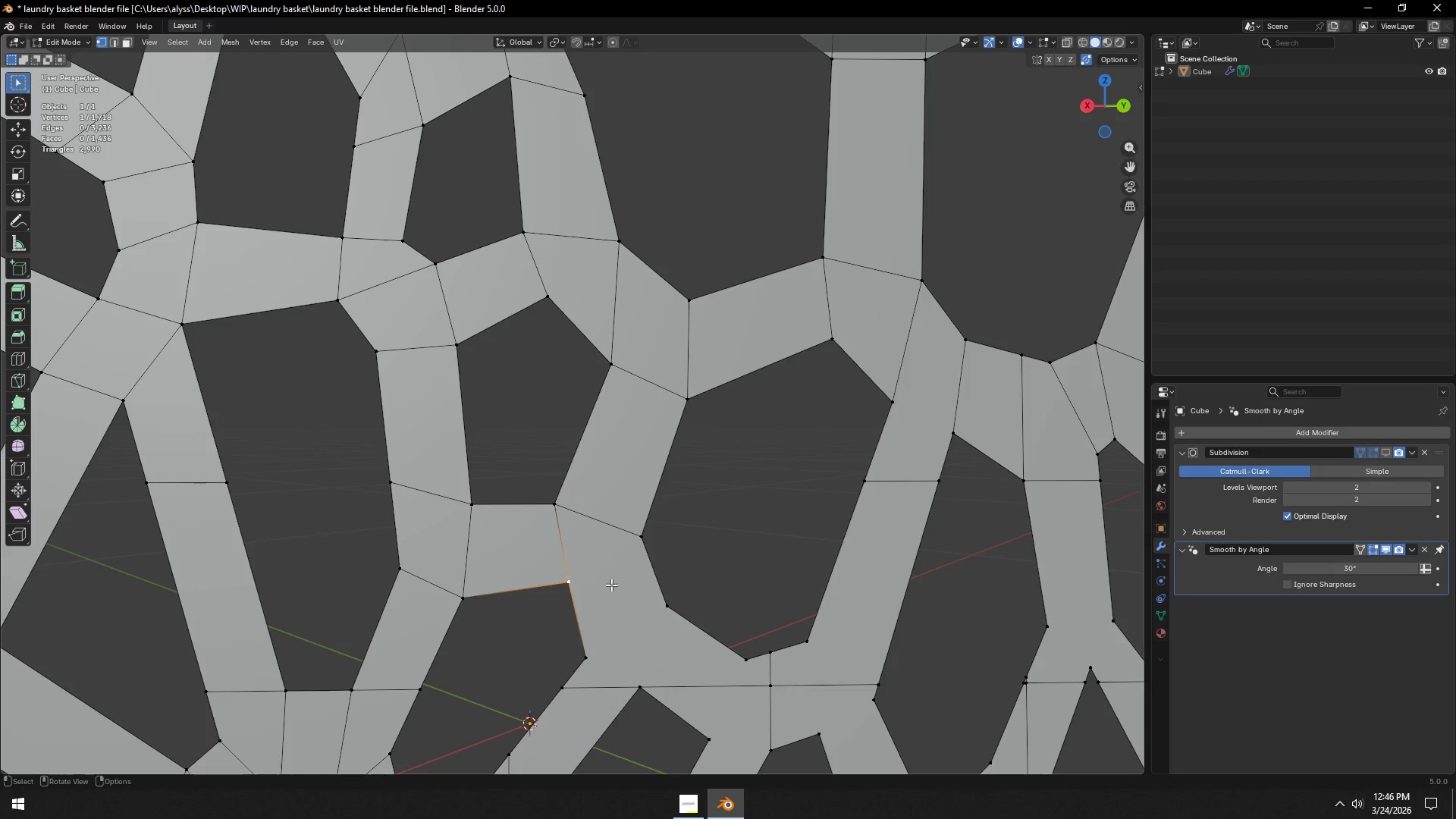 
hold_key(key=ShiftLeft, duration=0.38)
double_click([657, 595])
 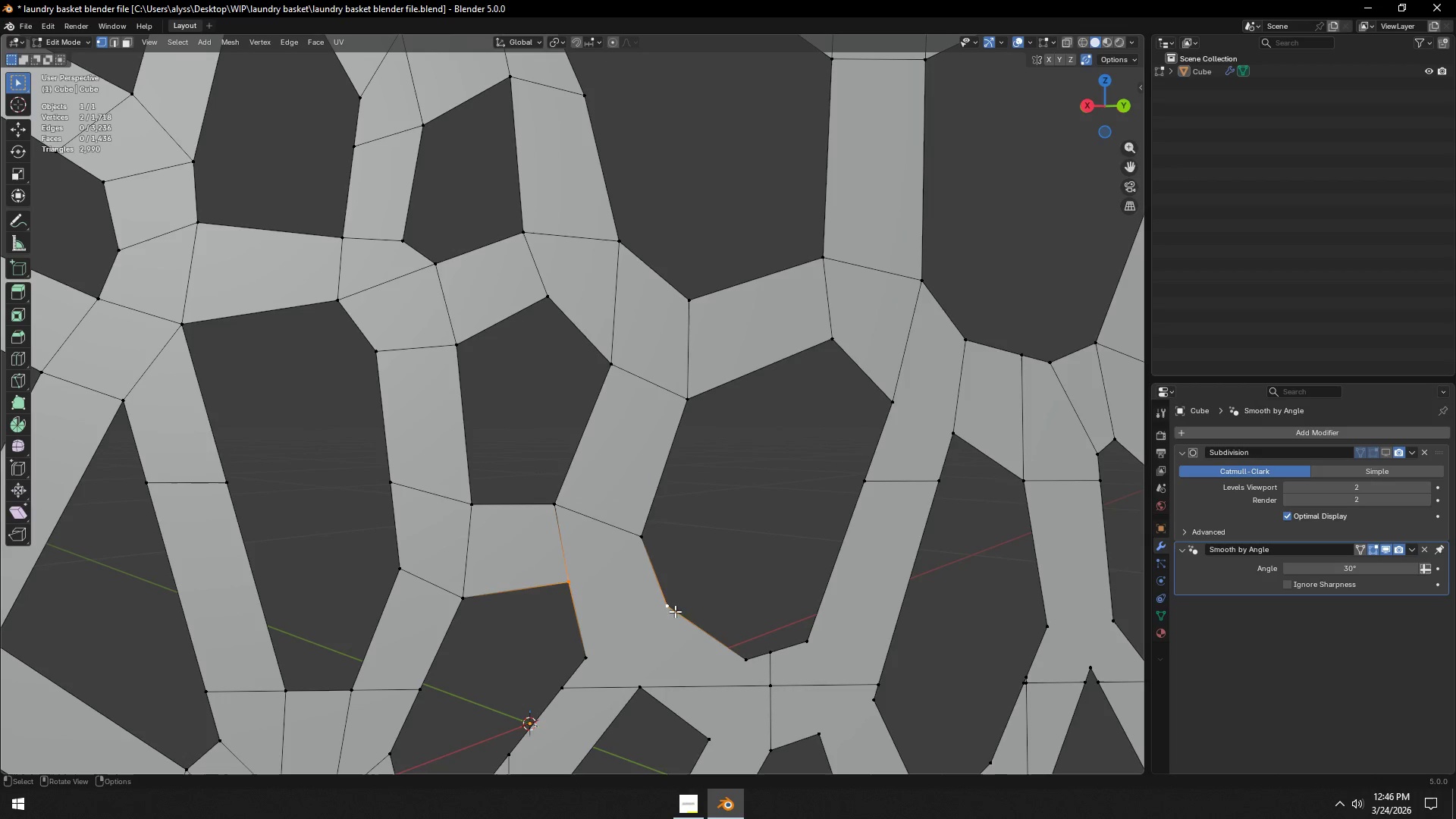 
key(J)
 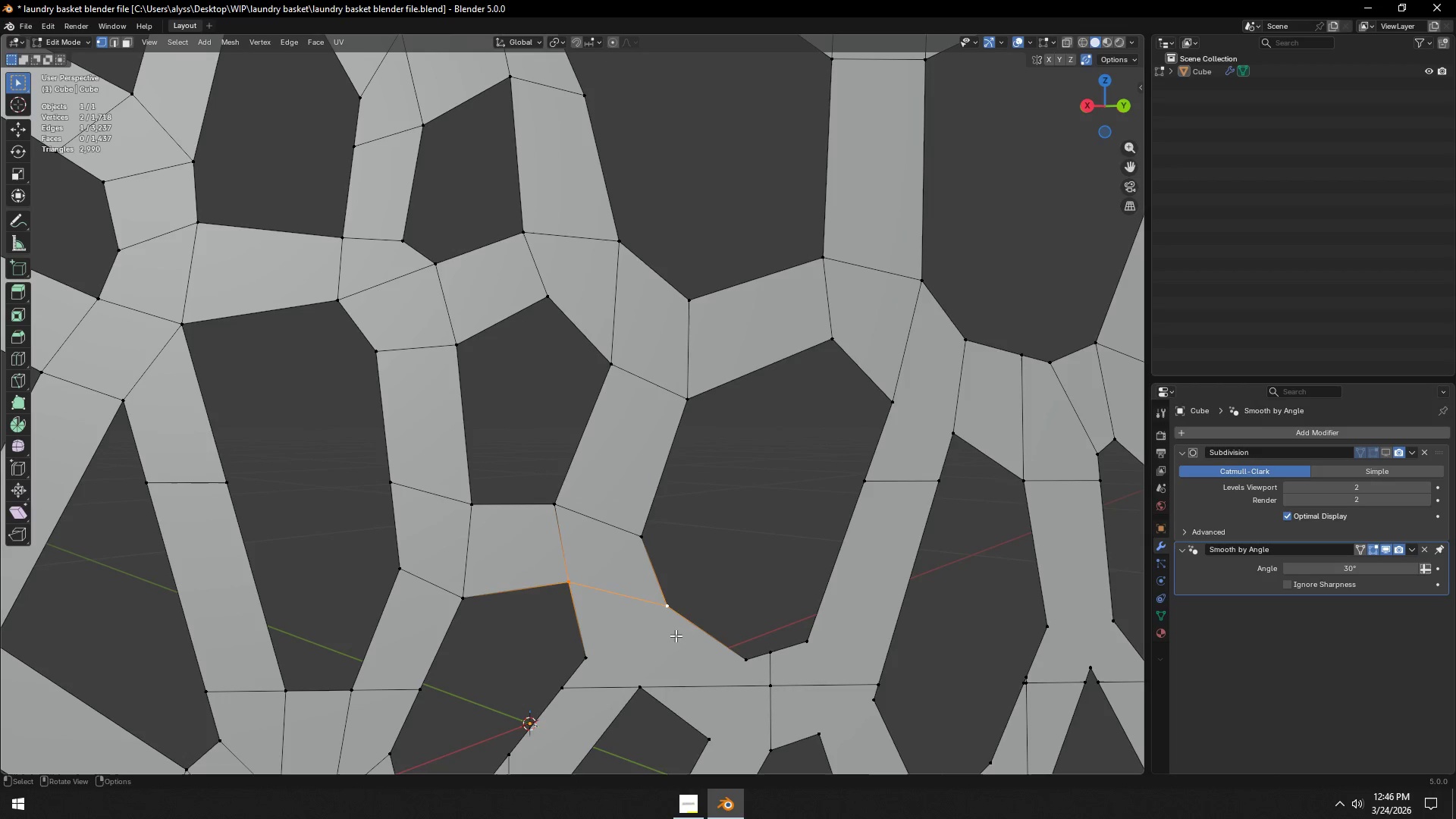 
hold_key(key=ShiftLeft, duration=0.52)
 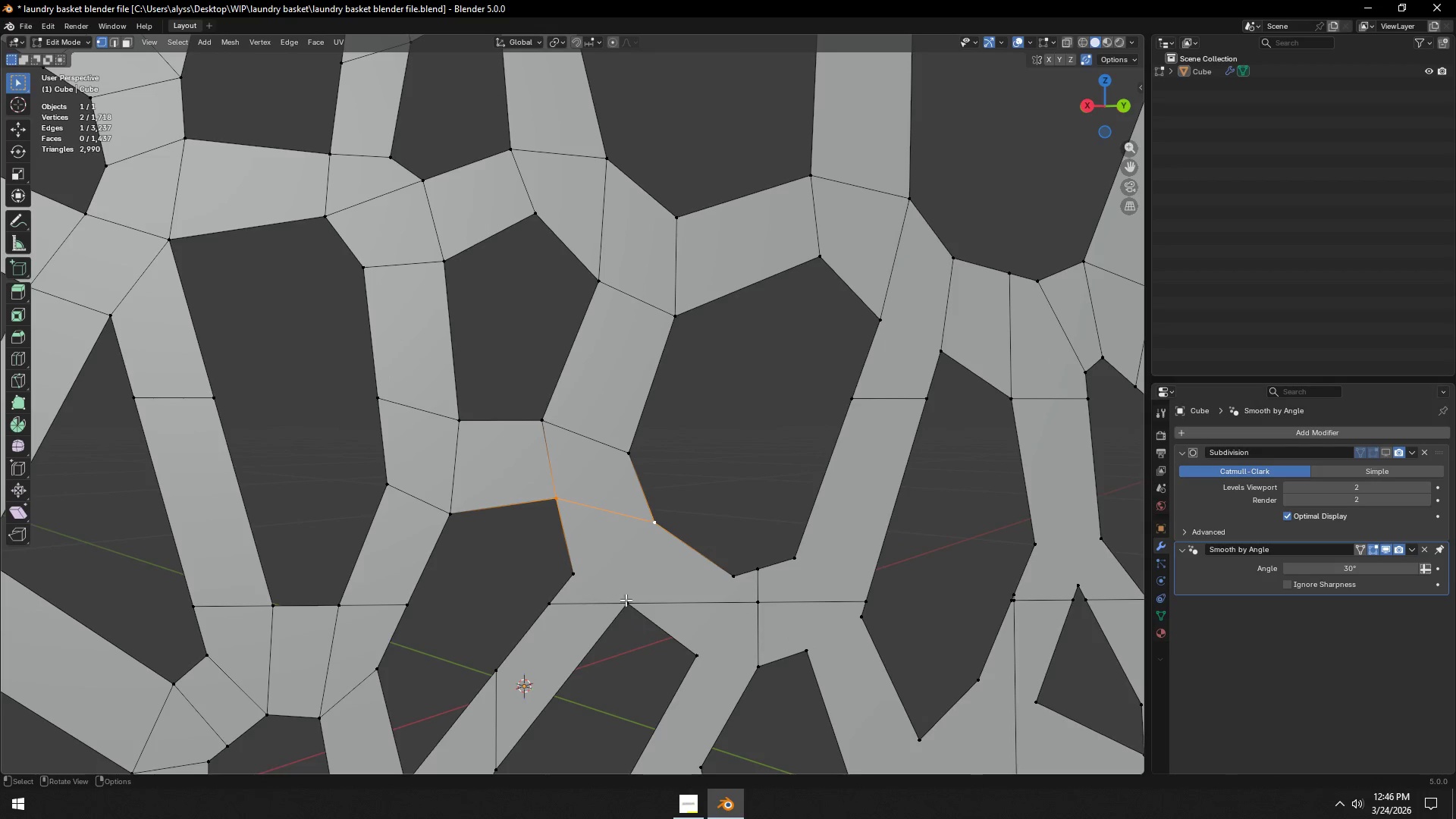 
hold_key(key=ShiftLeft, duration=0.62)
left_click([632, 599])
 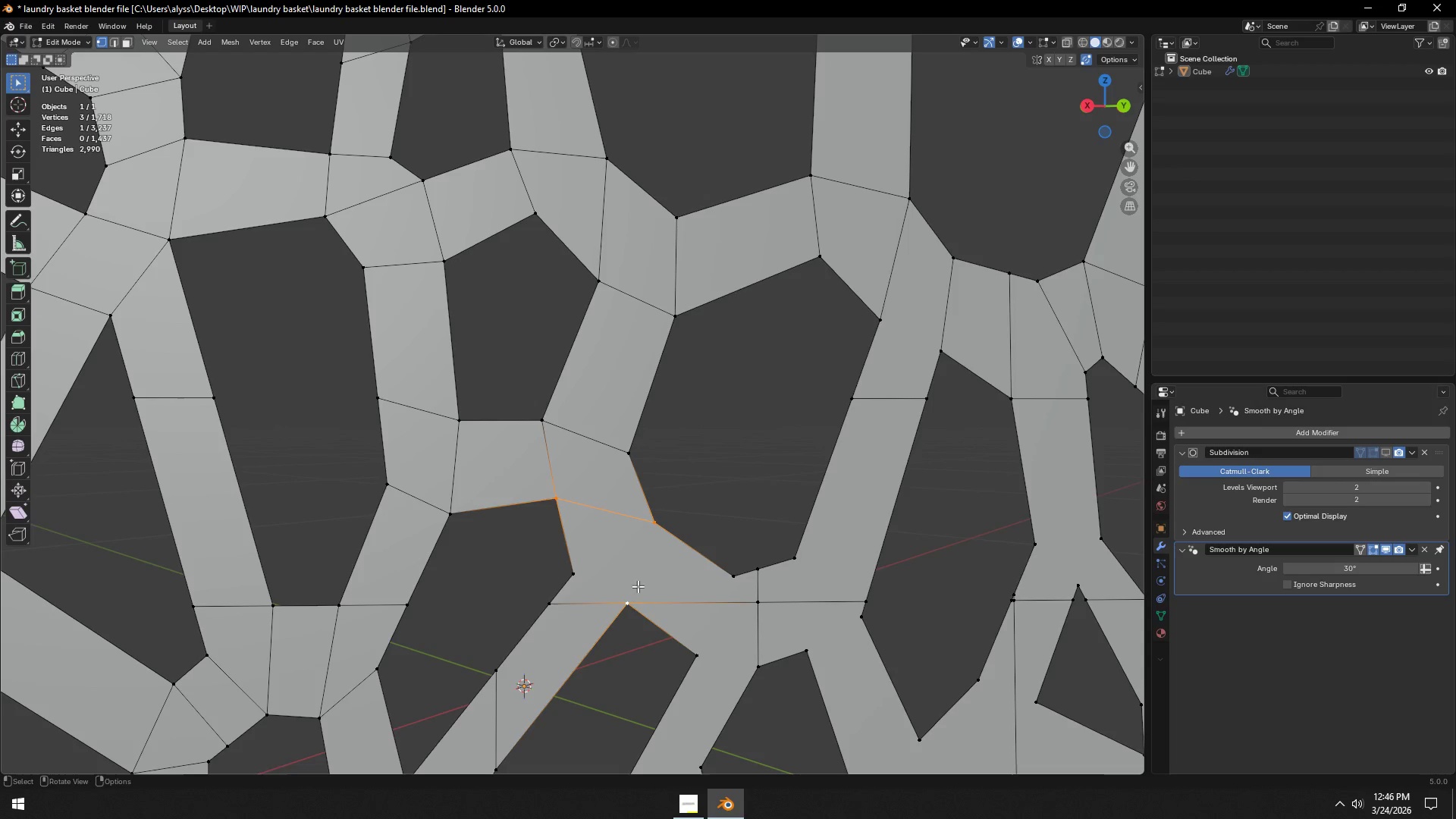 
left_click([654, 534])
 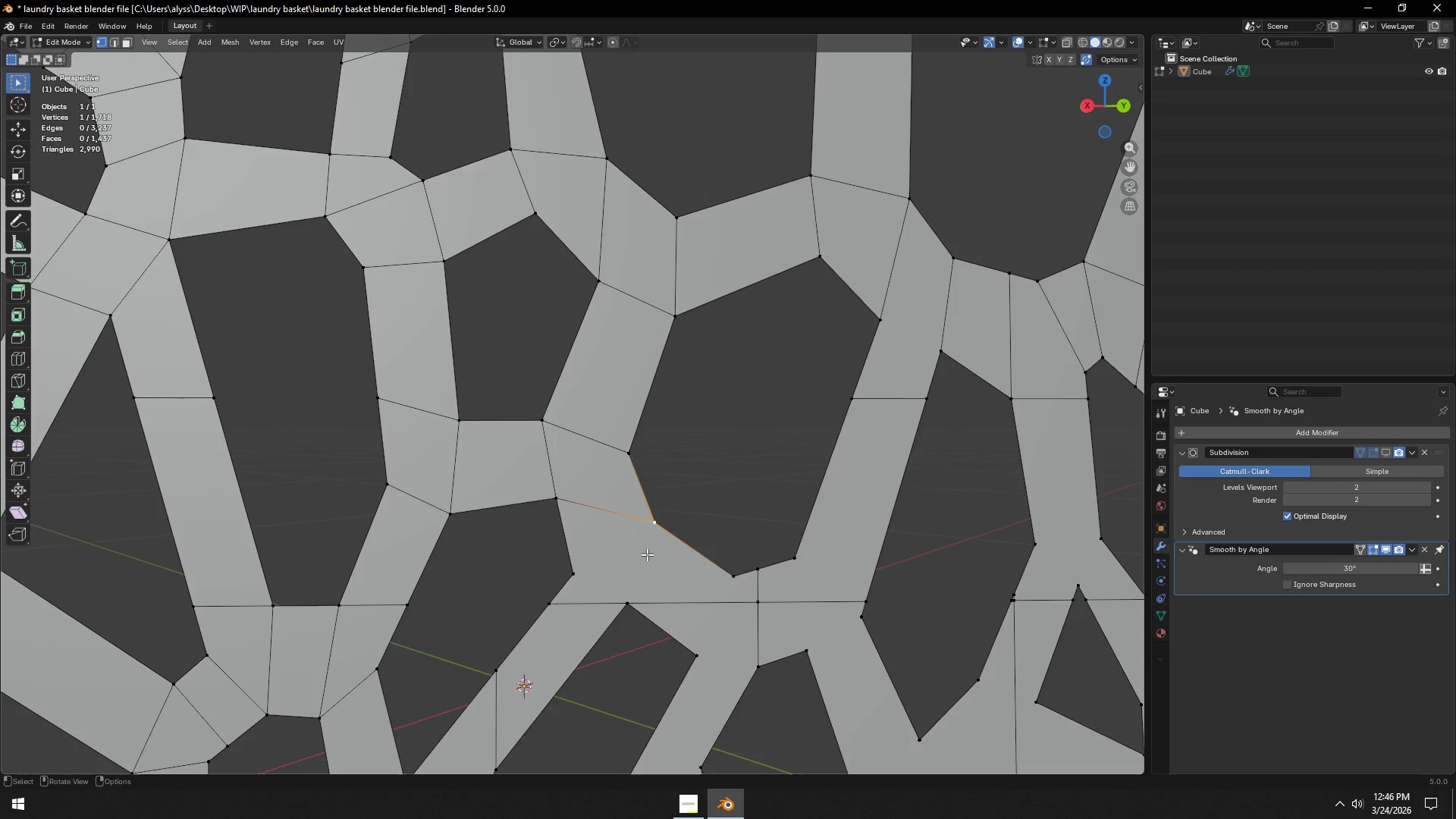 
hold_key(key=ShiftLeft, duration=0.36)
double_click([626, 598])
 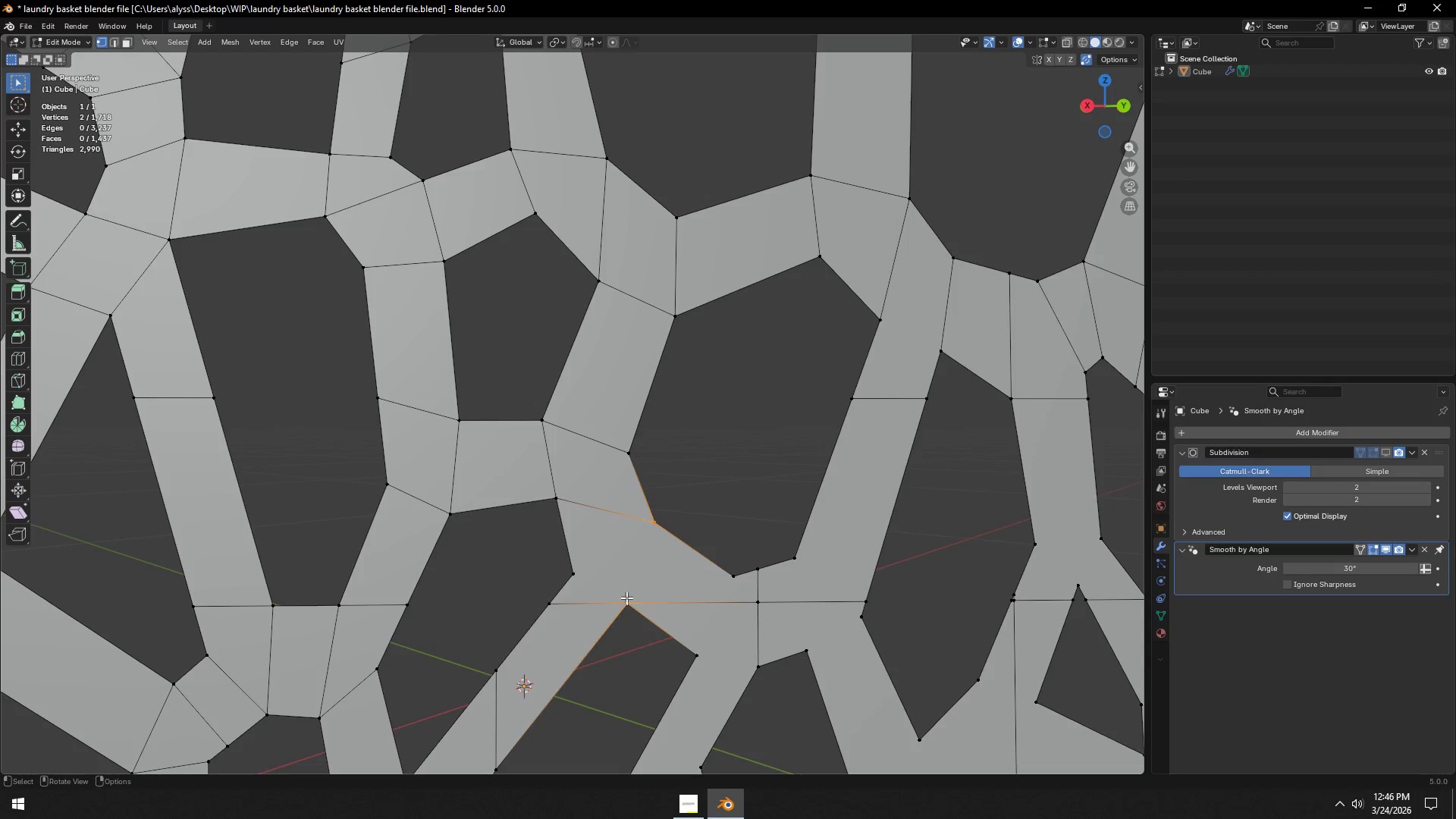 
key(J)
 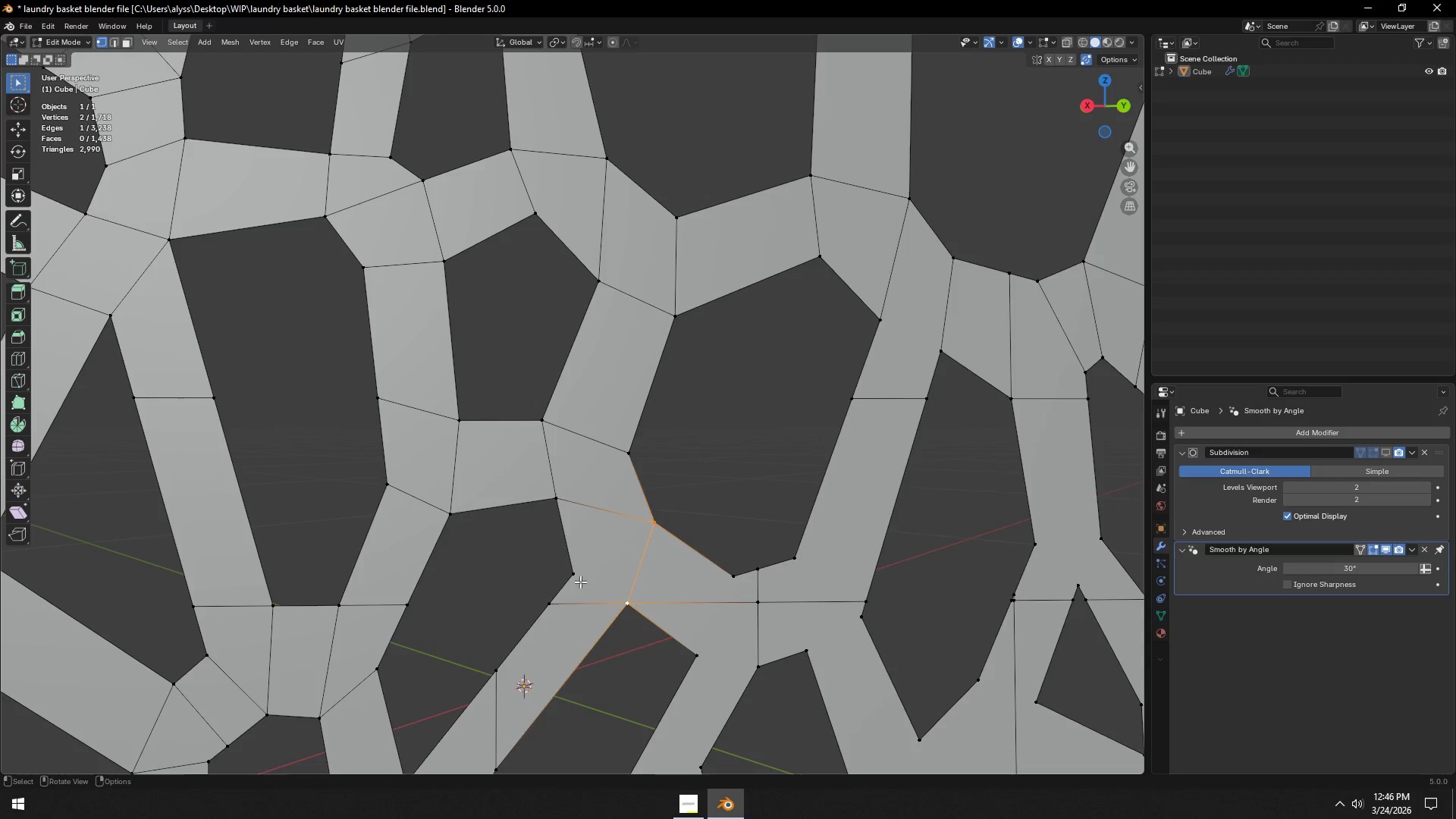 
left_click([573, 578])
 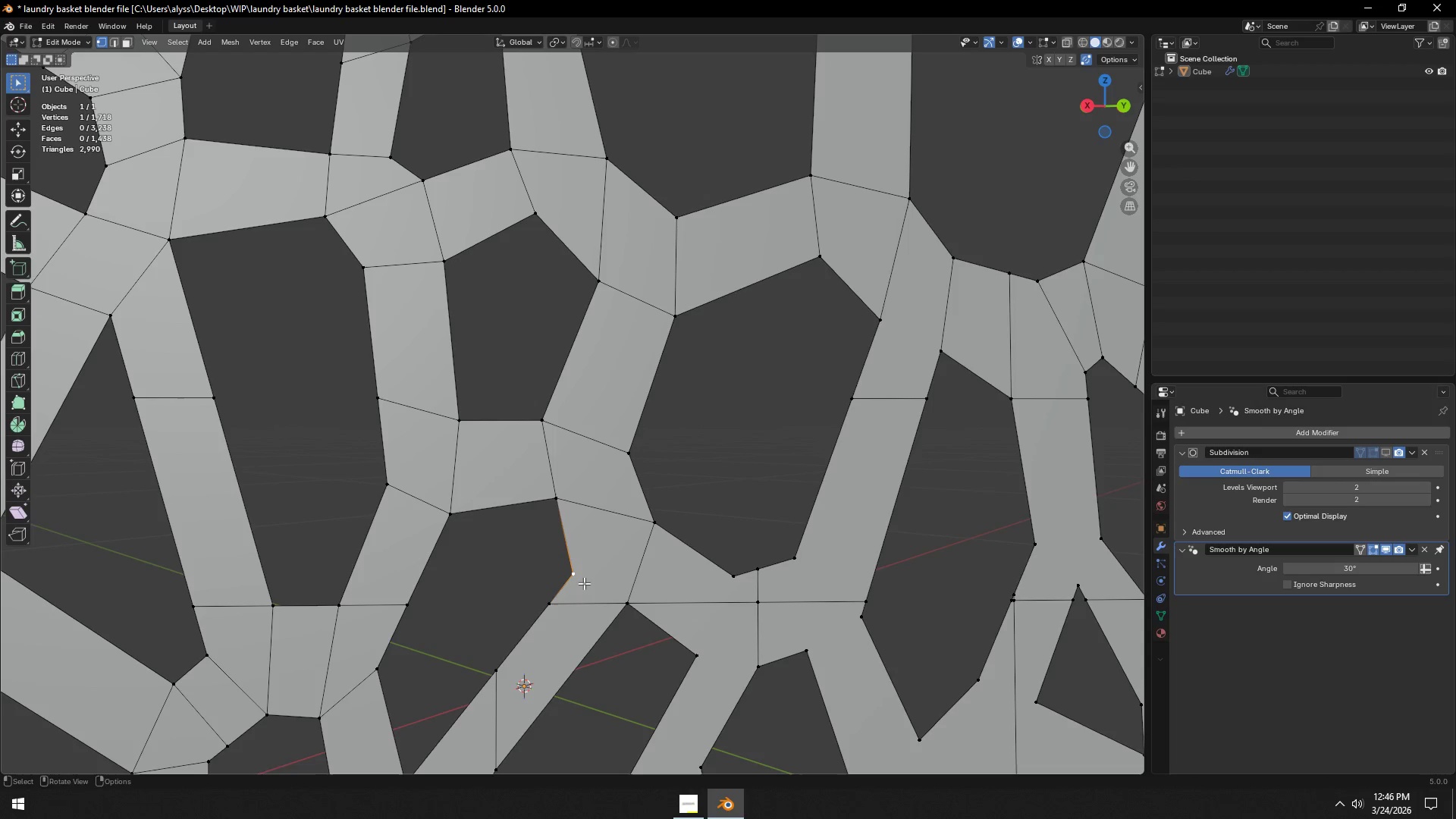 
hold_key(key=ShiftLeft, duration=0.39)
double_click([625, 601])
 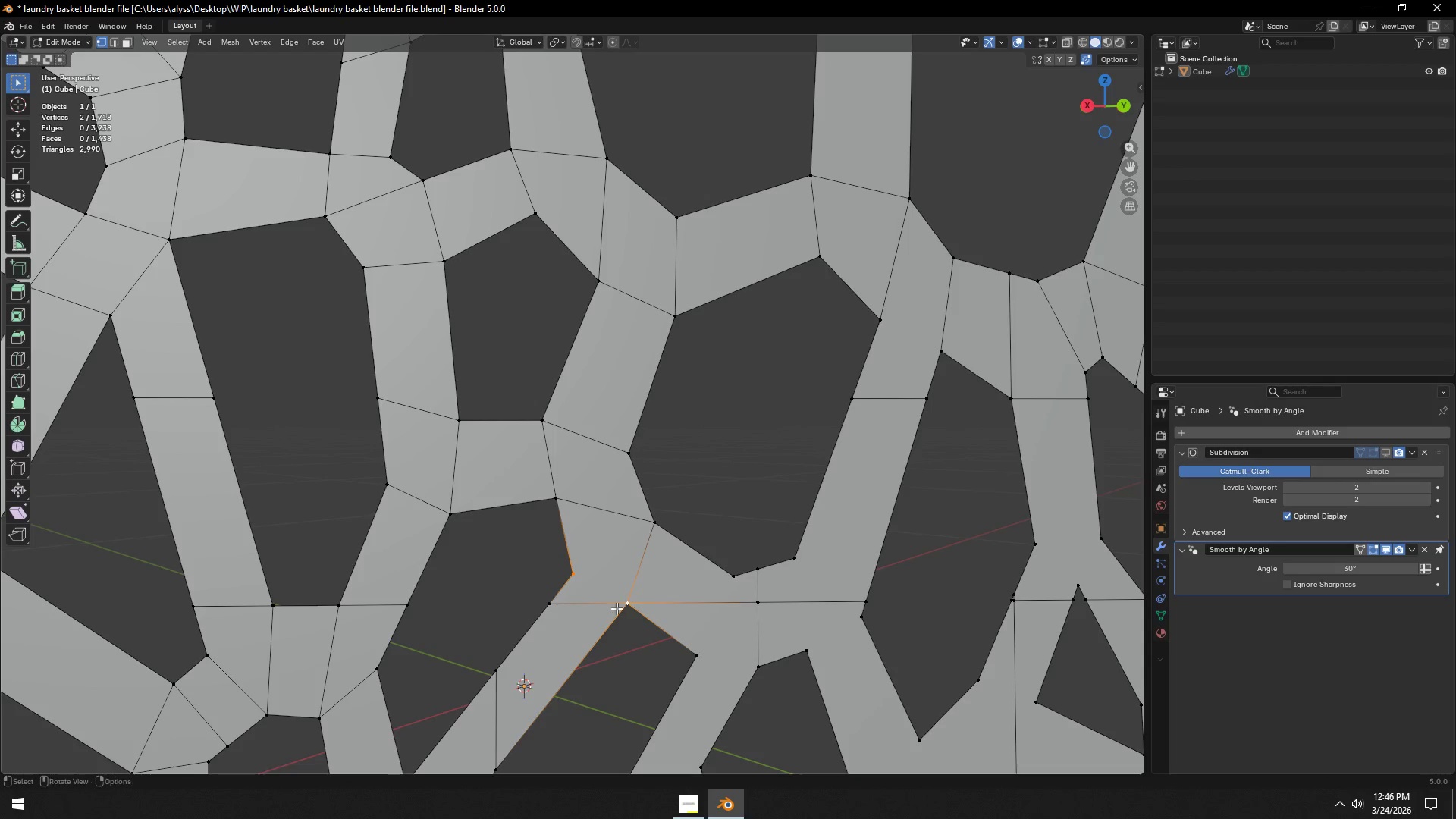 
type(j3)
 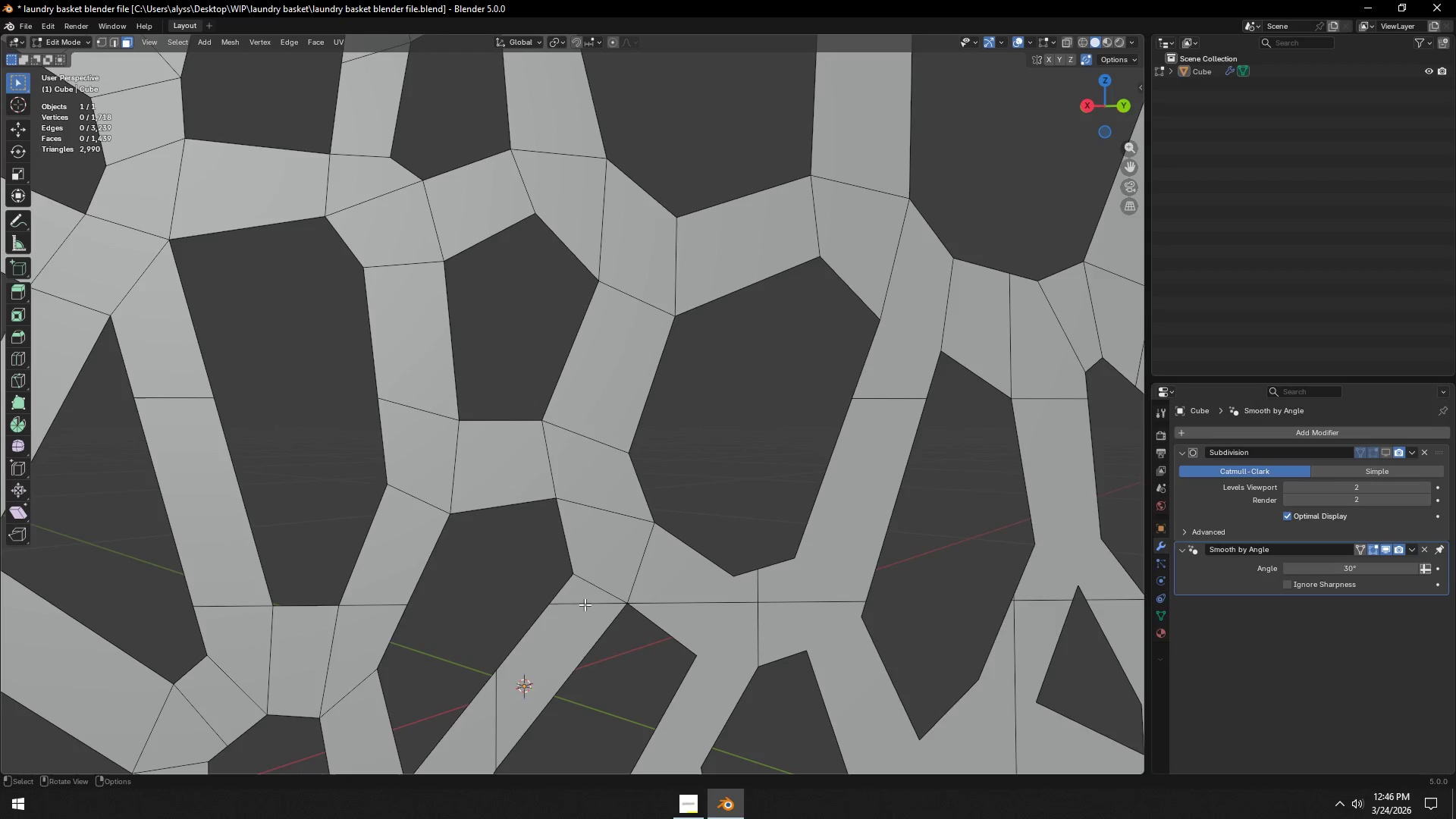 
hold_key(key=AltLeft, duration=0.53)
left_click([585, 604])
 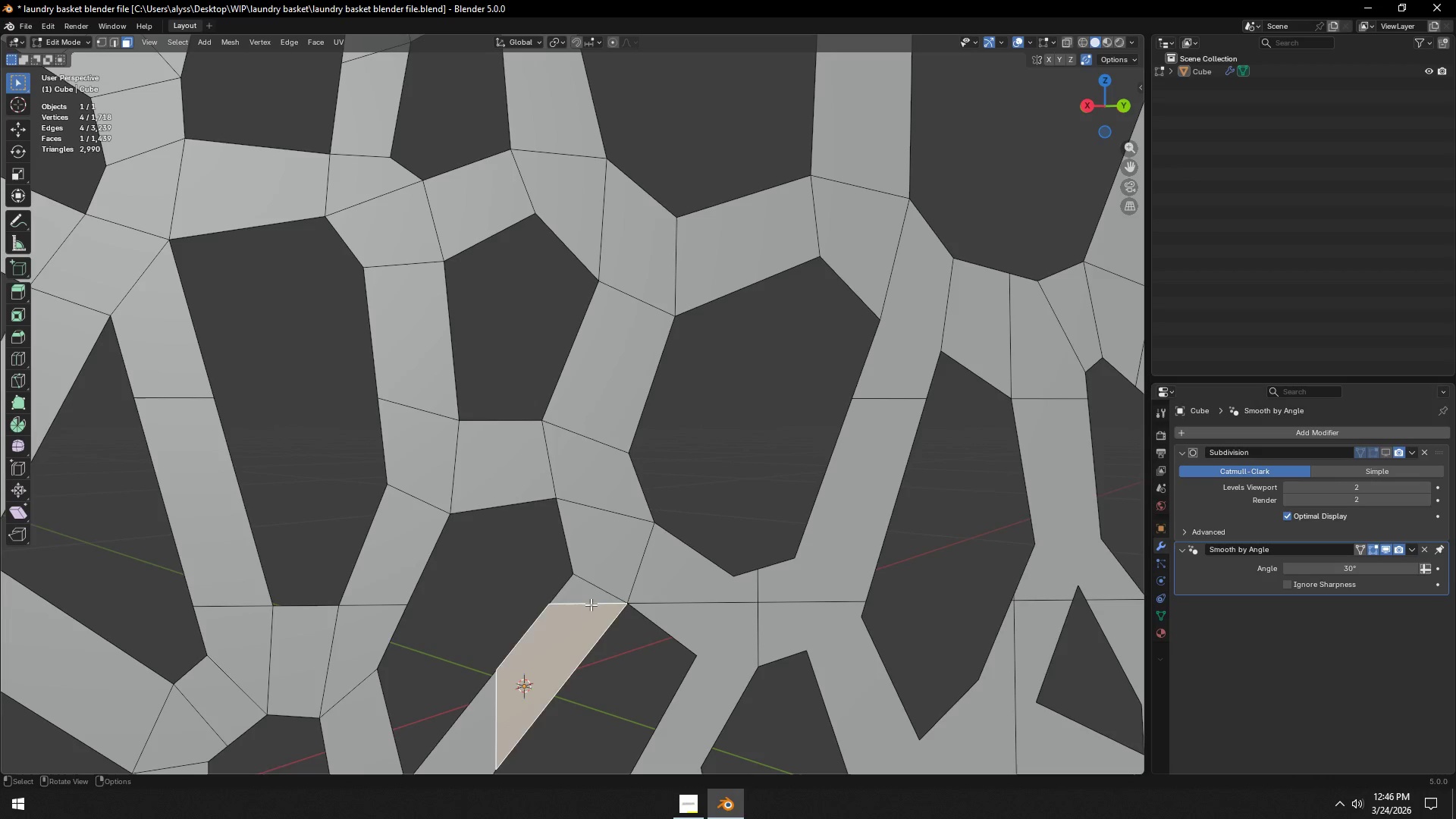 
key(2)
 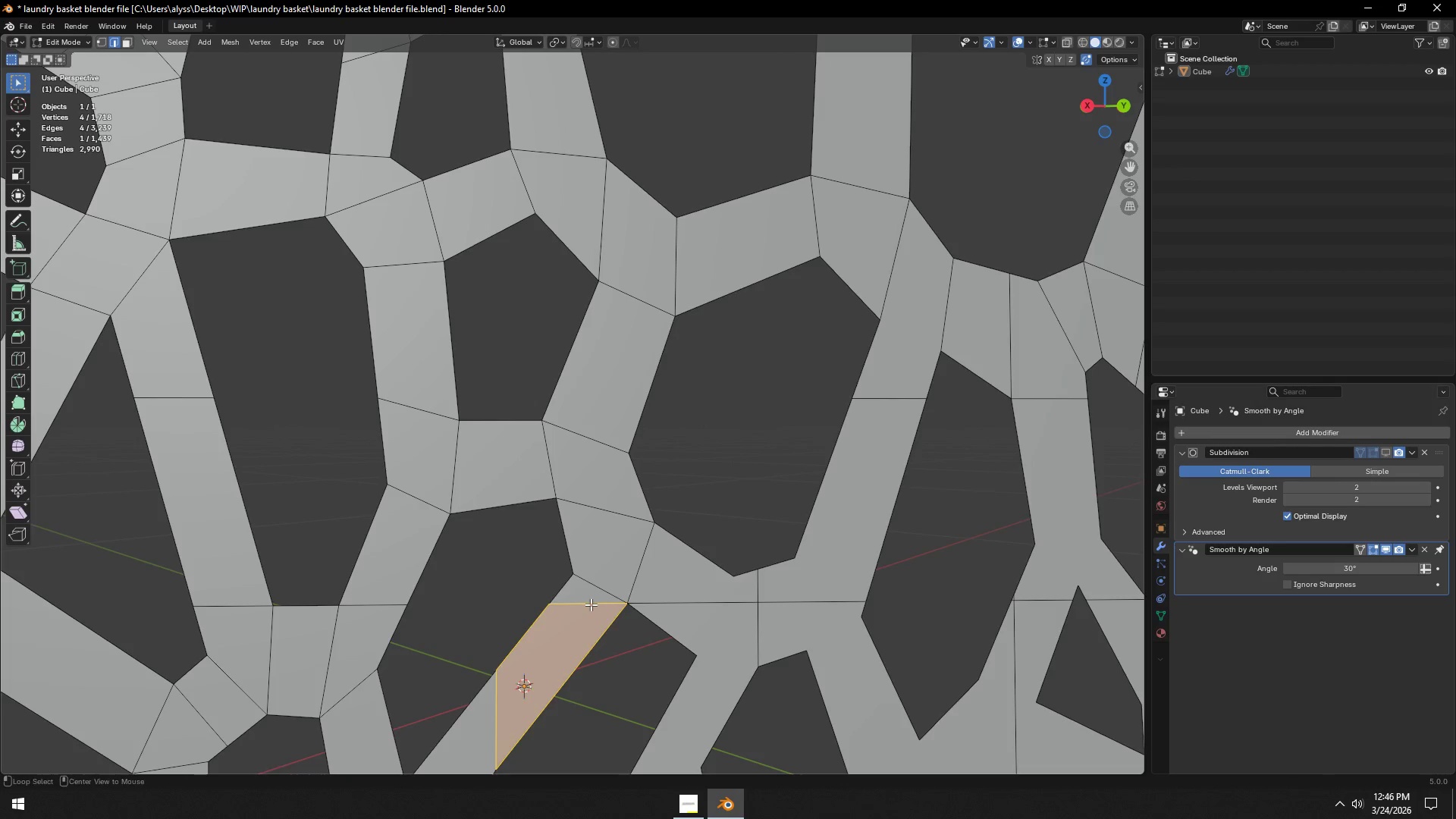 
hold_key(key=AltLeft, duration=0.55)
left_click([591, 604])
 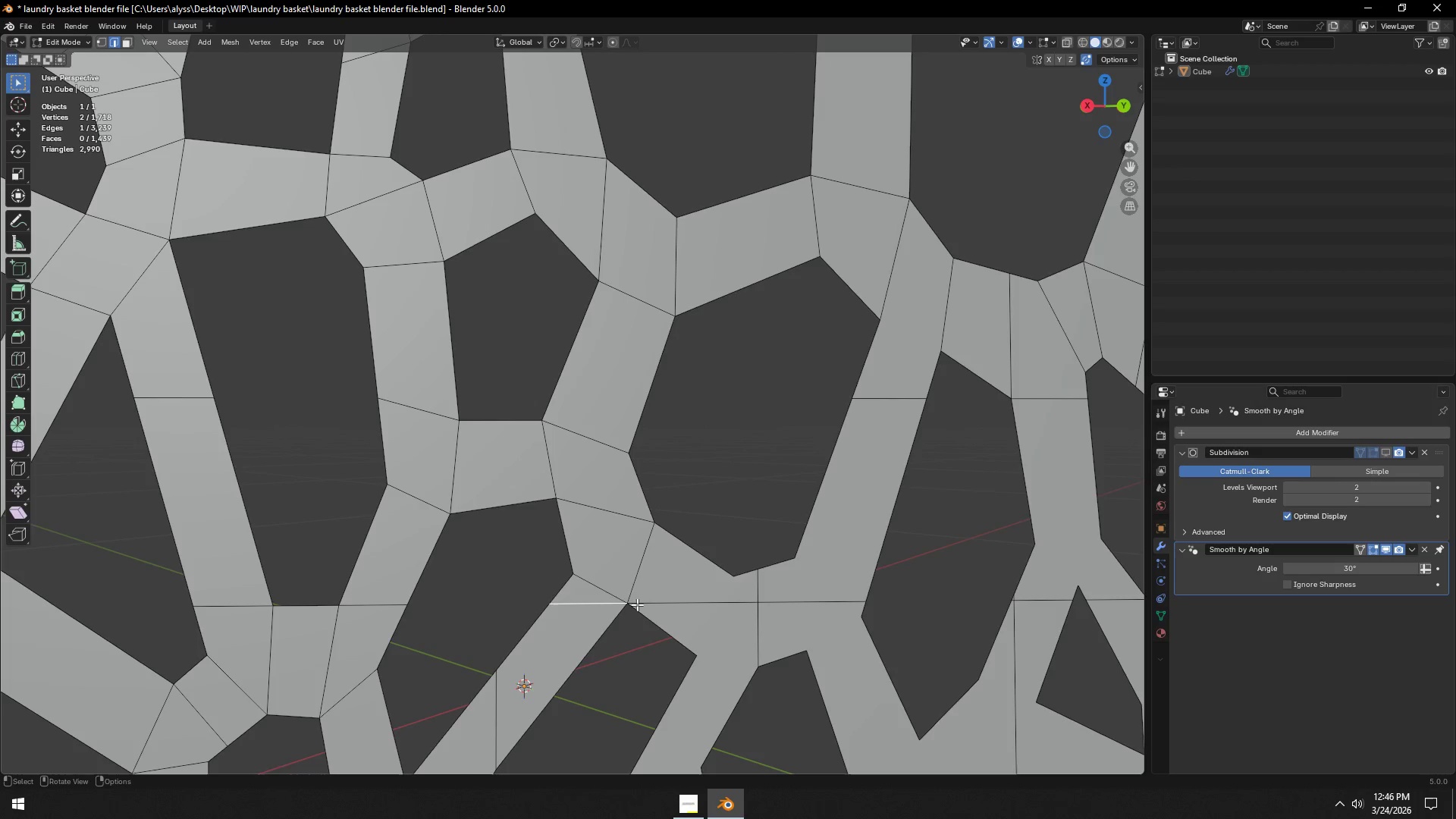 
hold_key(key=AltLeft, duration=0.59)
hold_key(key=ShiftLeft, duration=0.45)
left_click([680, 603])
 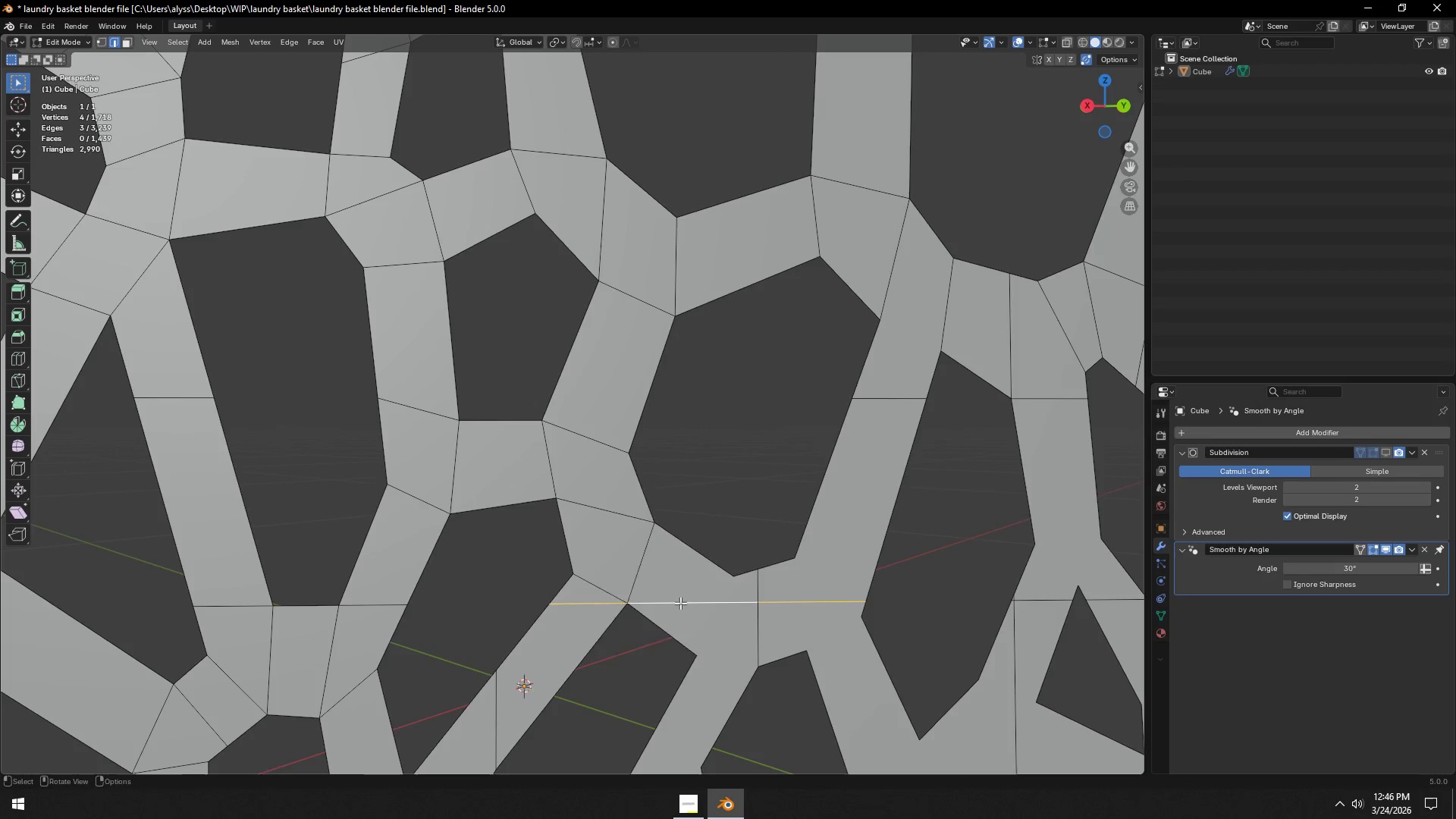 
key(X)
 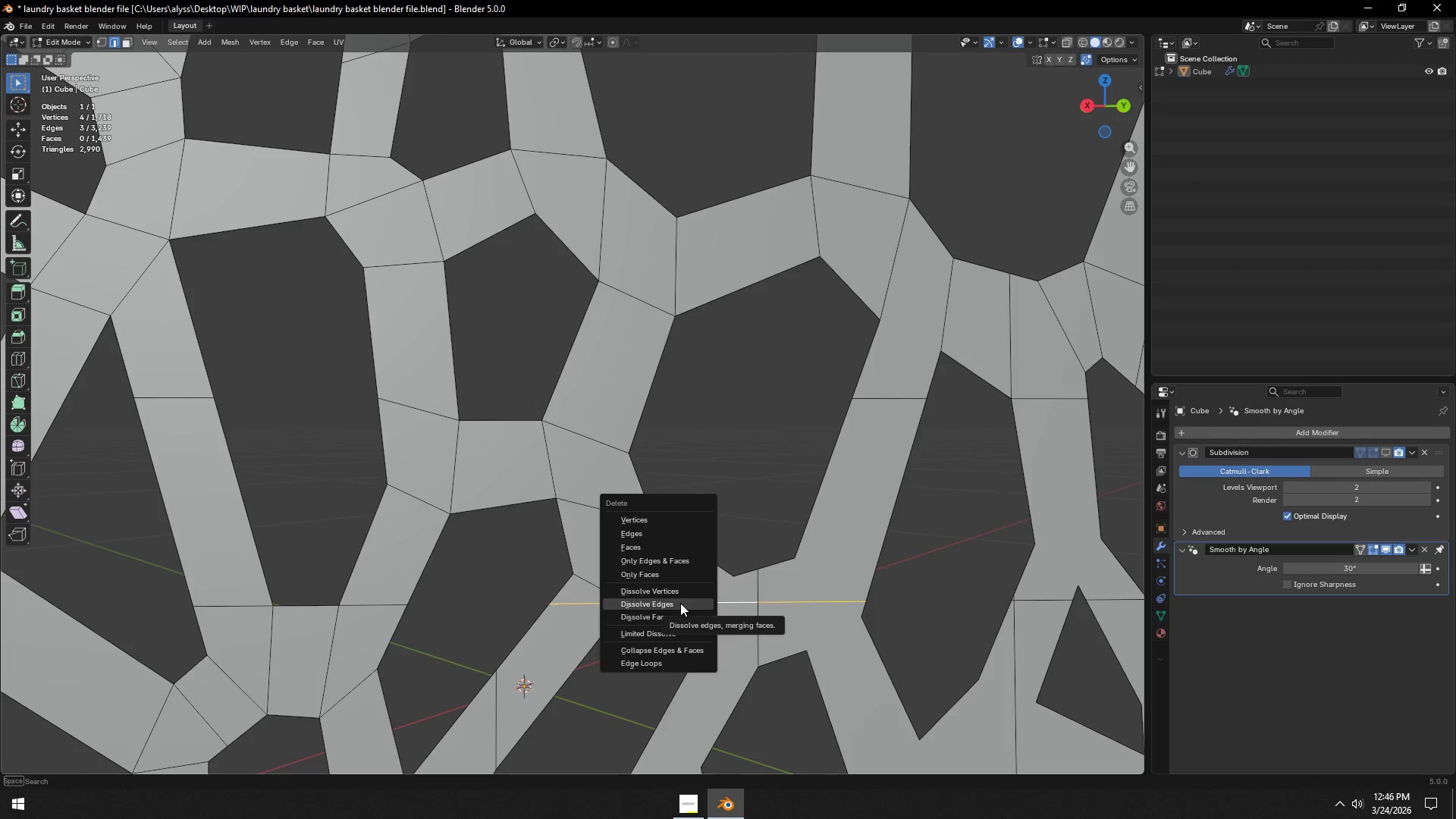 
left_click([681, 603])
 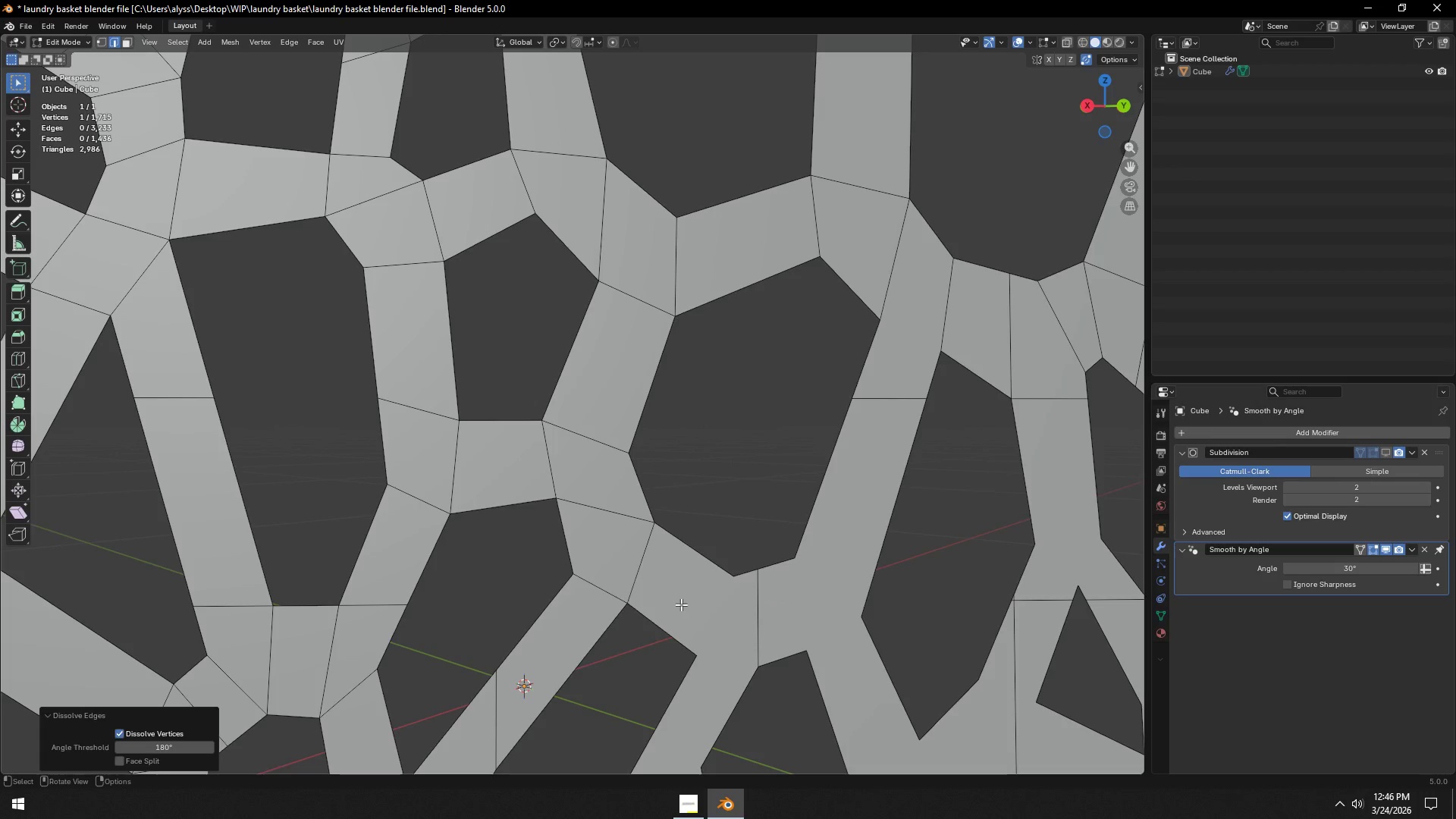 
key(1)
 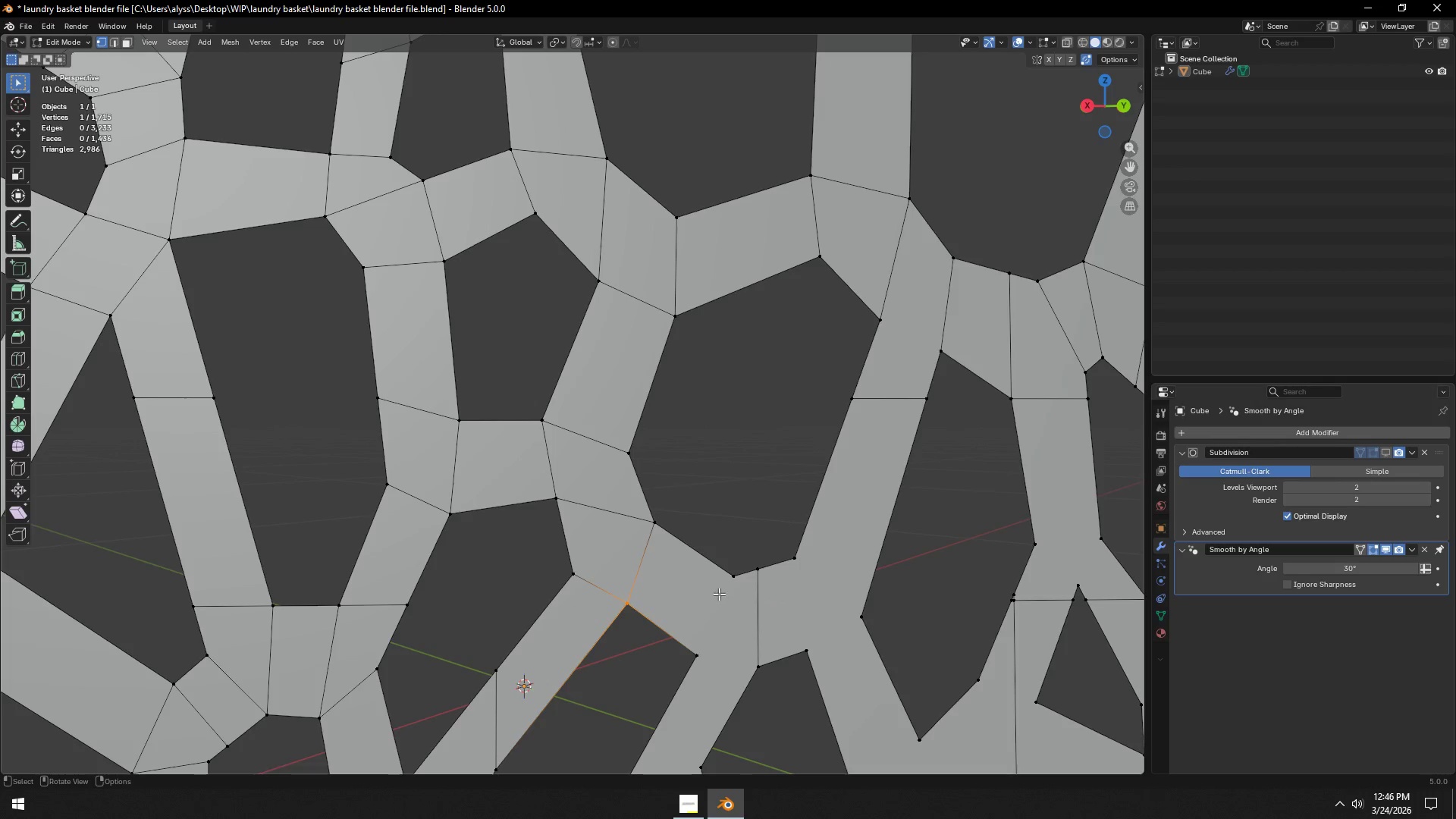 
left_click([727, 588])
 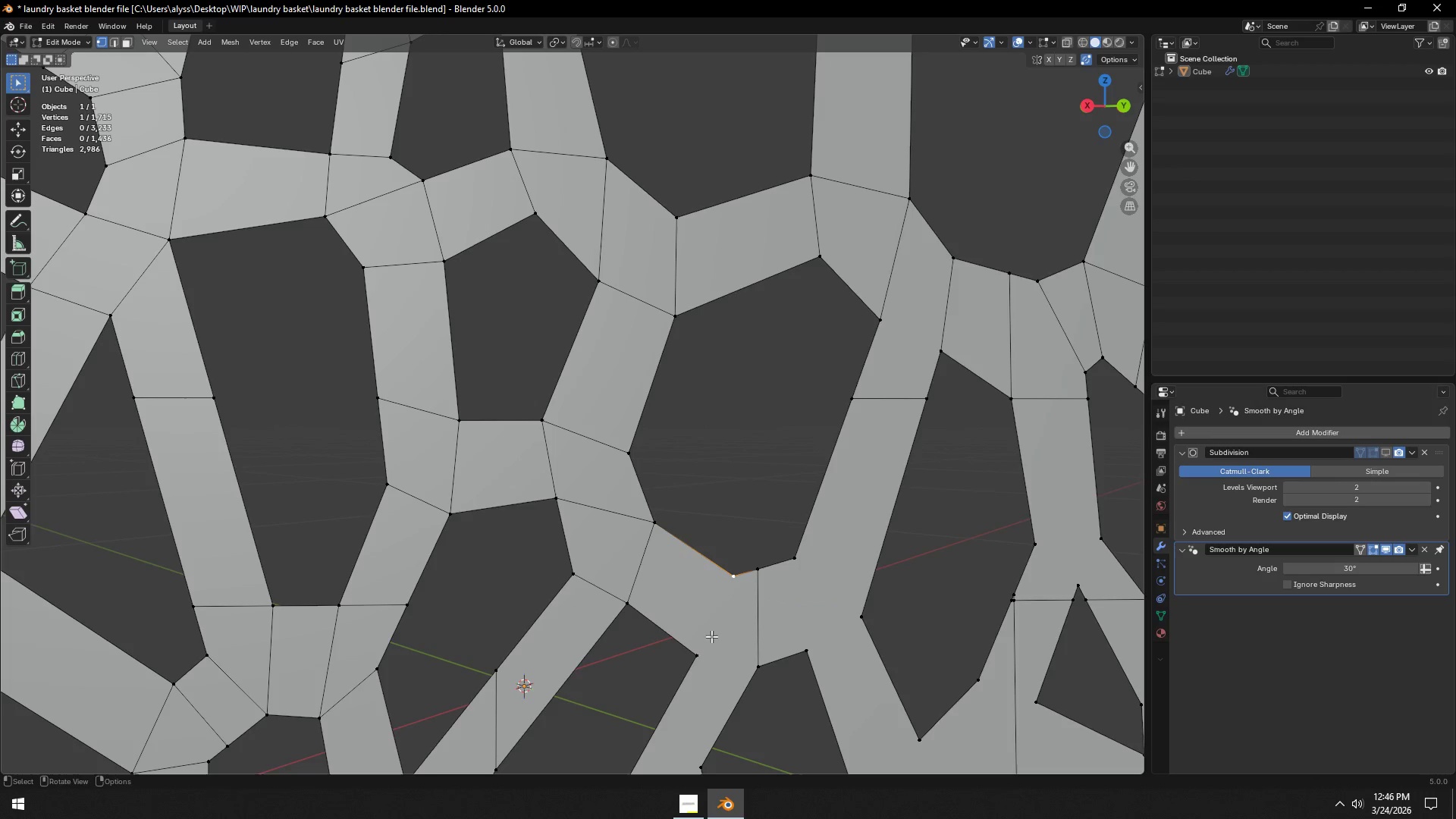 
hold_key(key=ShiftLeft, duration=0.53)
 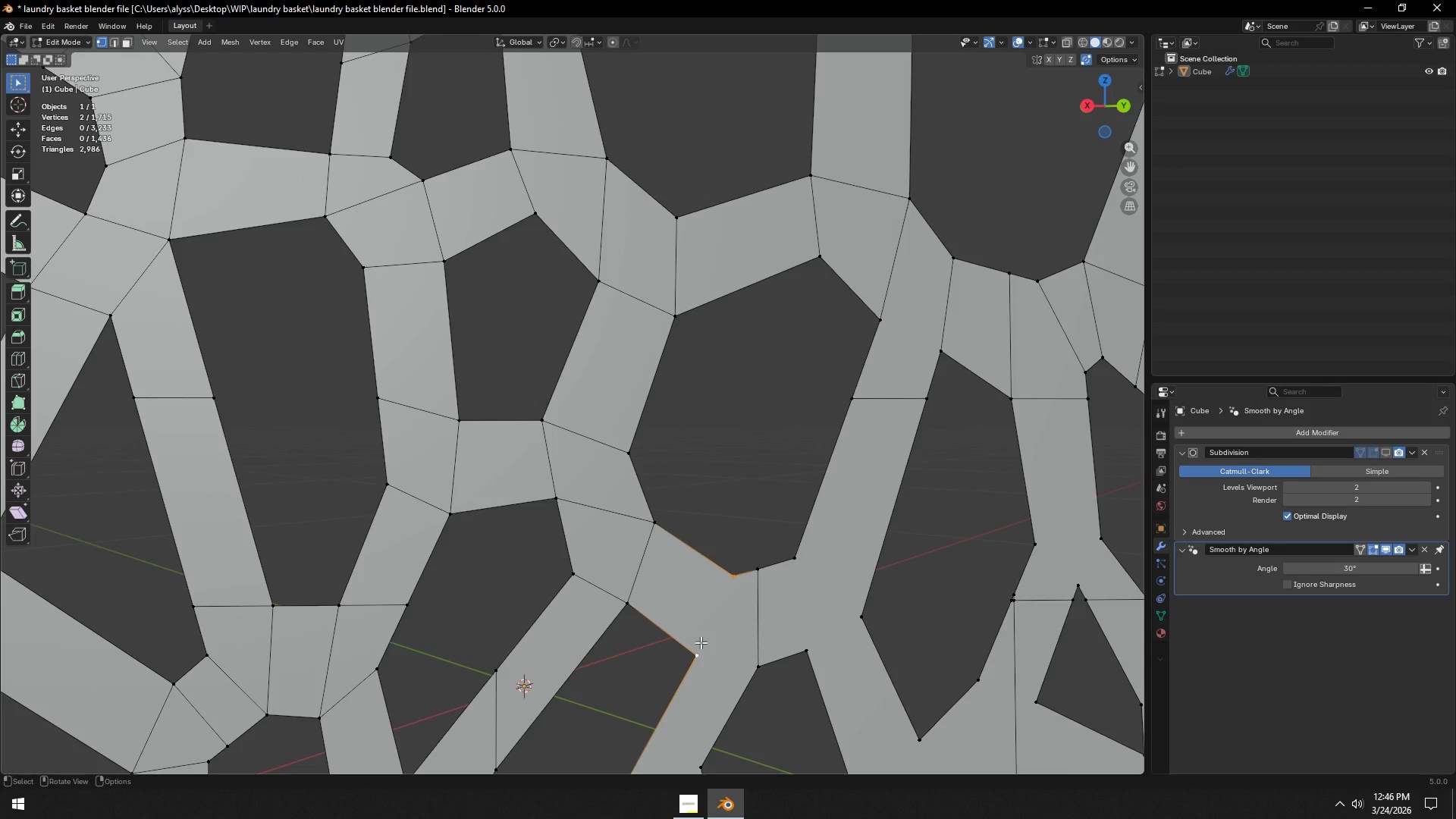 
key(J)
 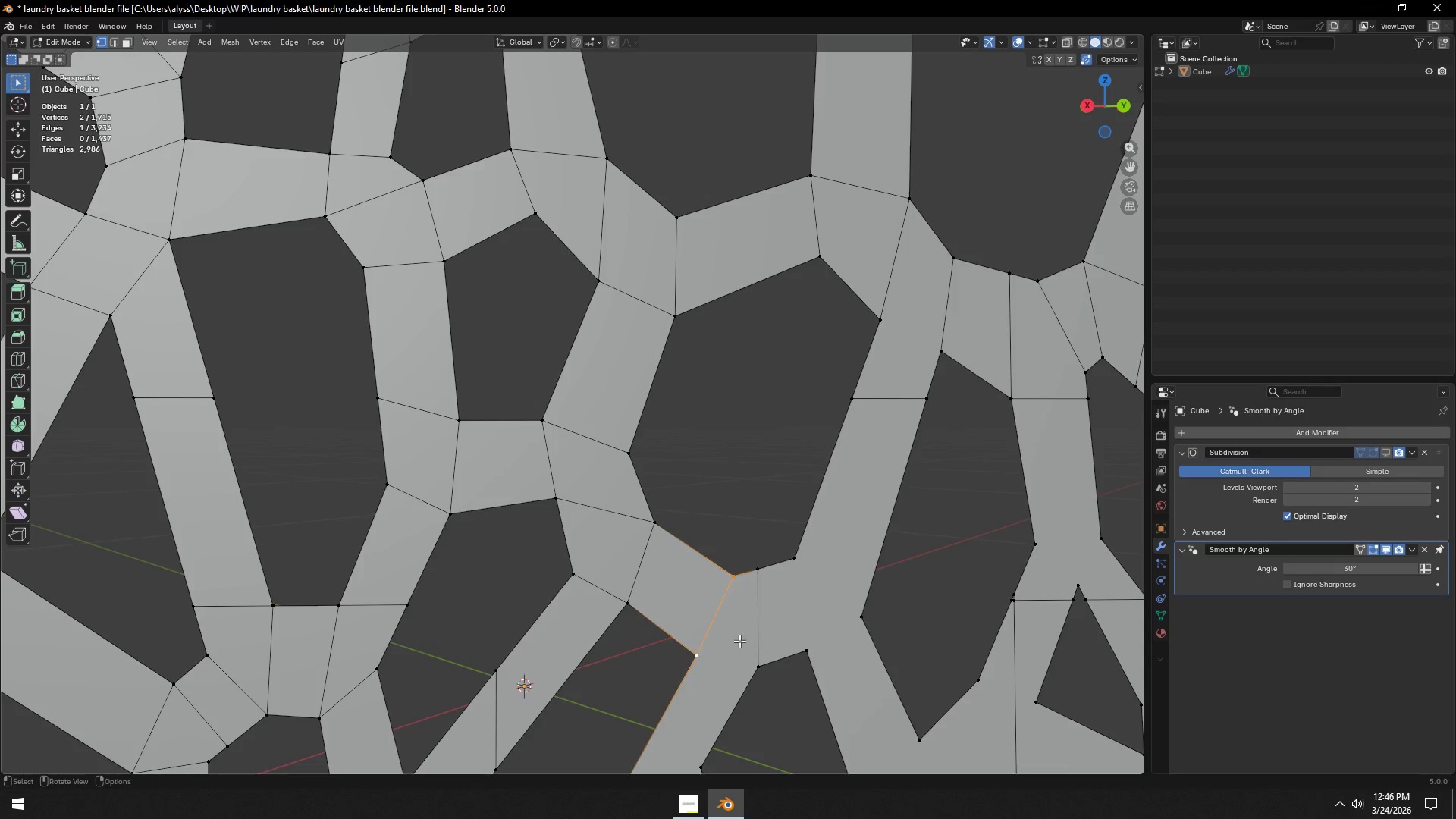 
hold_key(key=ShiftLeft, duration=0.58)
 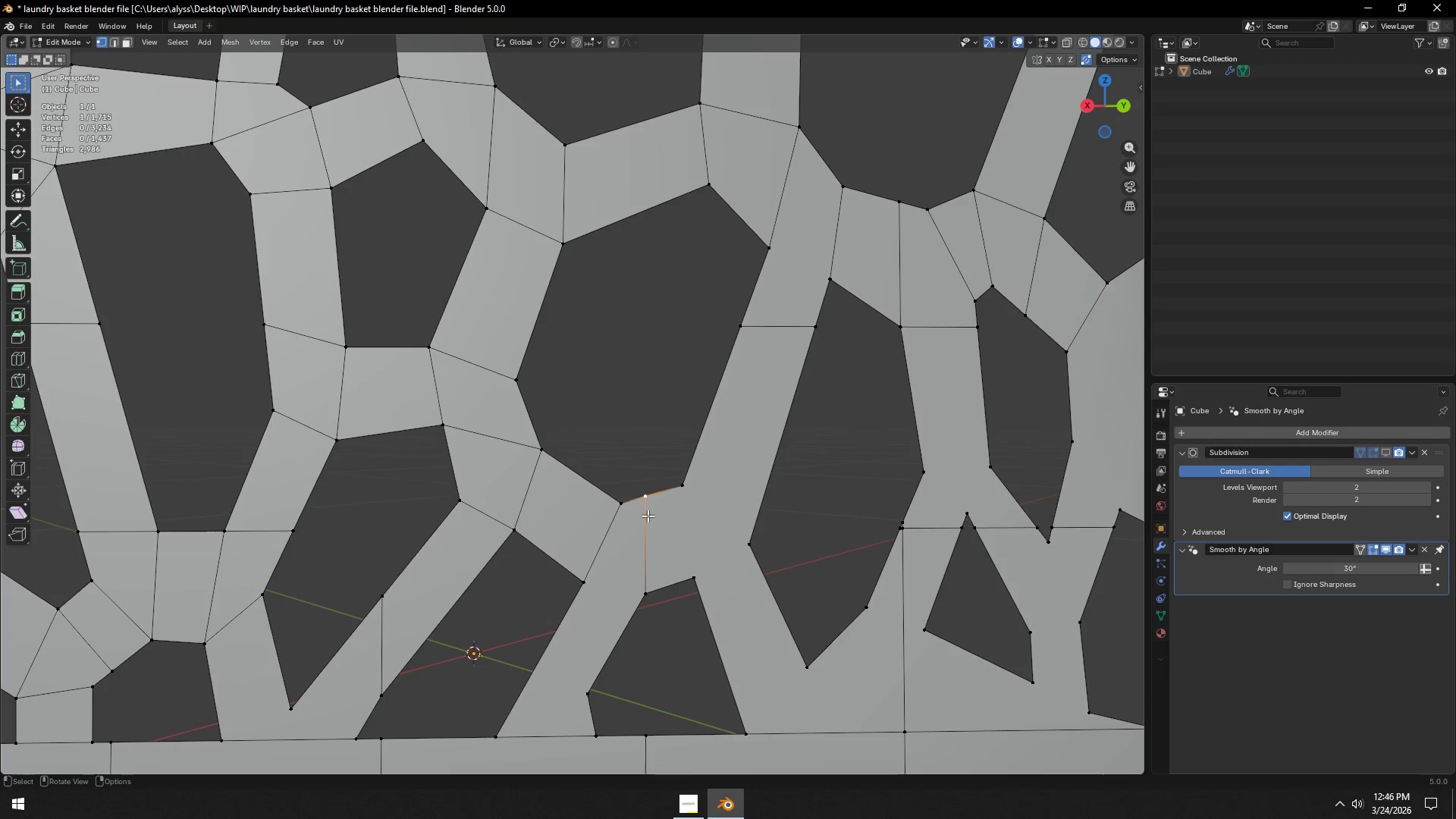 
hold_key(key=ShiftLeft, duration=12.72)
left_click([647, 516])
 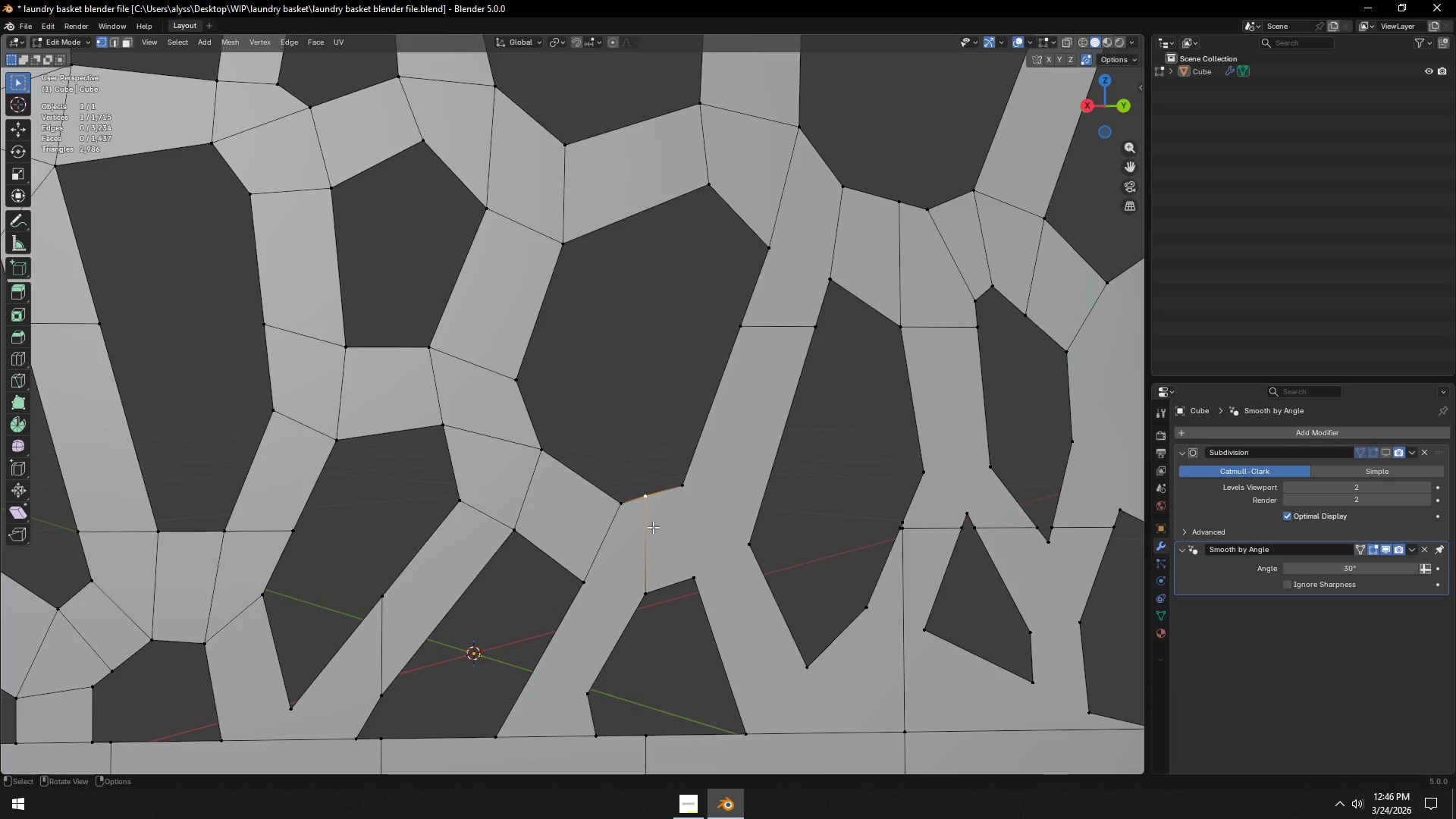 
type(gg)
 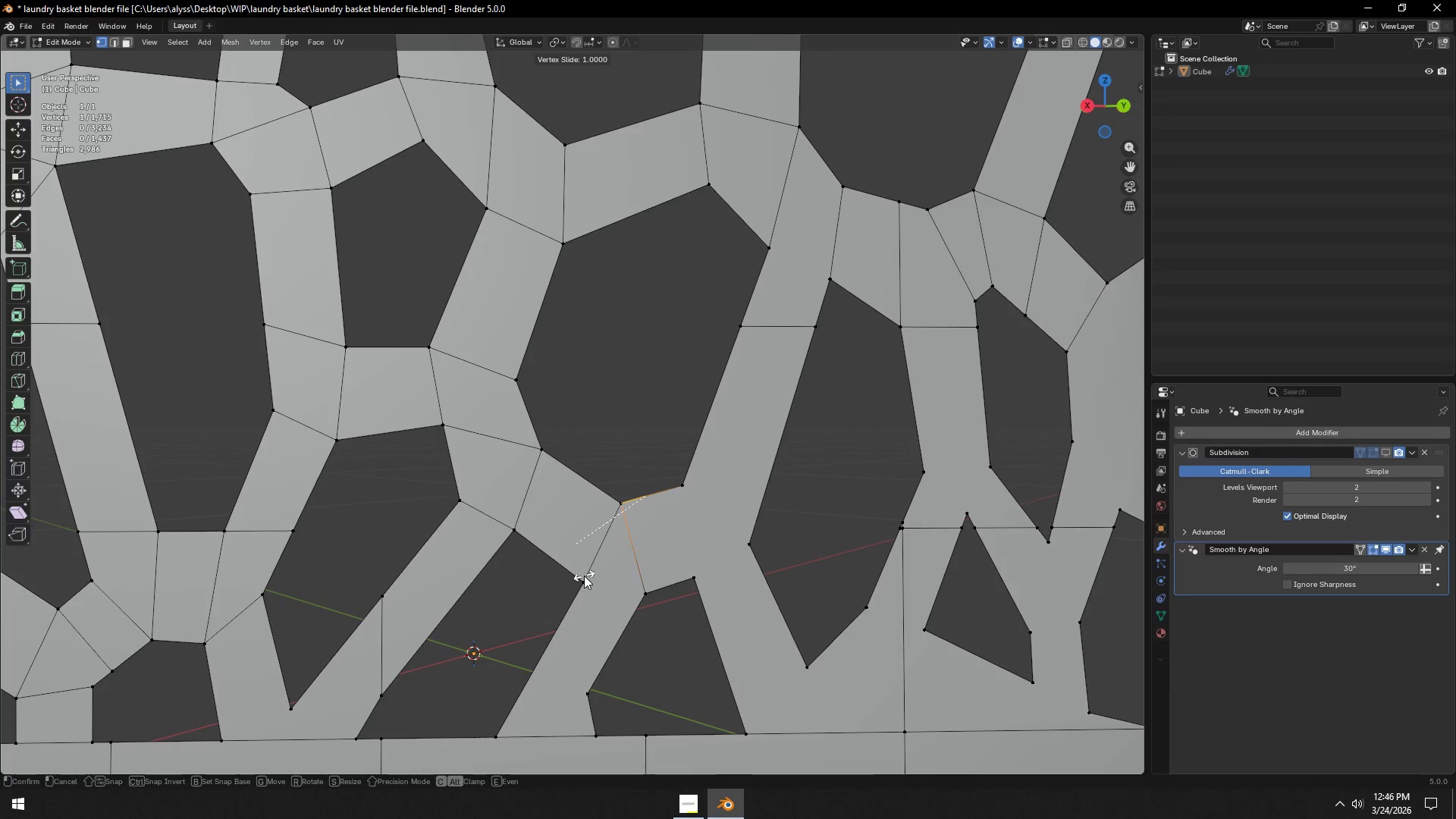 
left_click([584, 576])
 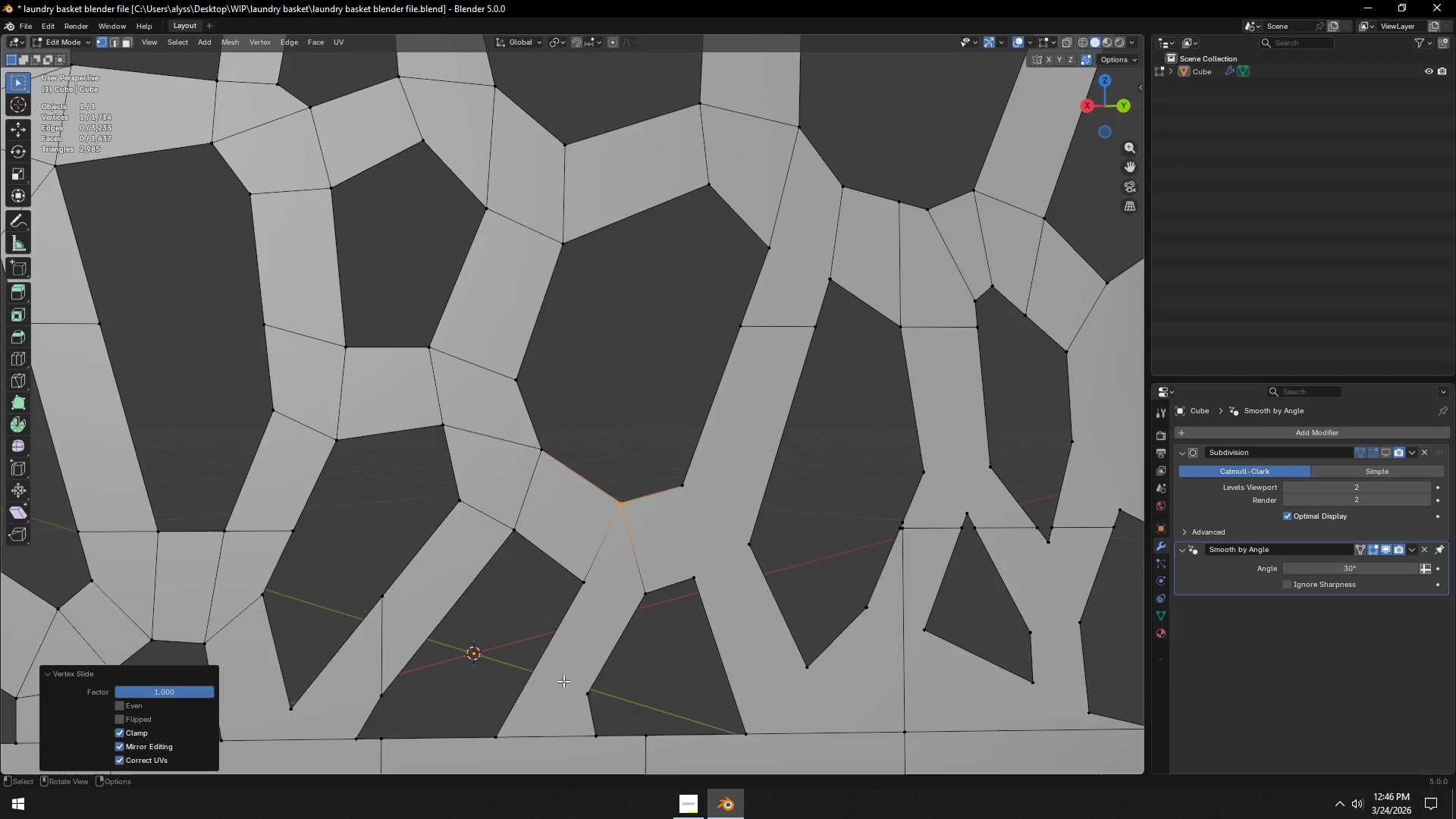 
left_click([689, 498])
 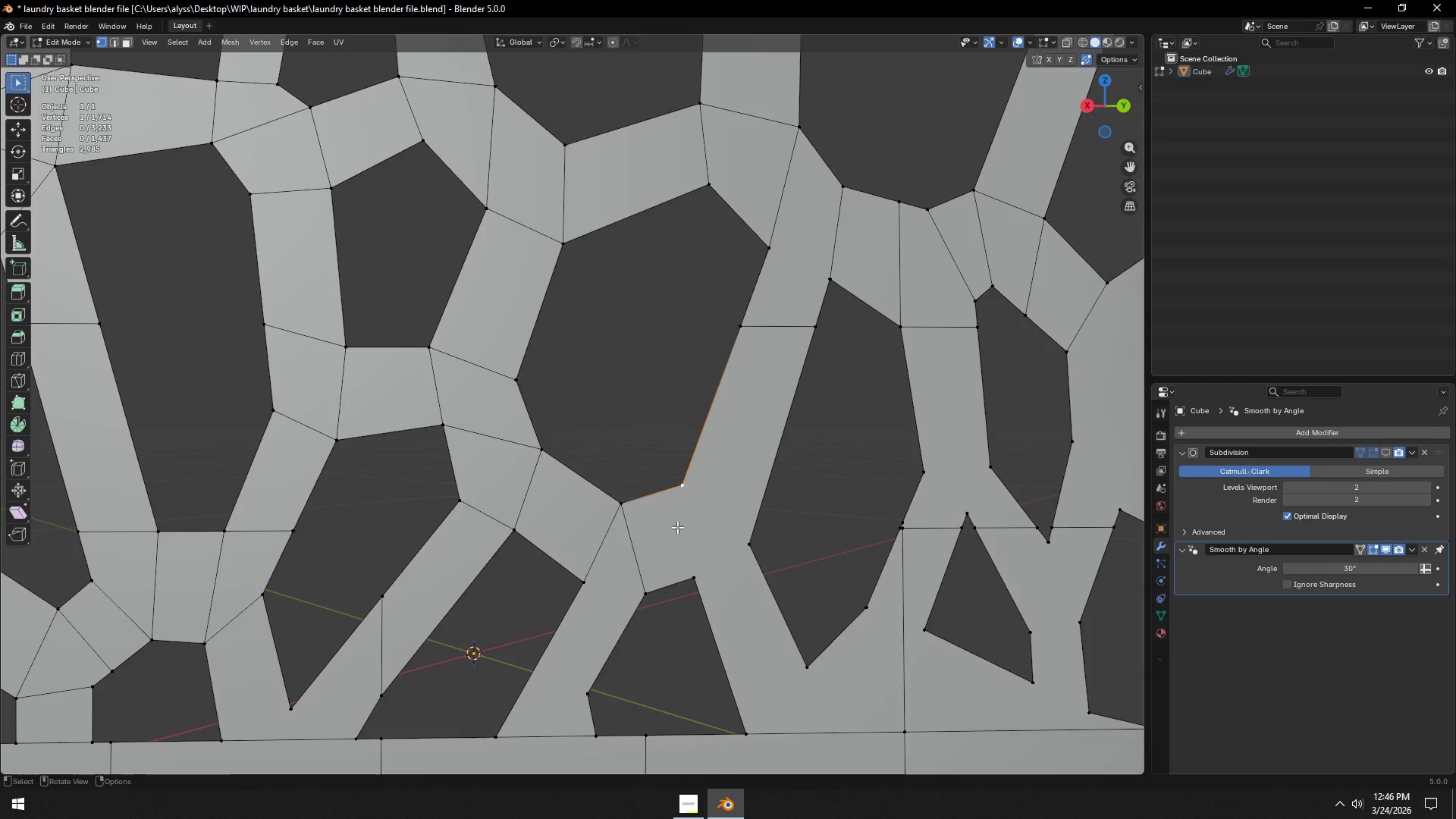 
hold_key(key=ShiftLeft, duration=1.28)
left_click([650, 583])
 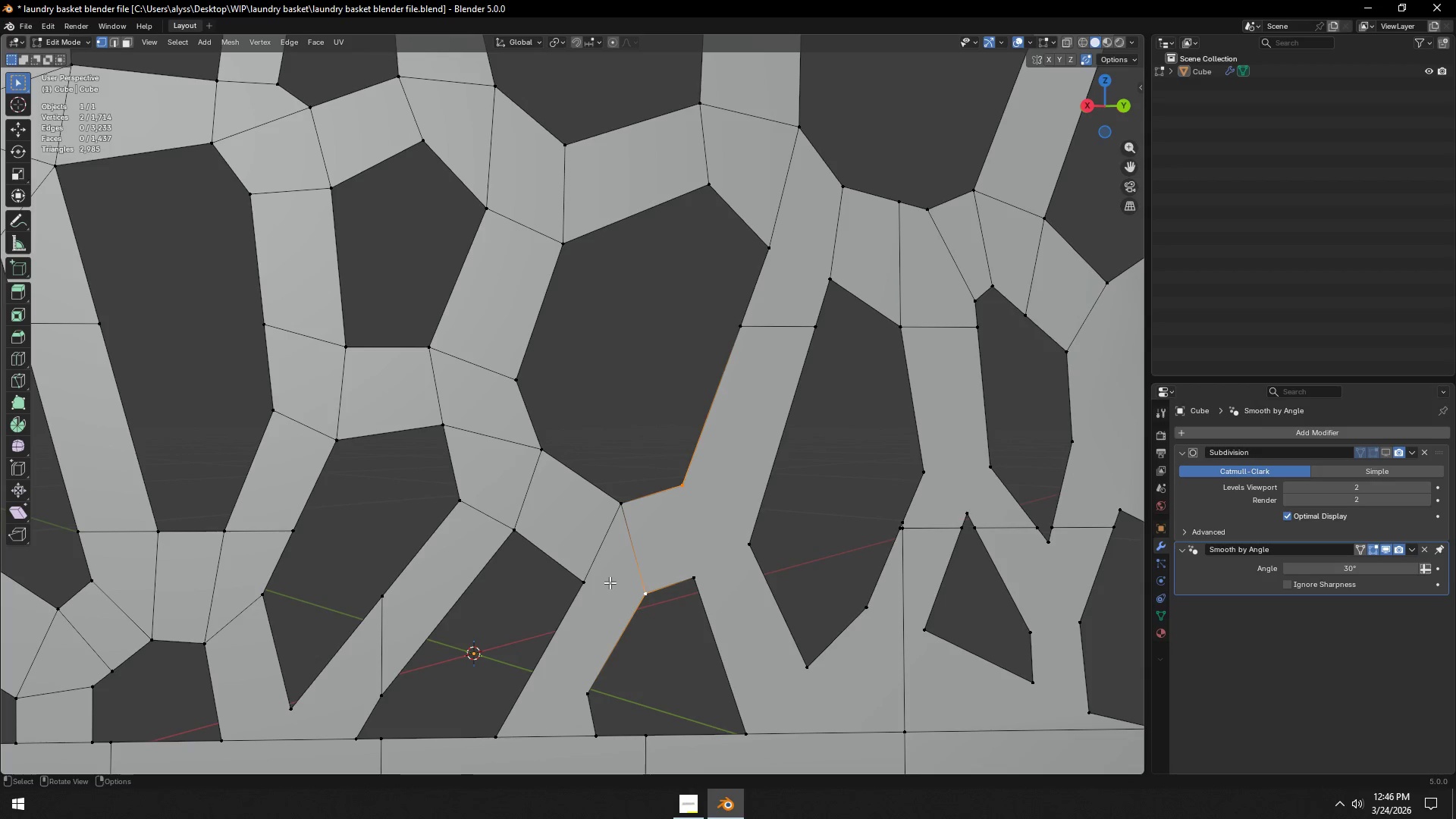 
key(J)
 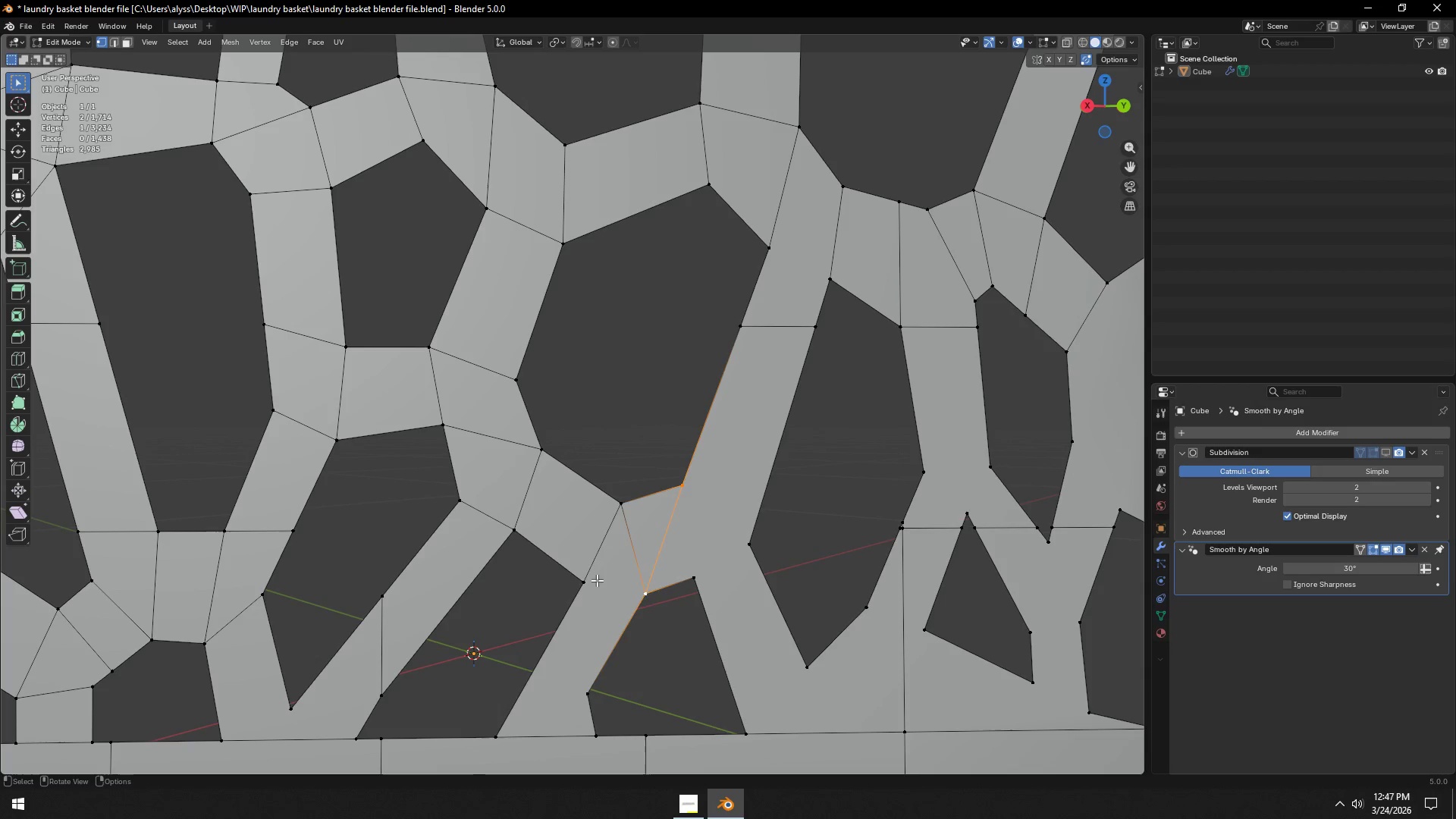 
left_click([594, 579])
 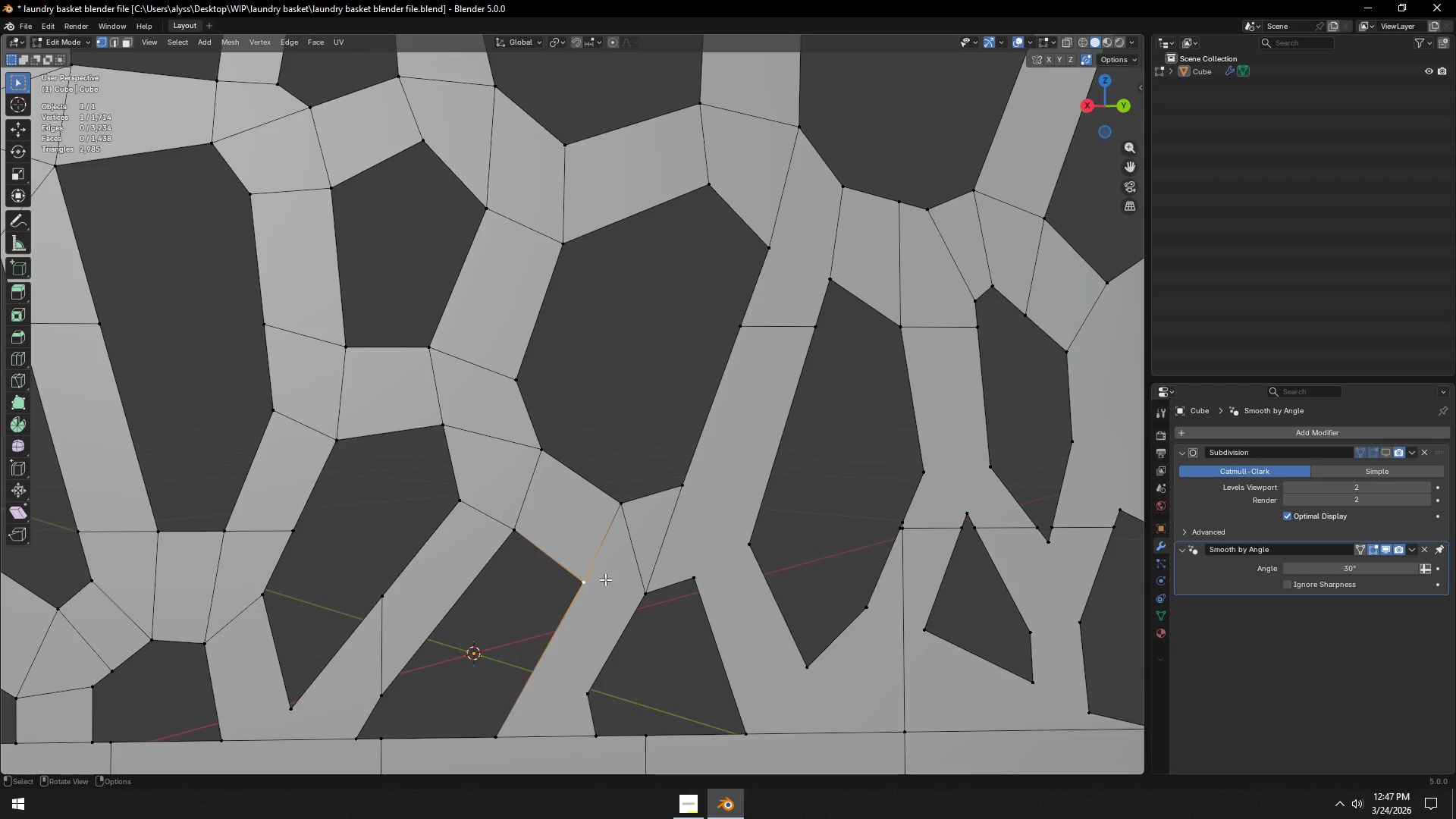 
hold_key(key=ShiftLeft, duration=0.48)
double_click([645, 587])
 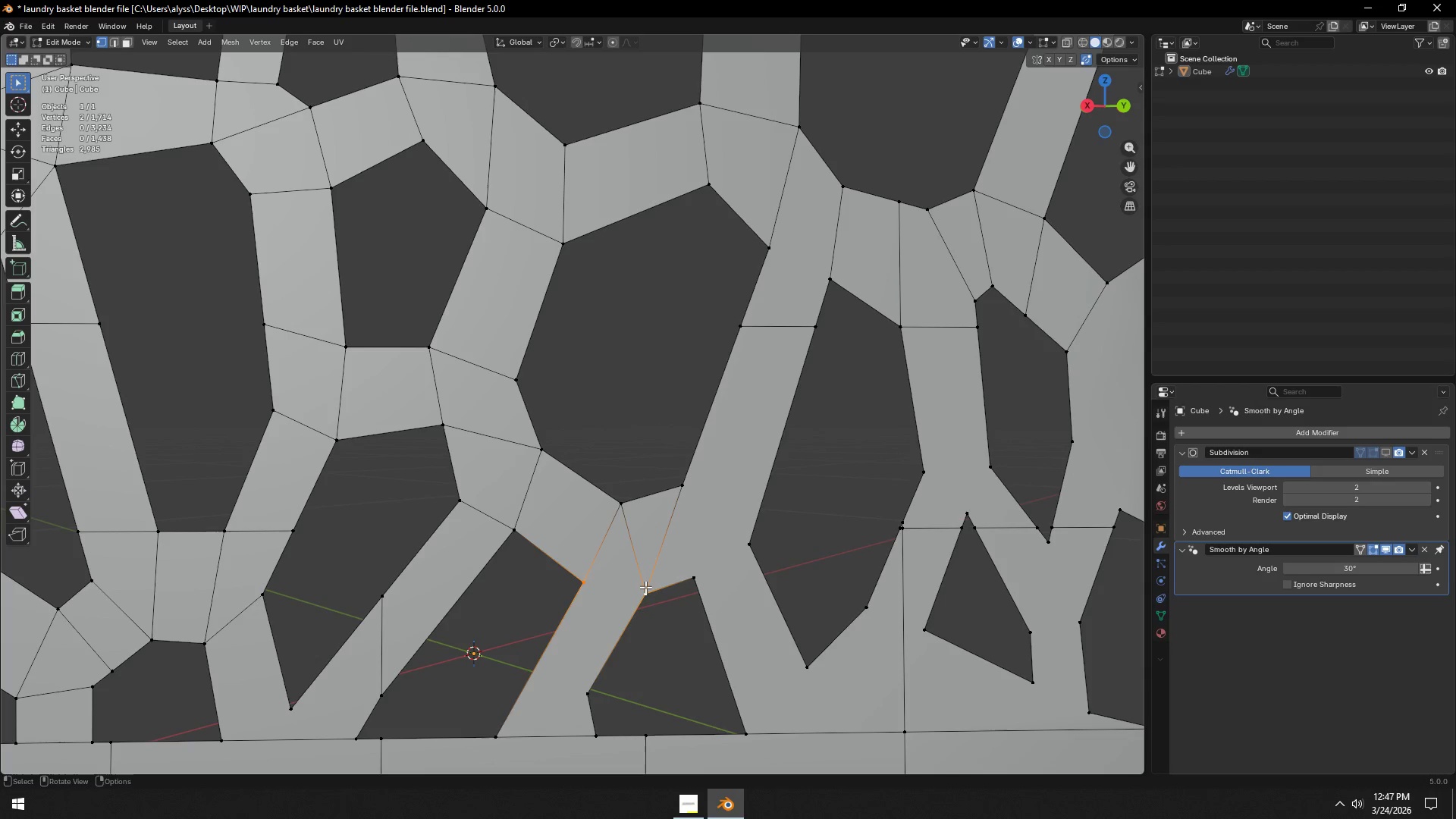 
type(j3)
 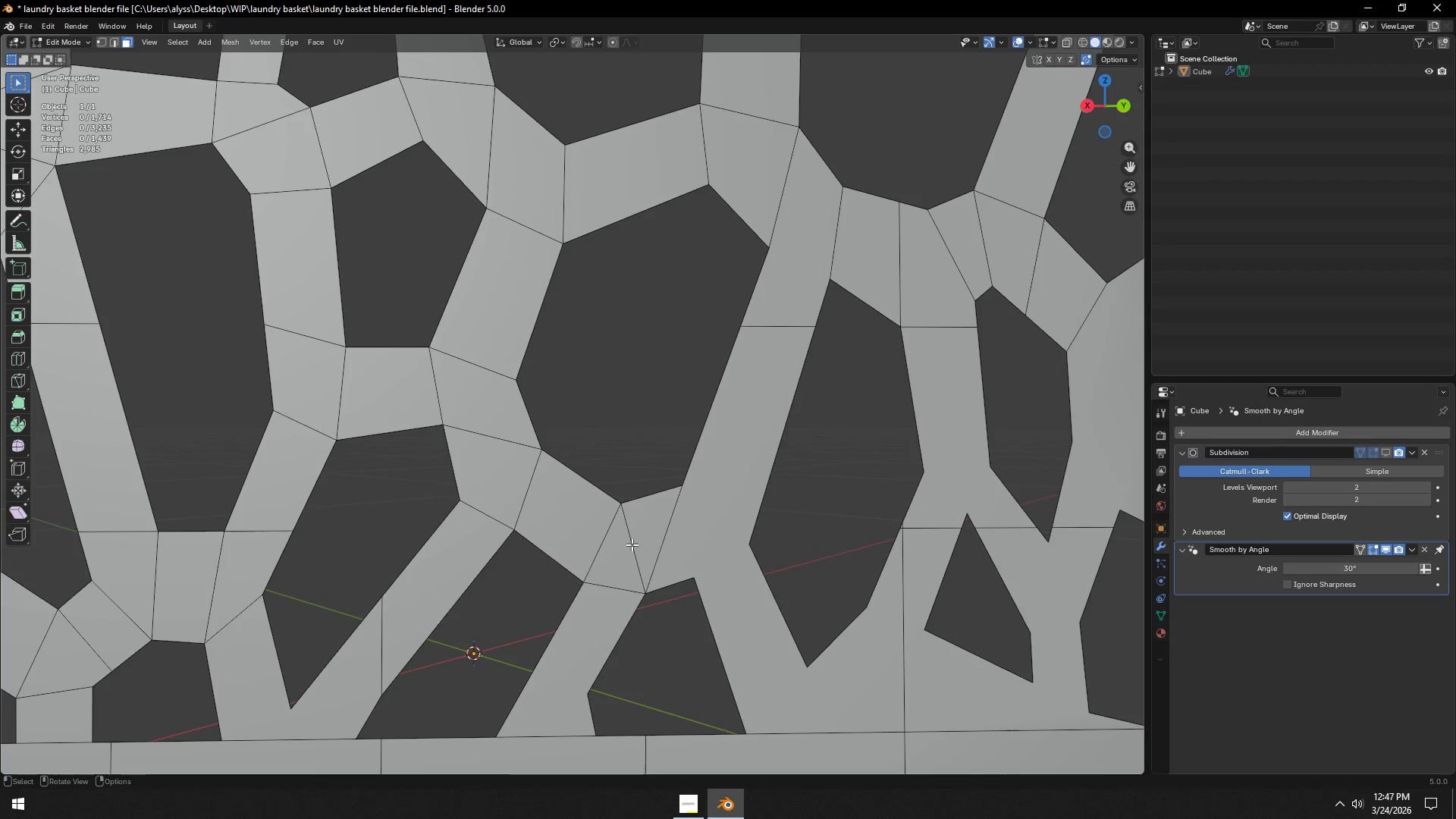 
left_click([632, 544])
 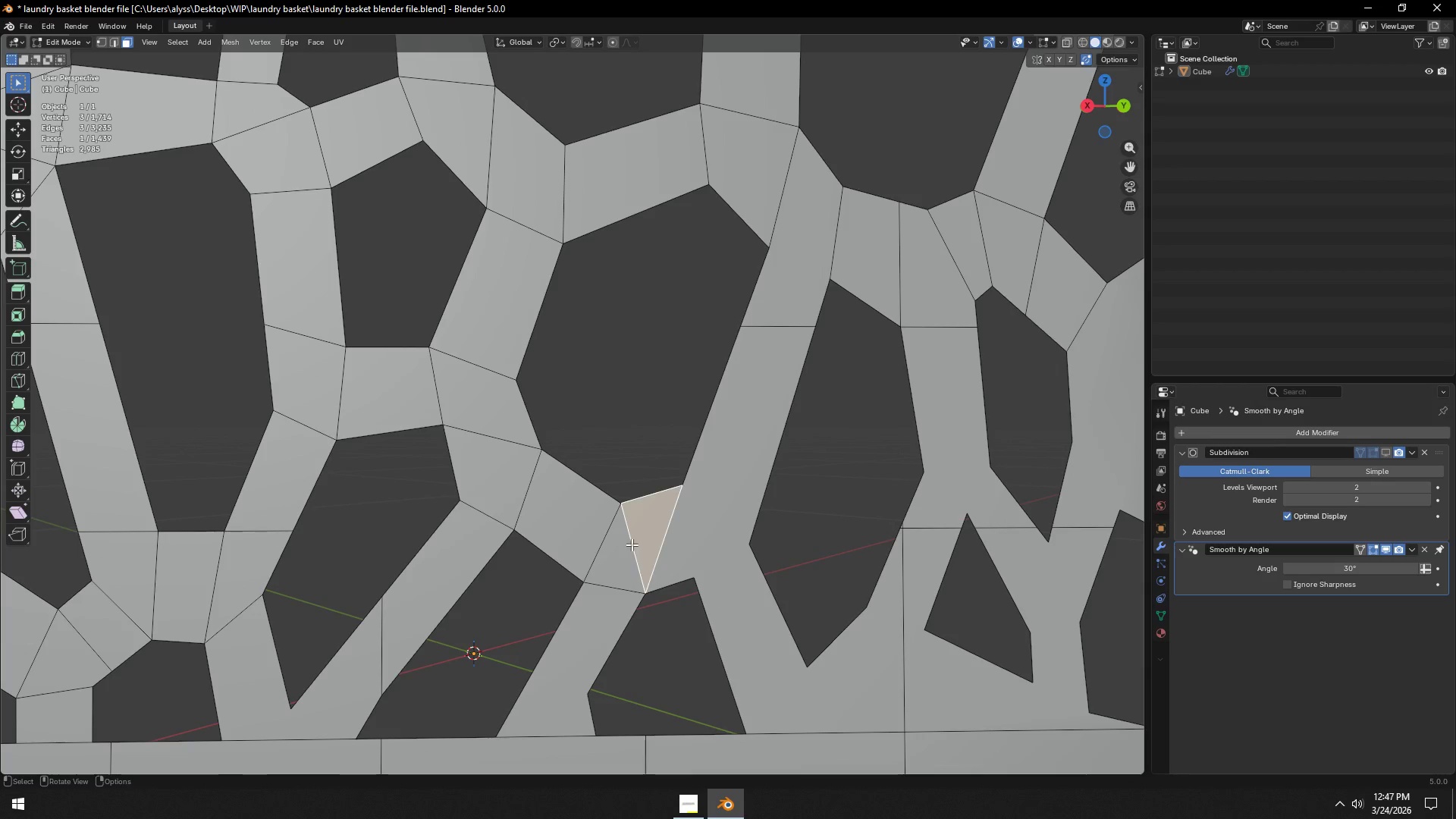 
key(2)
 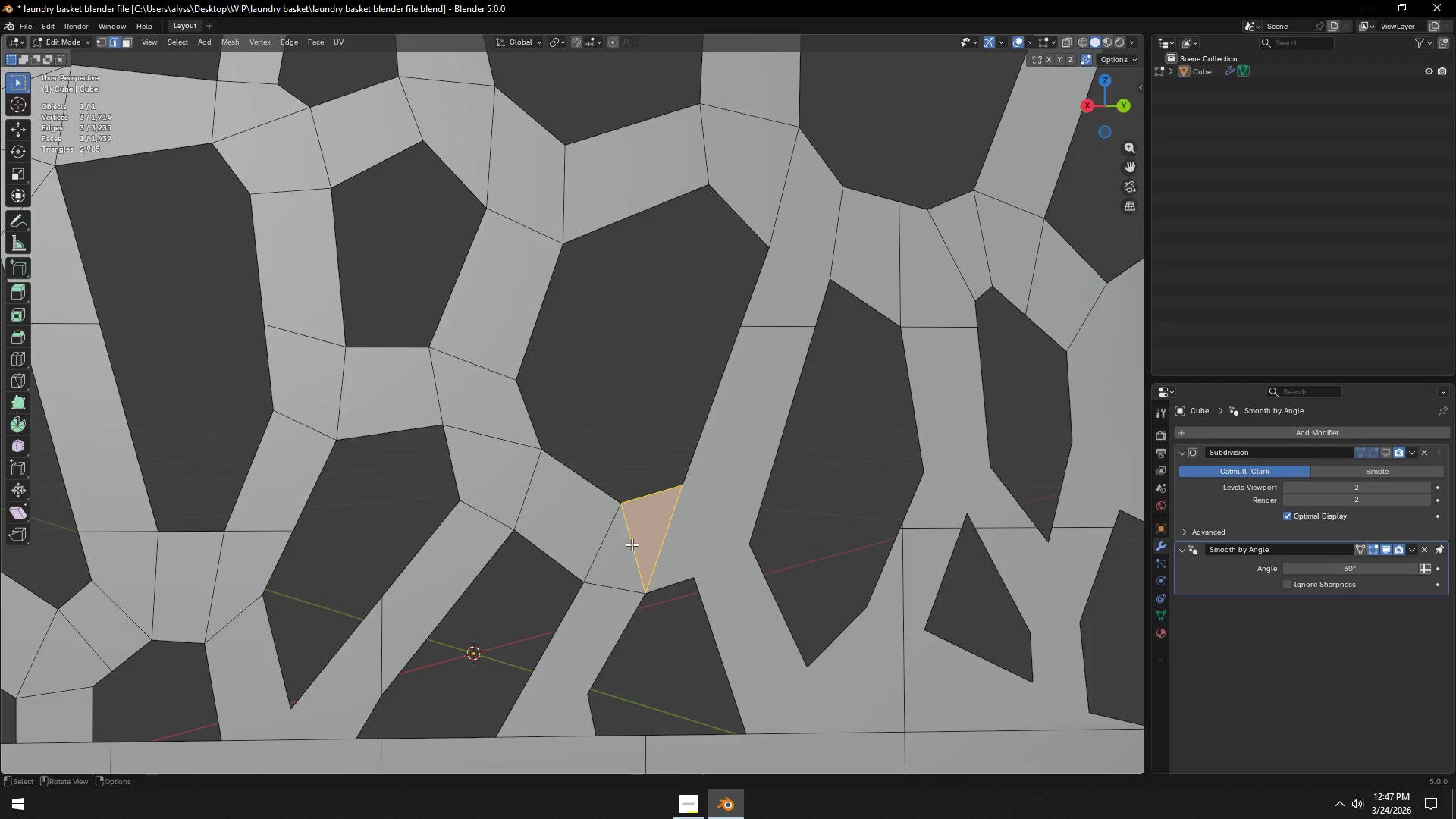 
left_click([632, 544])
 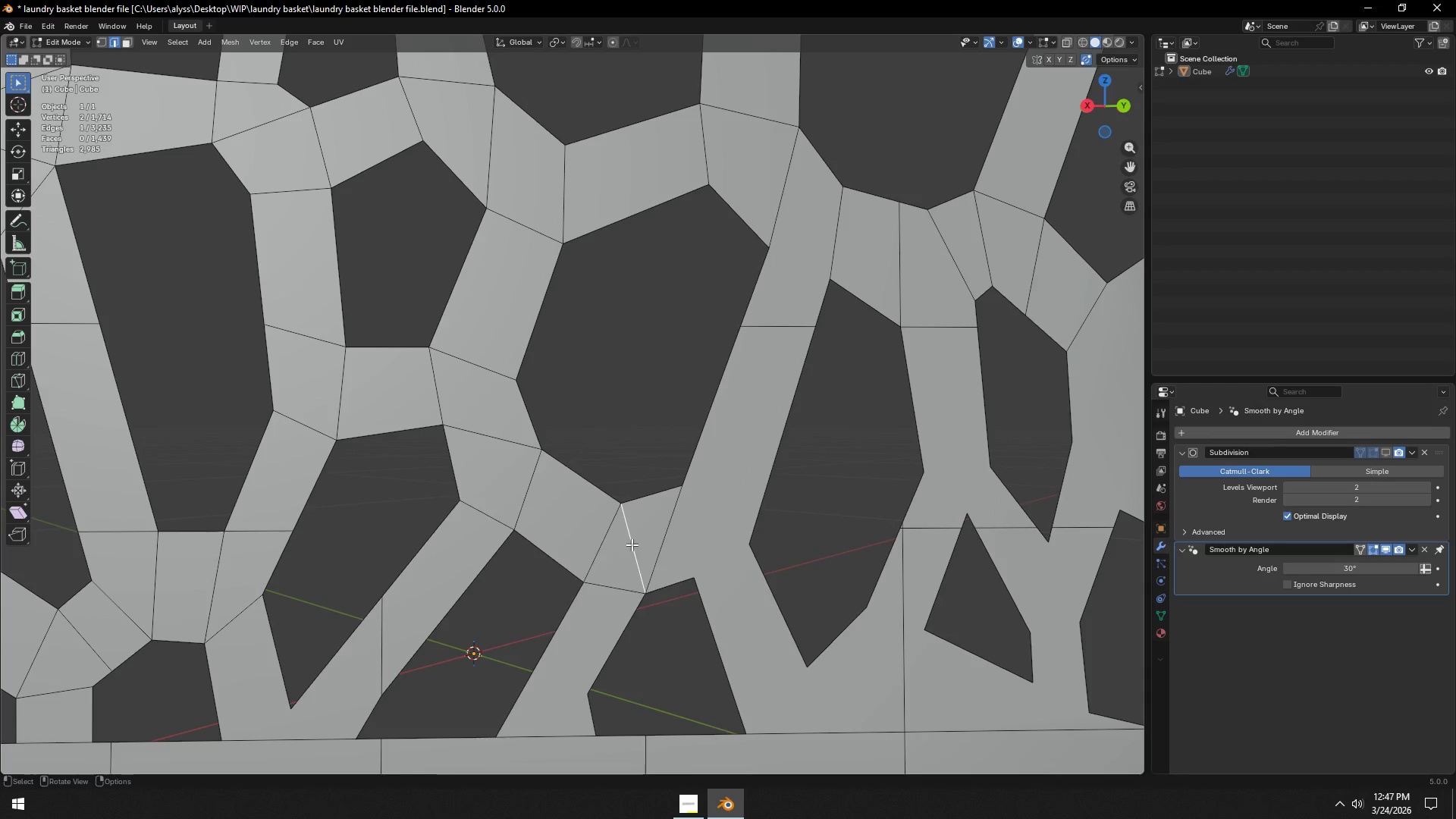 
key(X)
 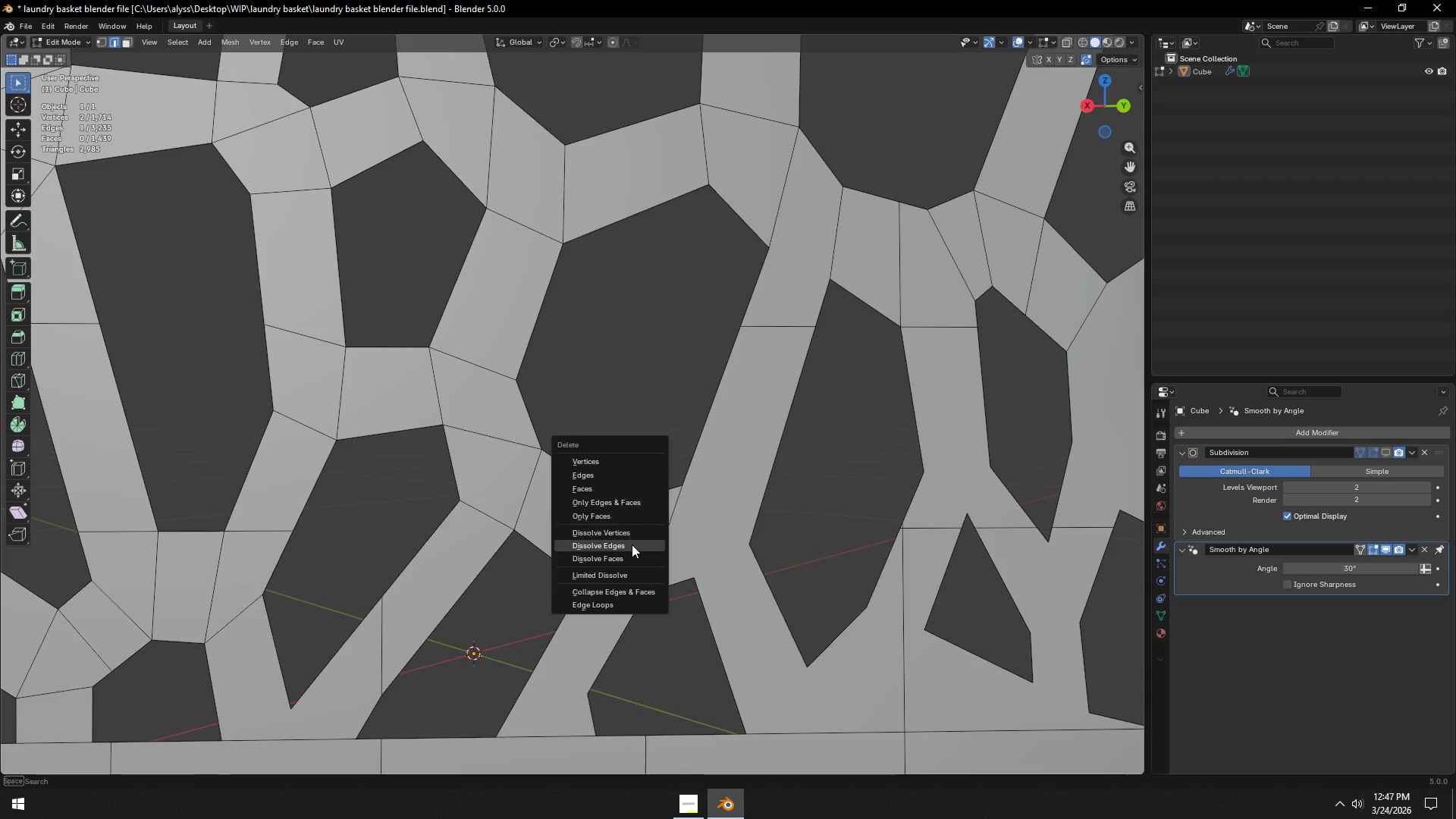 
left_click([632, 544])
 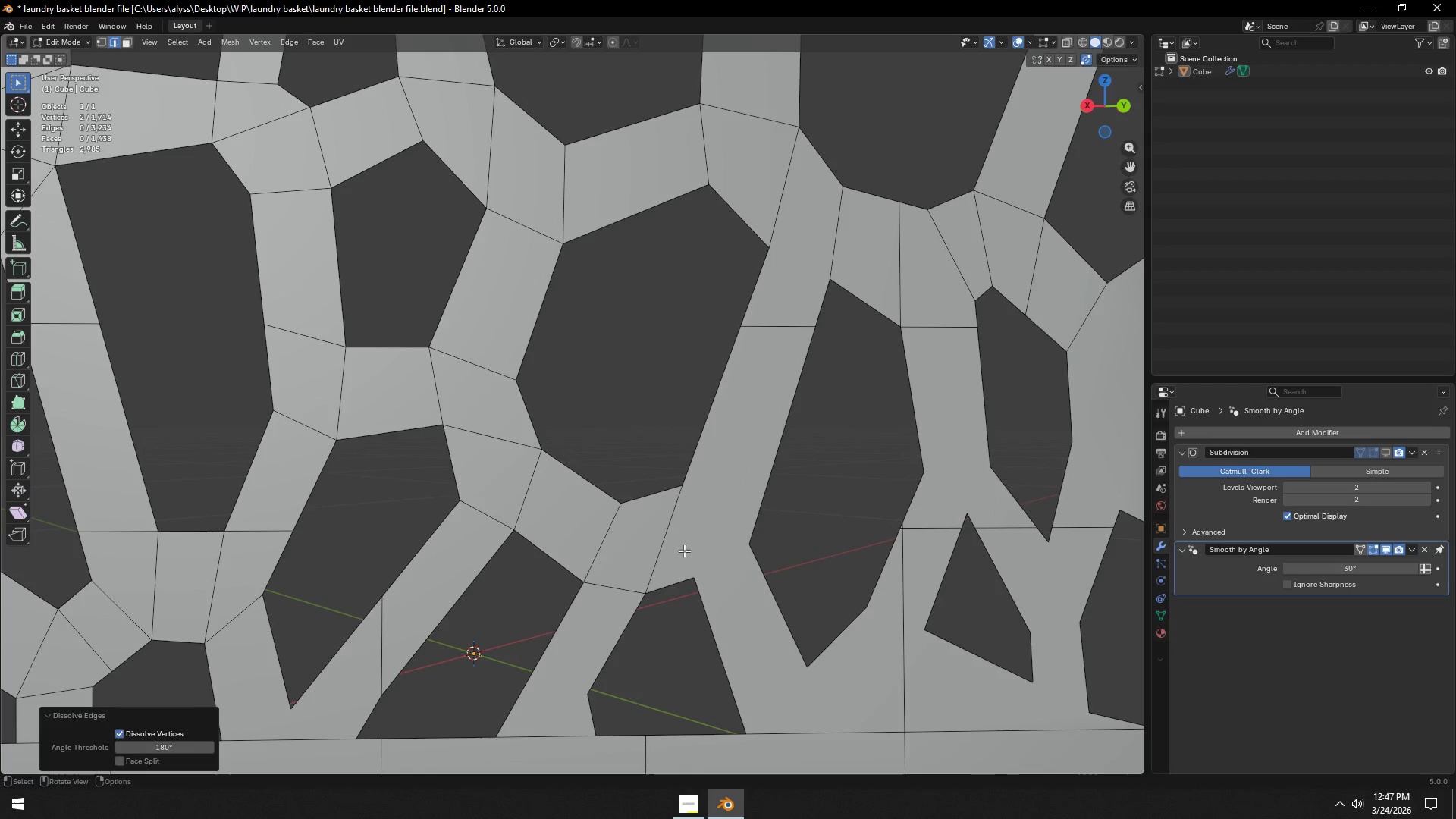 
key(1)
 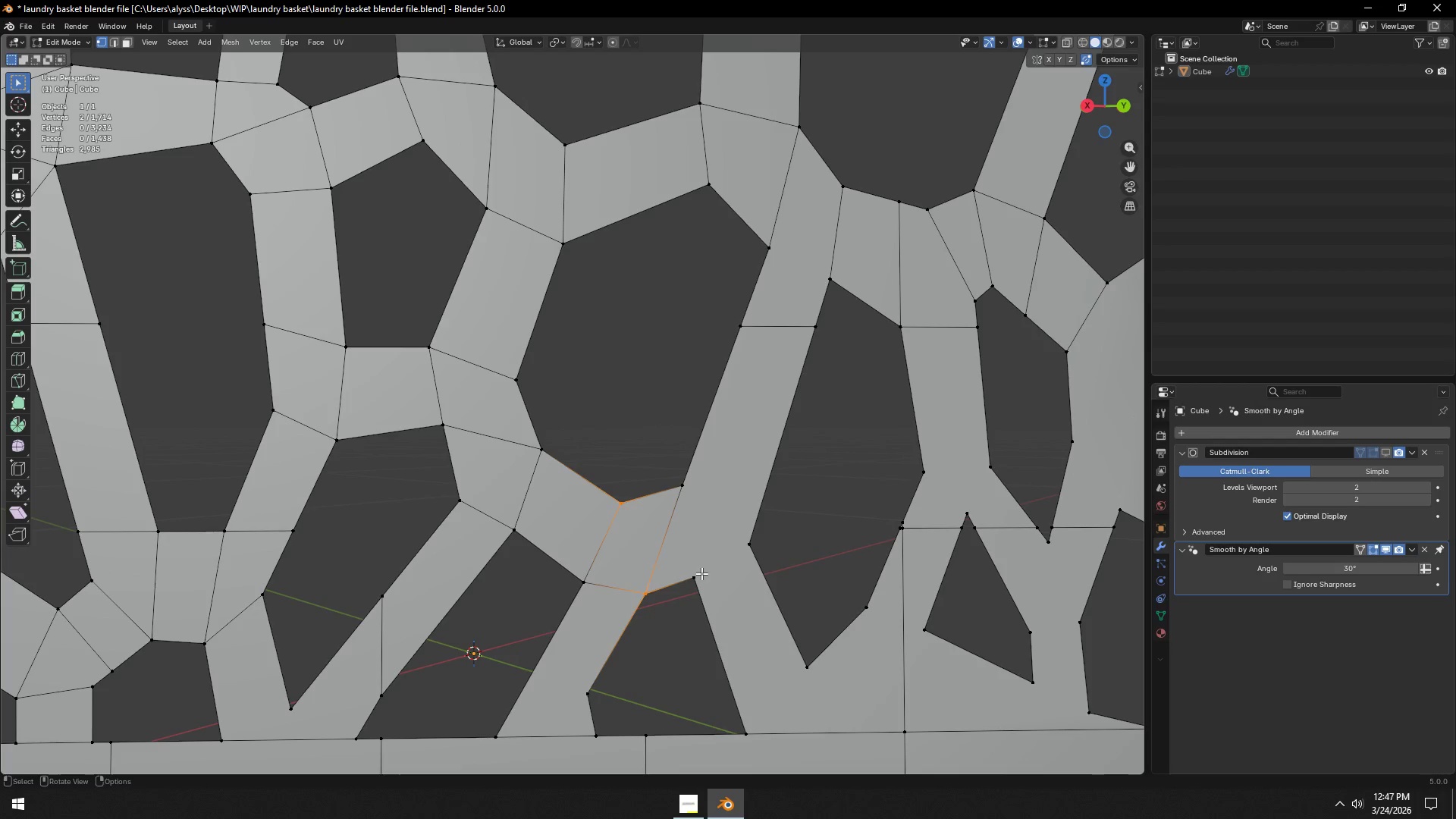 
hold_key(key=ShiftLeft, duration=0.45)
 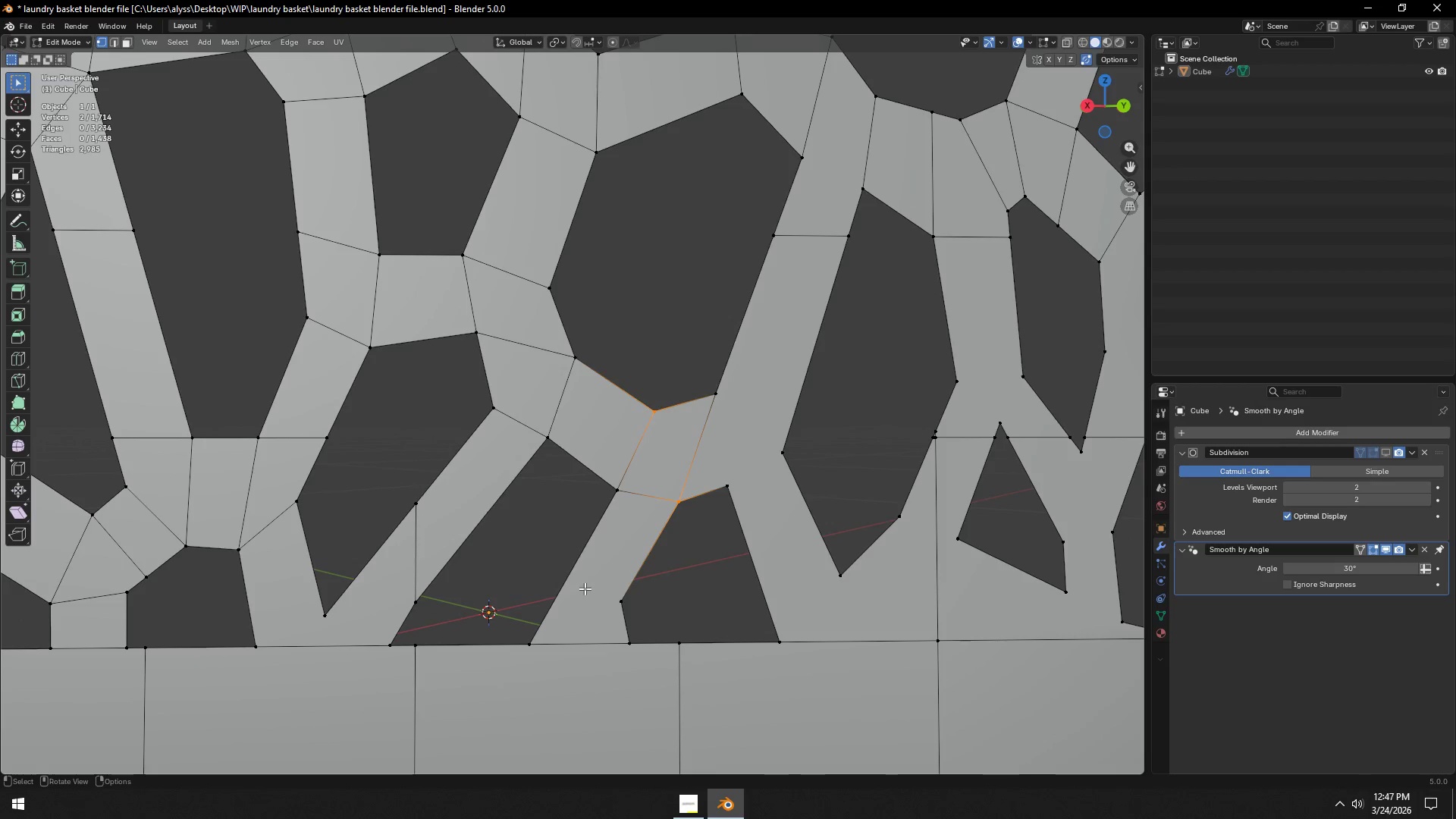 
left_click([577, 575])
 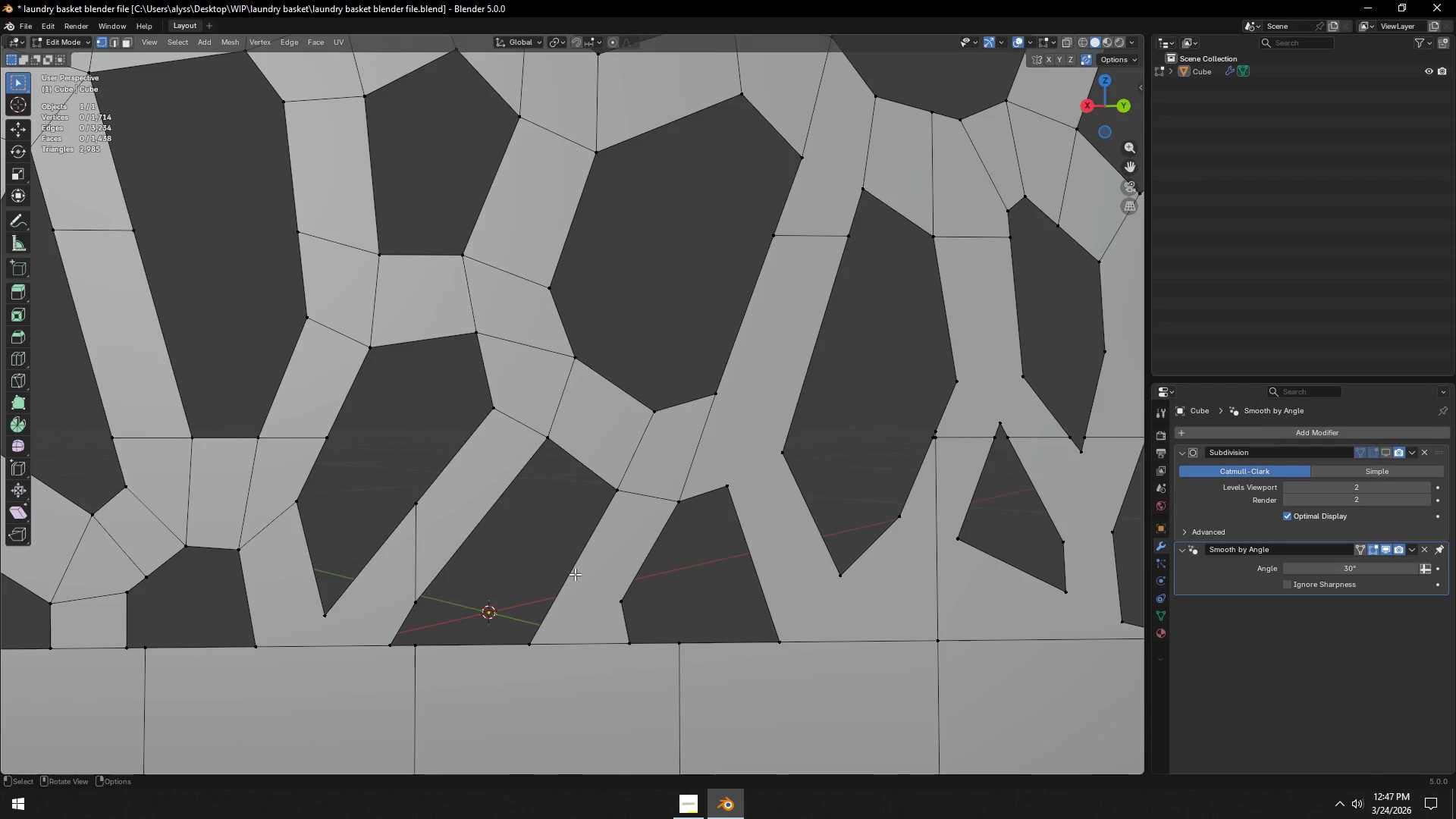 
key(2)
 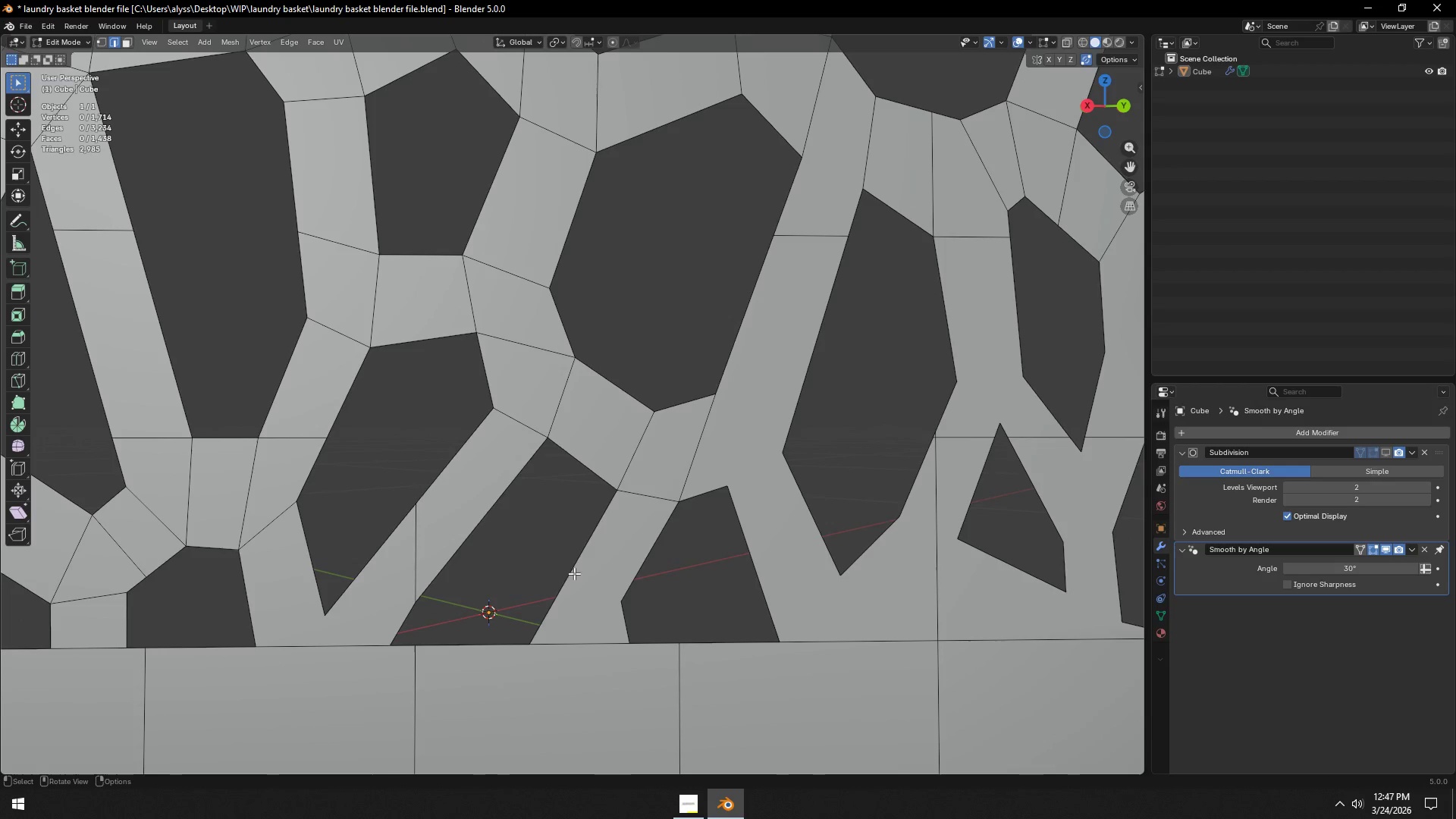 
left_click([574, 573])
 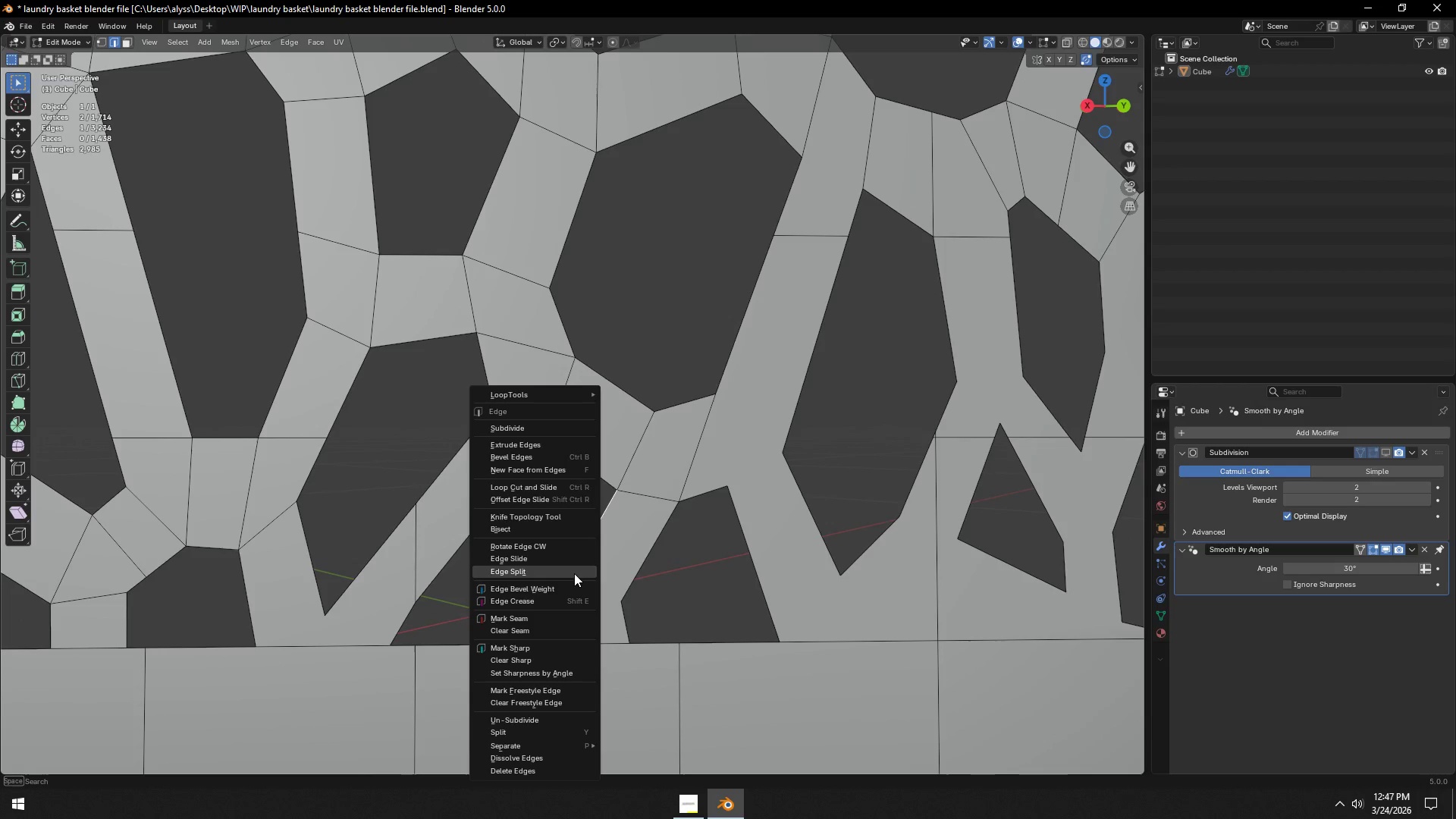 
right_click([574, 573])
 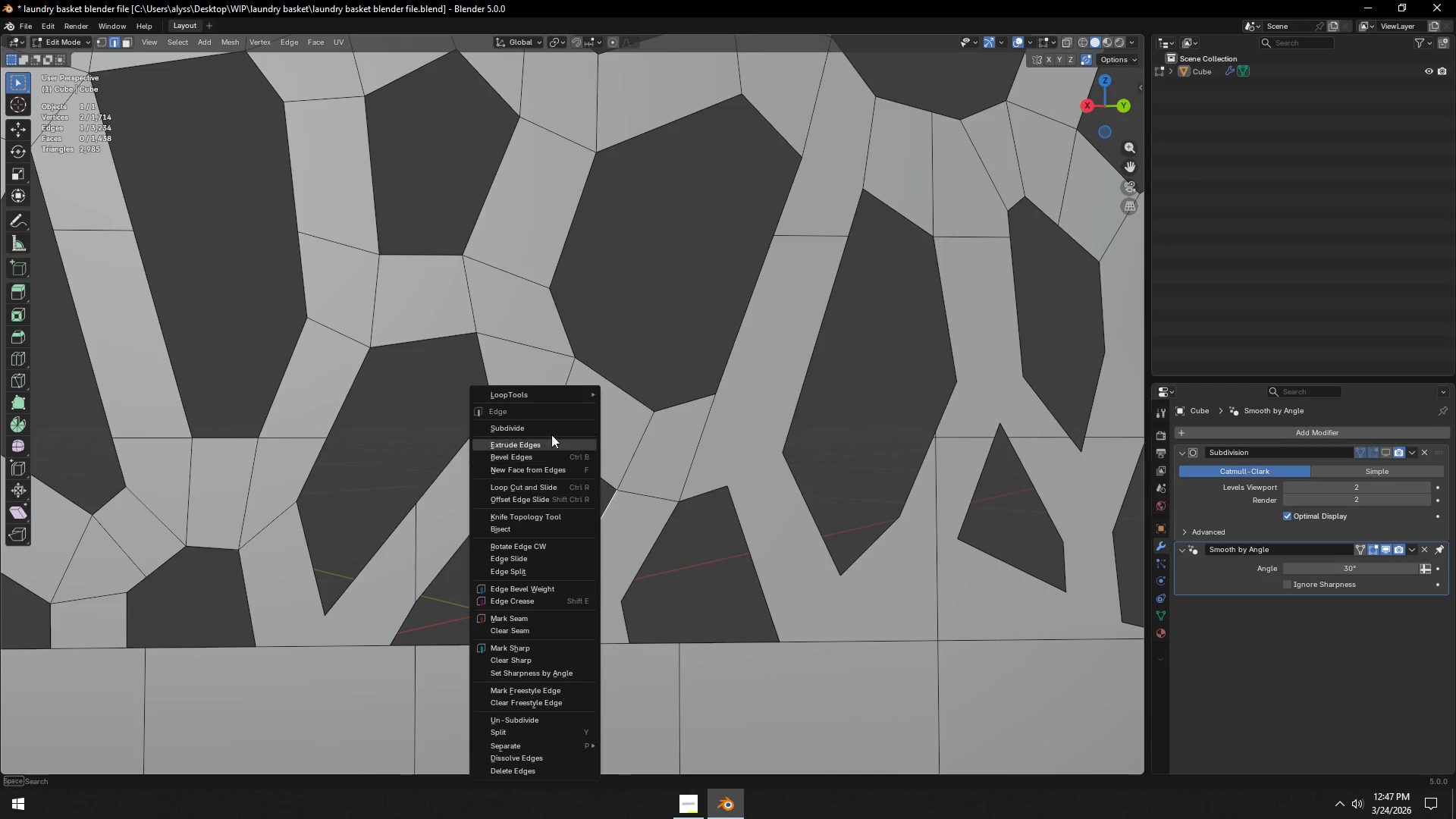 
left_click([551, 423])
 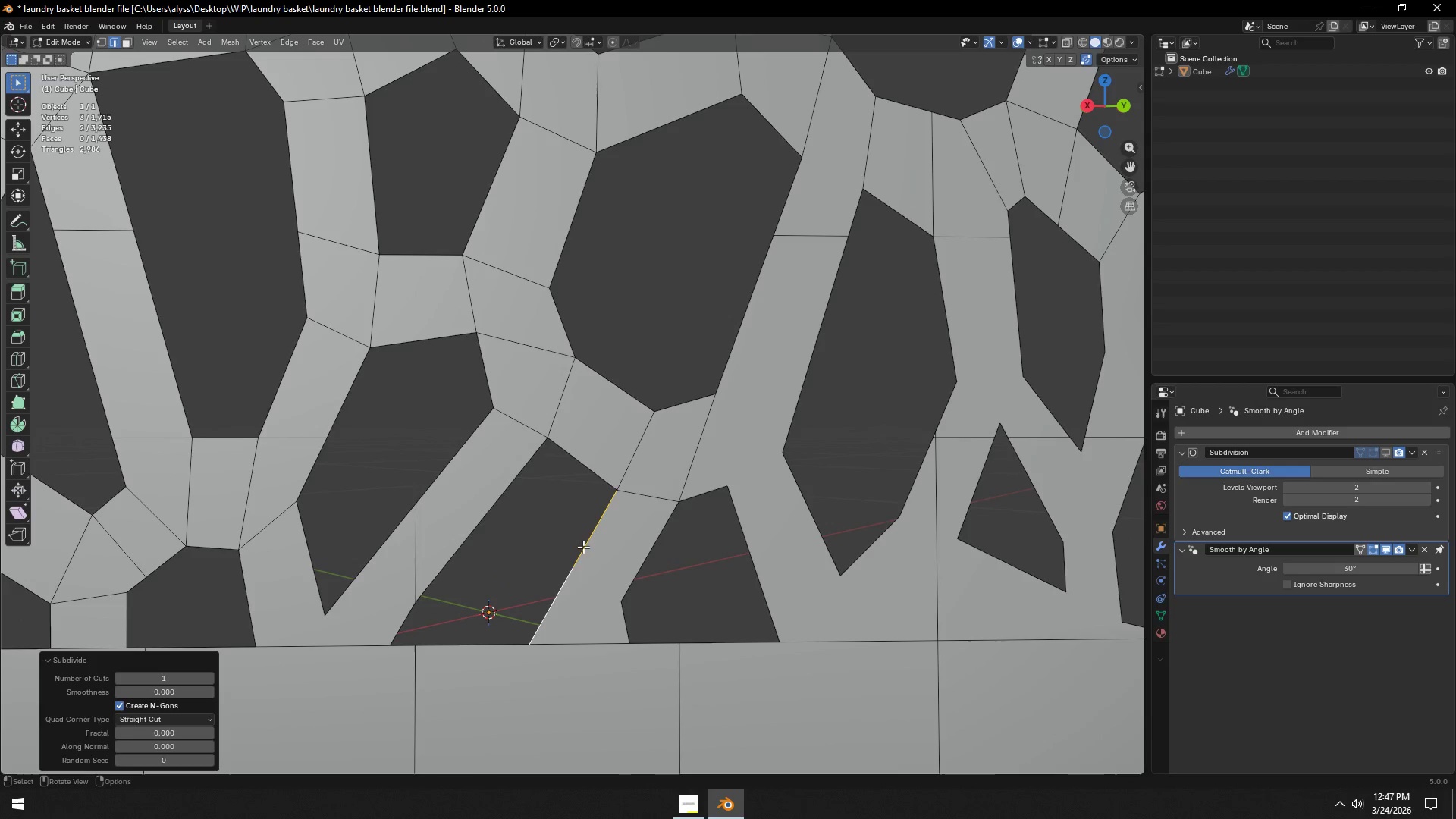 
key(1)
 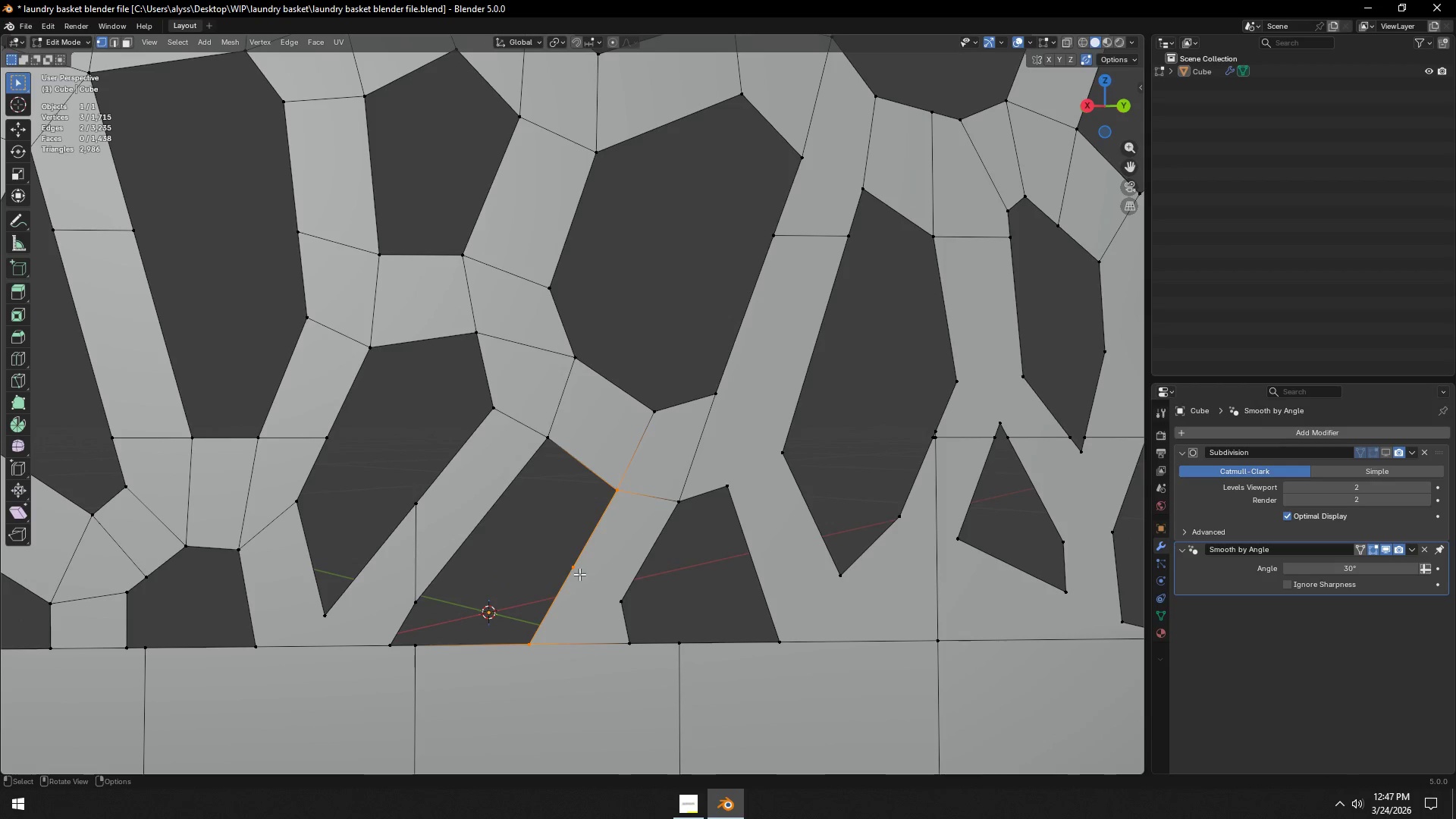 
left_click([579, 574])
 